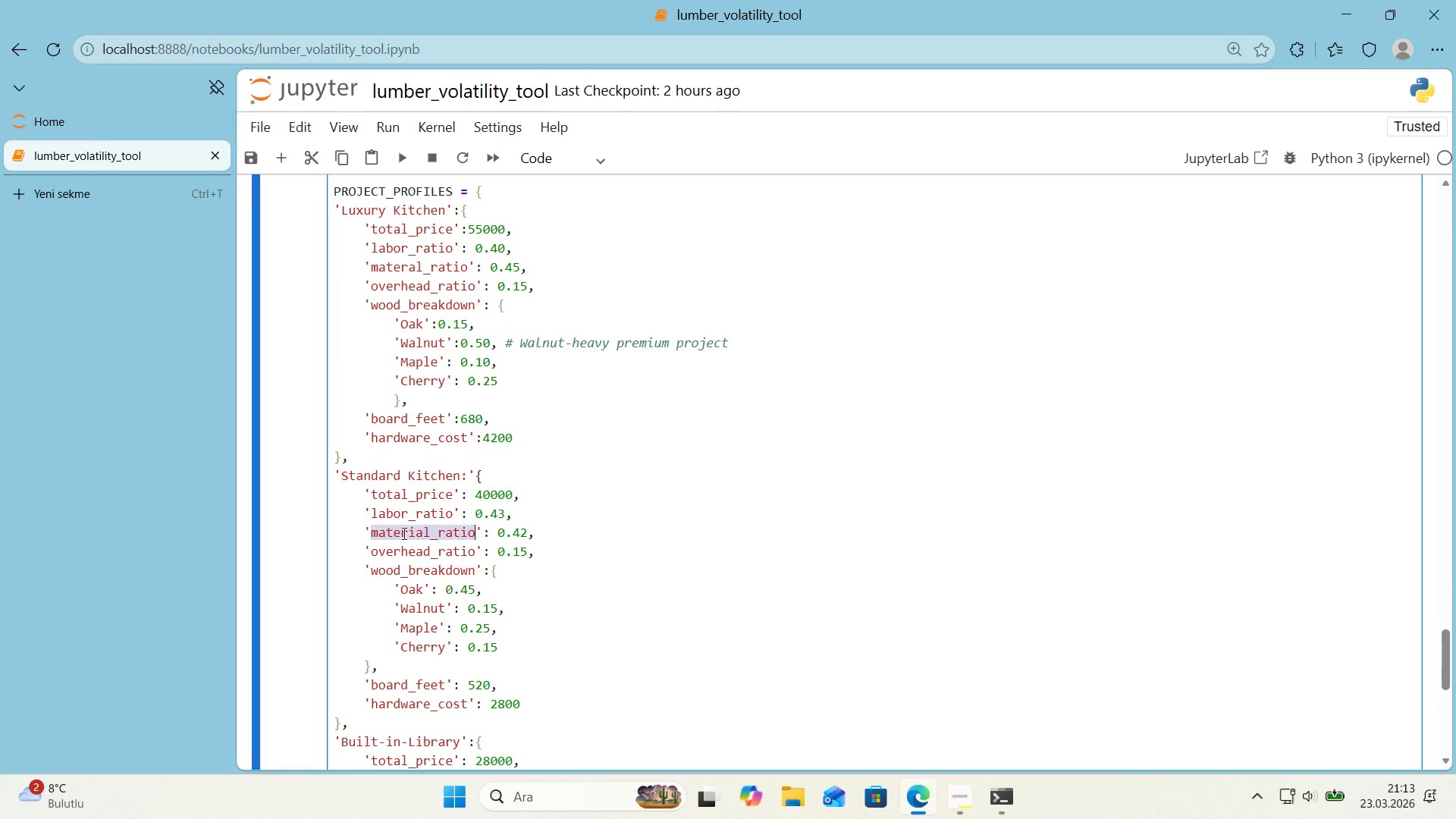 
key(Control+ControlLeft)
 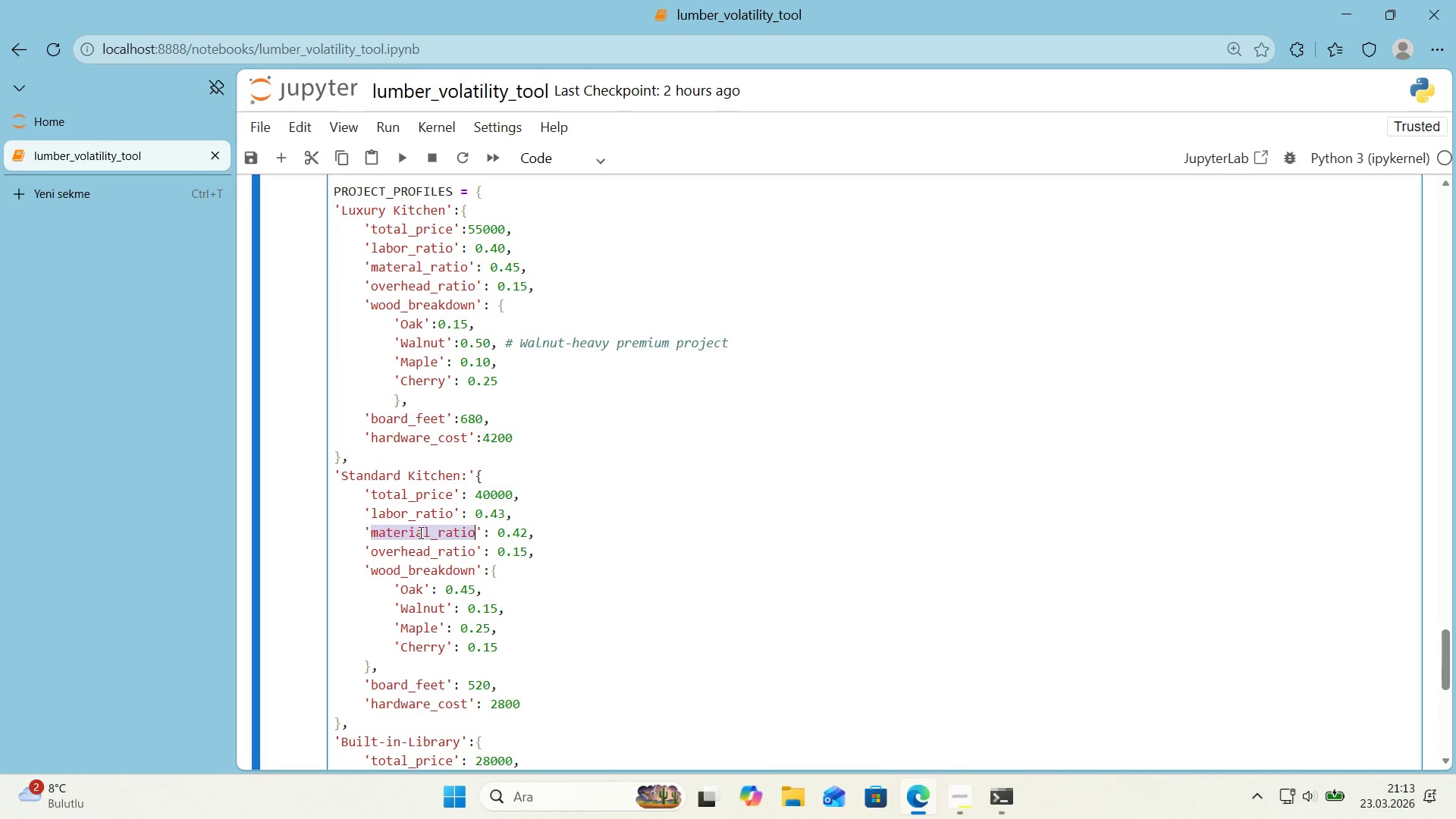 
key(Control+V)
 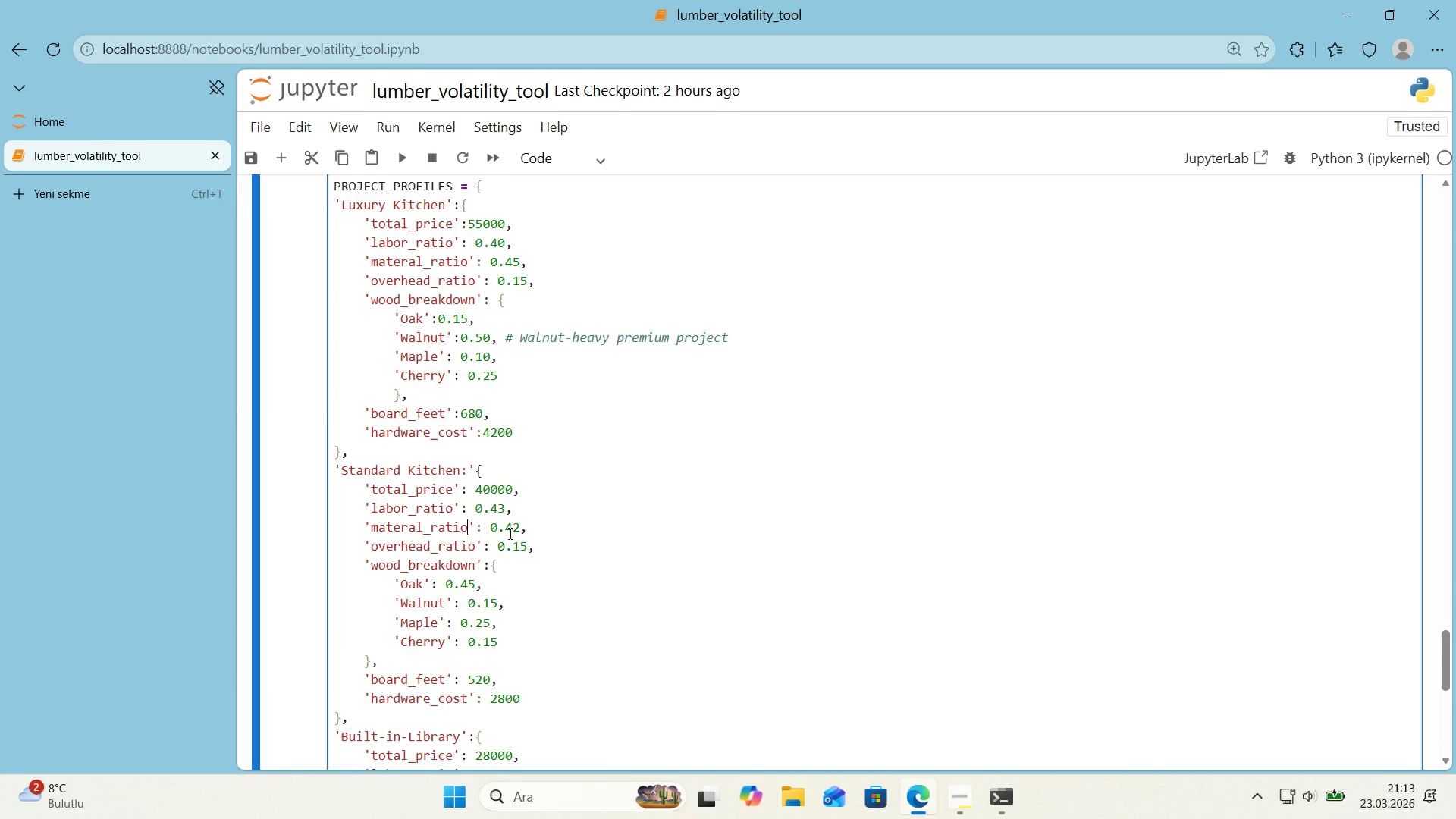 
scroll: coordinate [413, 629], scroll_direction: down, amount: 2.0
 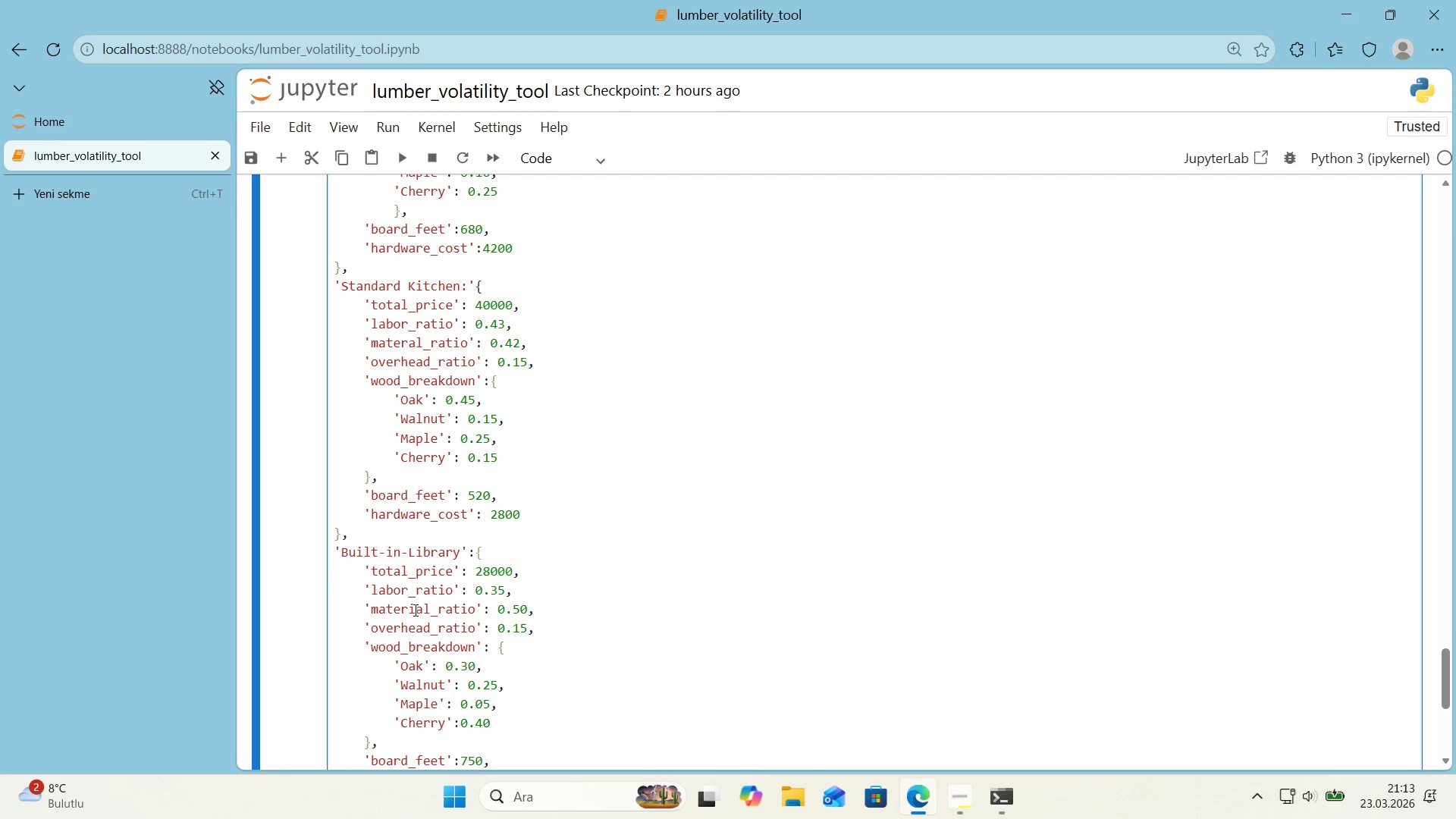 
double_click([411, 610])
 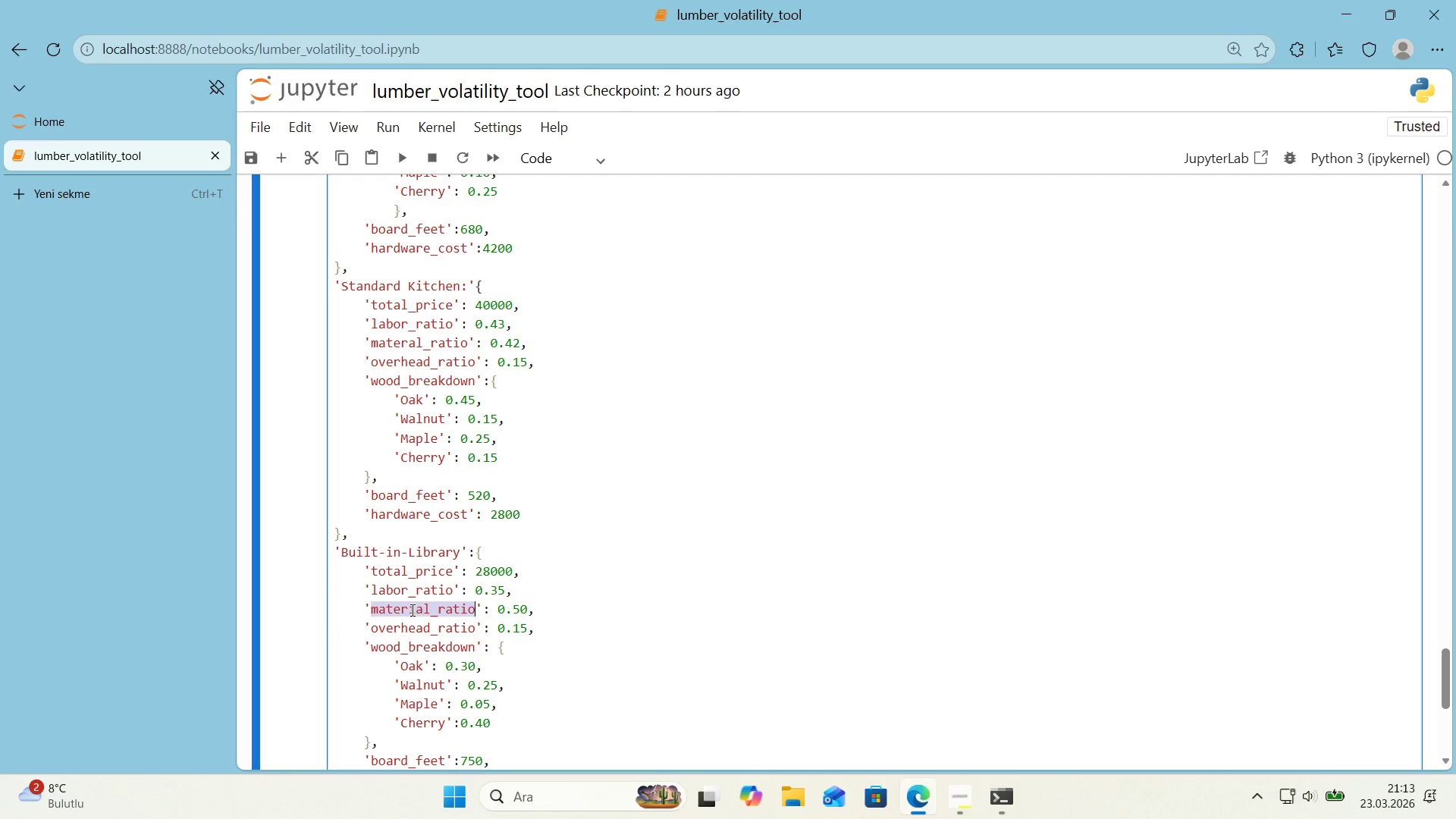 
key(Control+ControlLeft)
 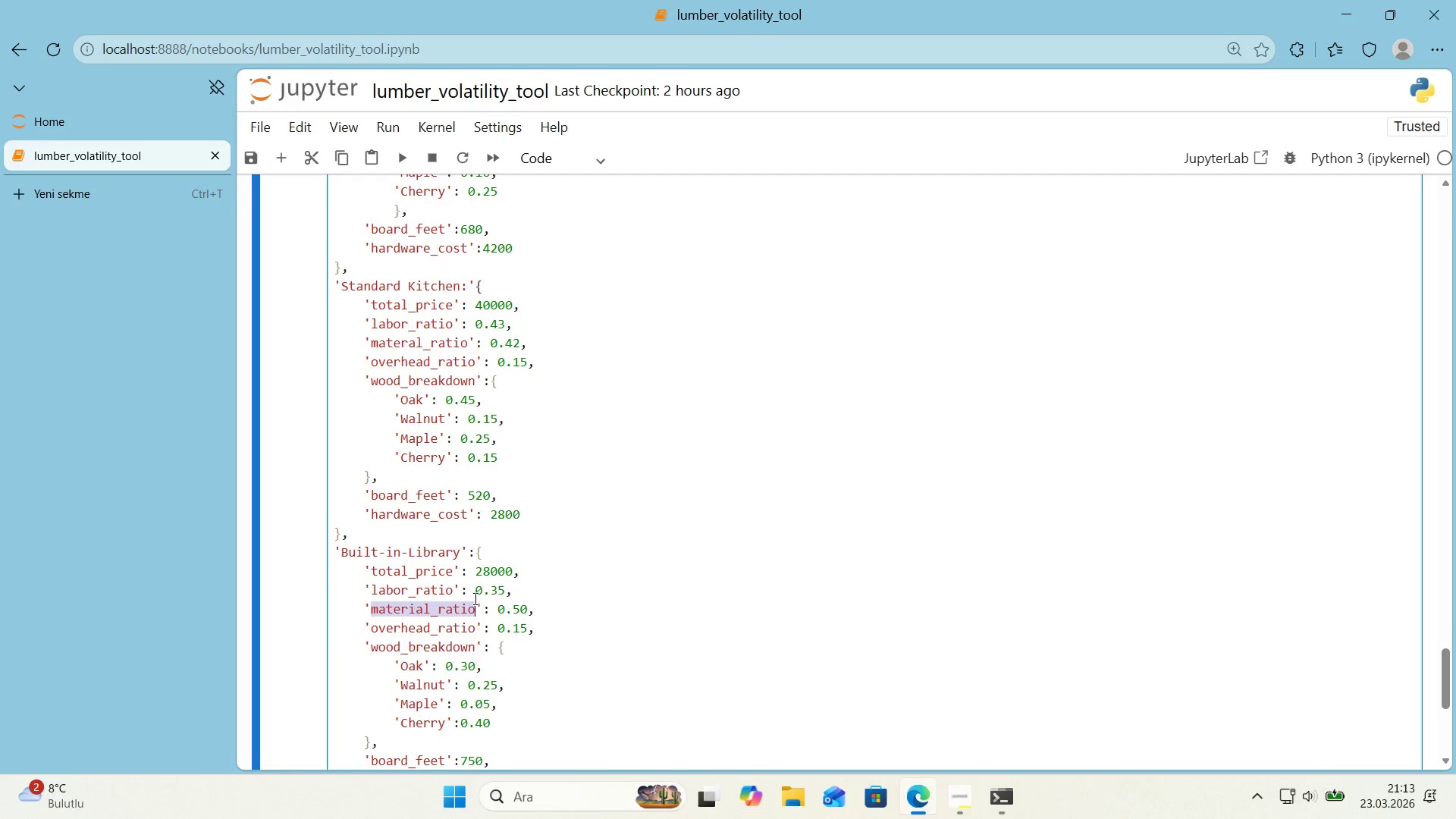 
key(Control+V)
 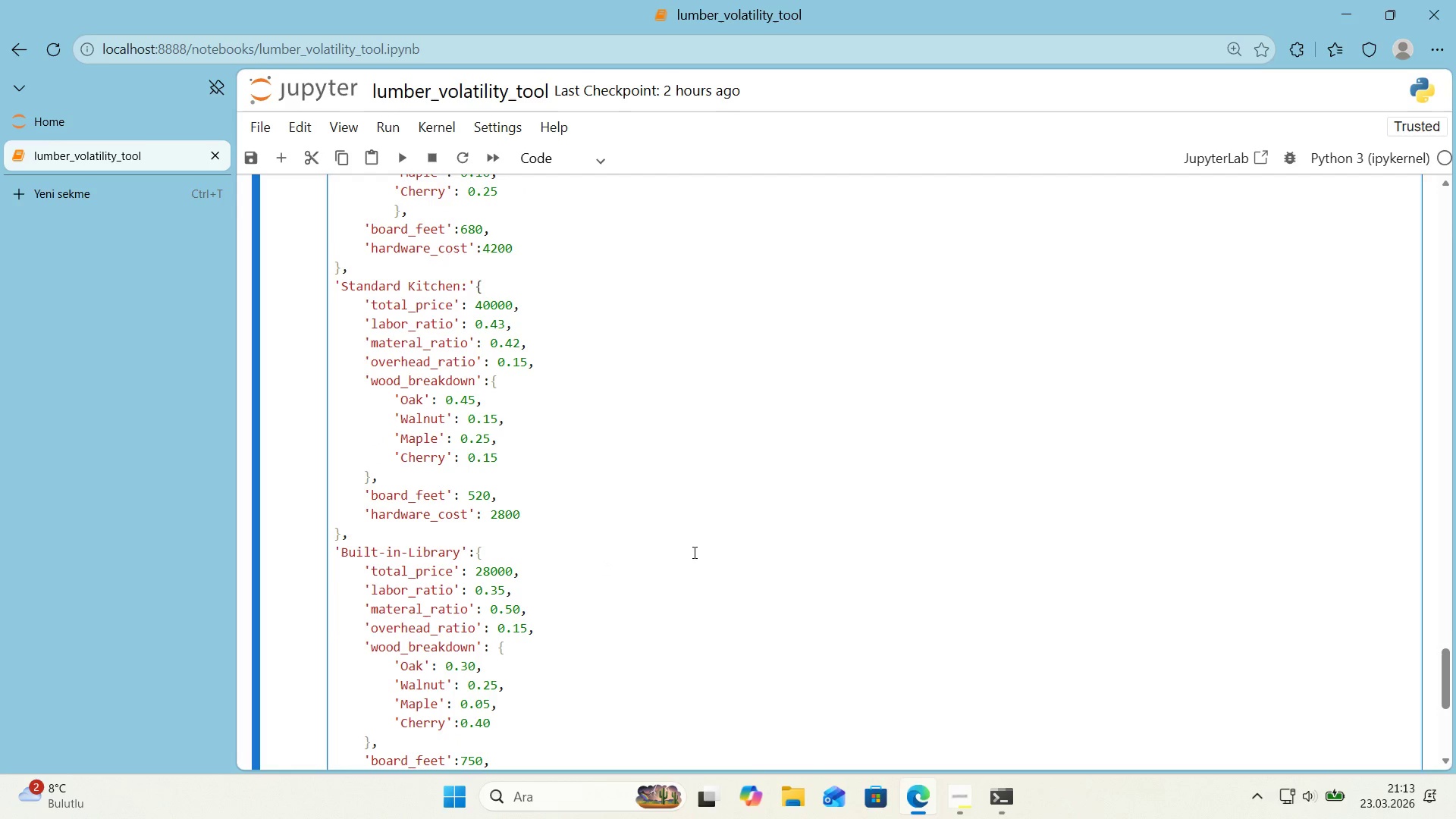 
wait(7.47)
 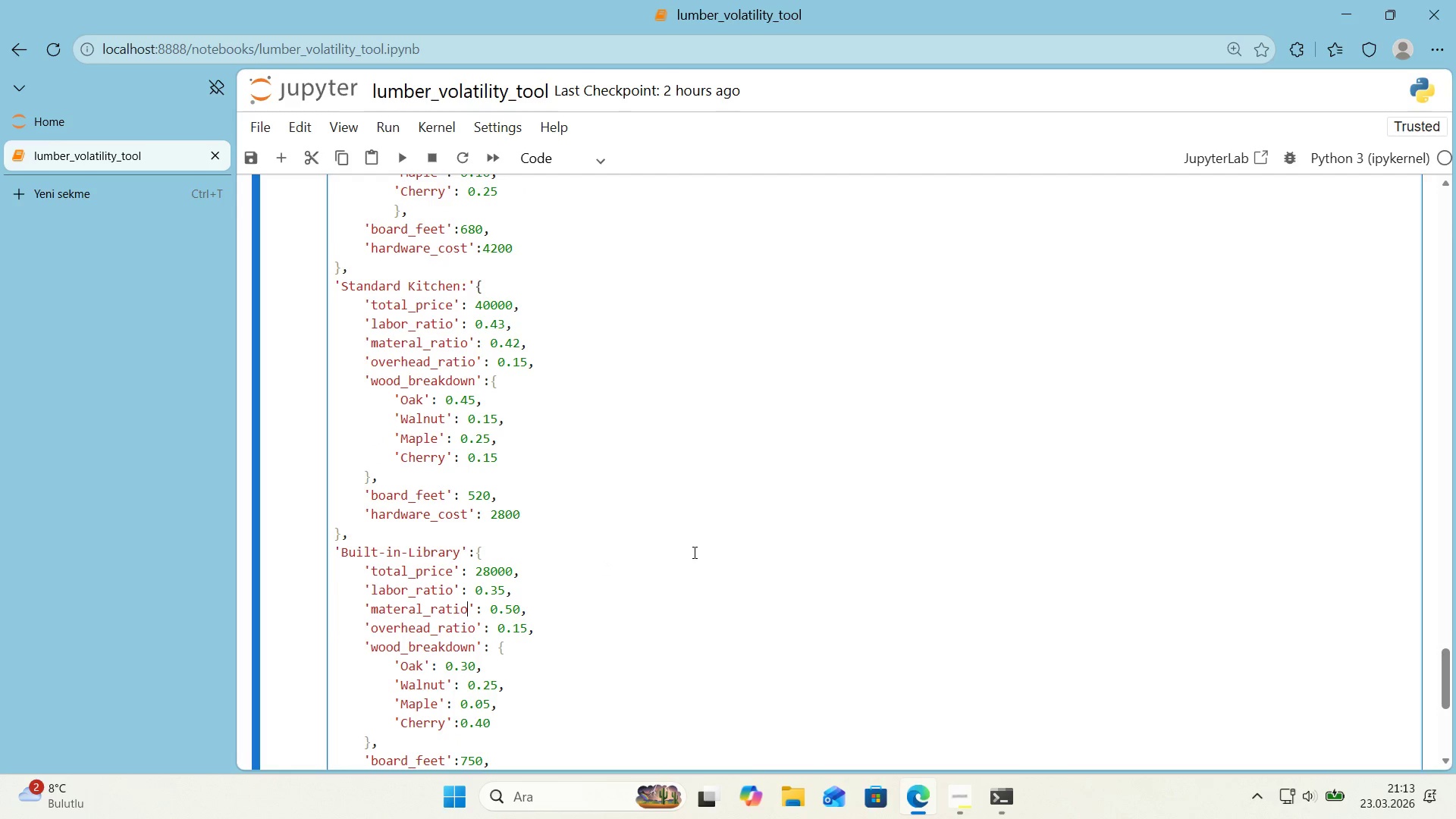 
left_click([410, 613])
 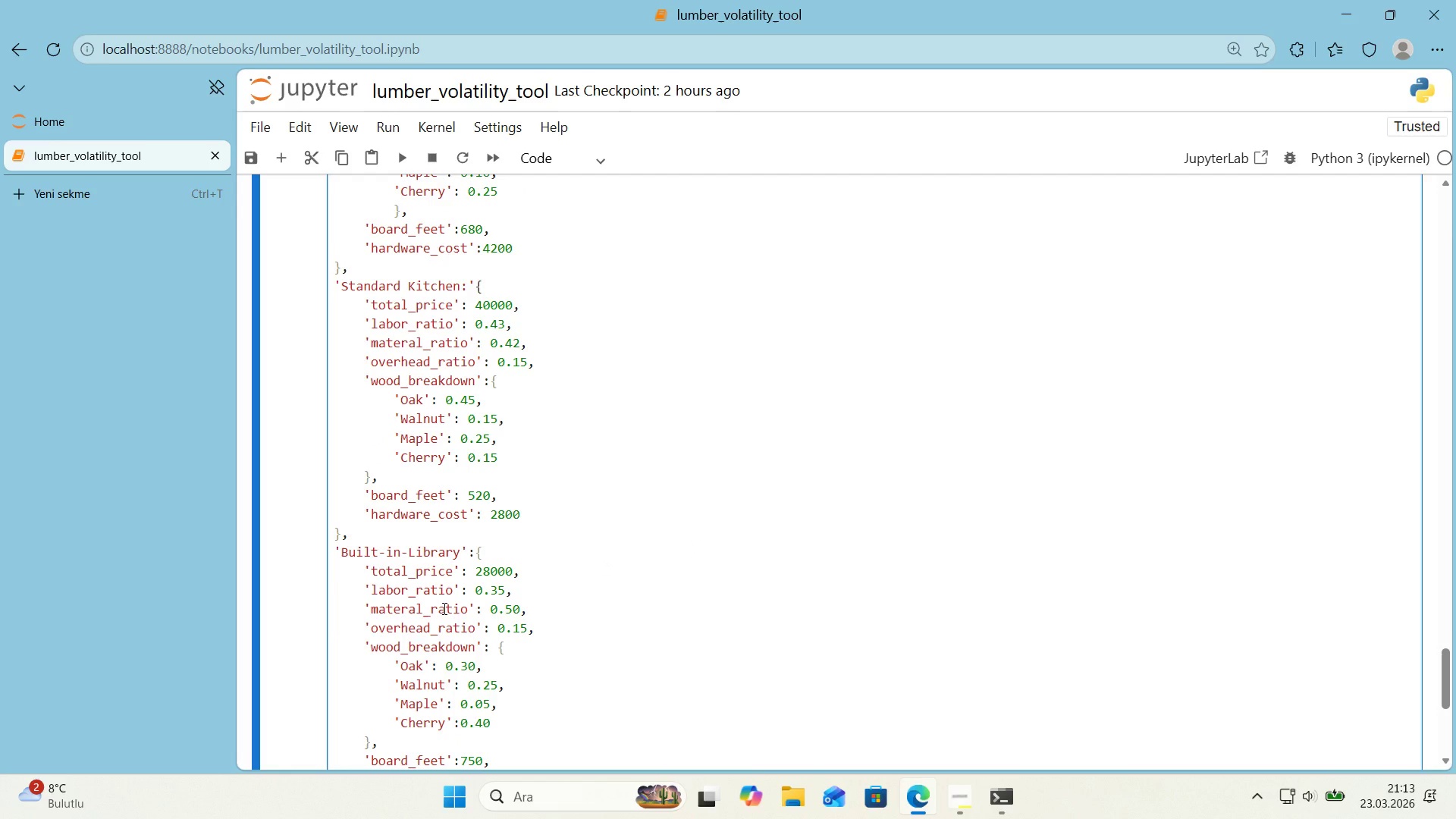 
key(Quote)
 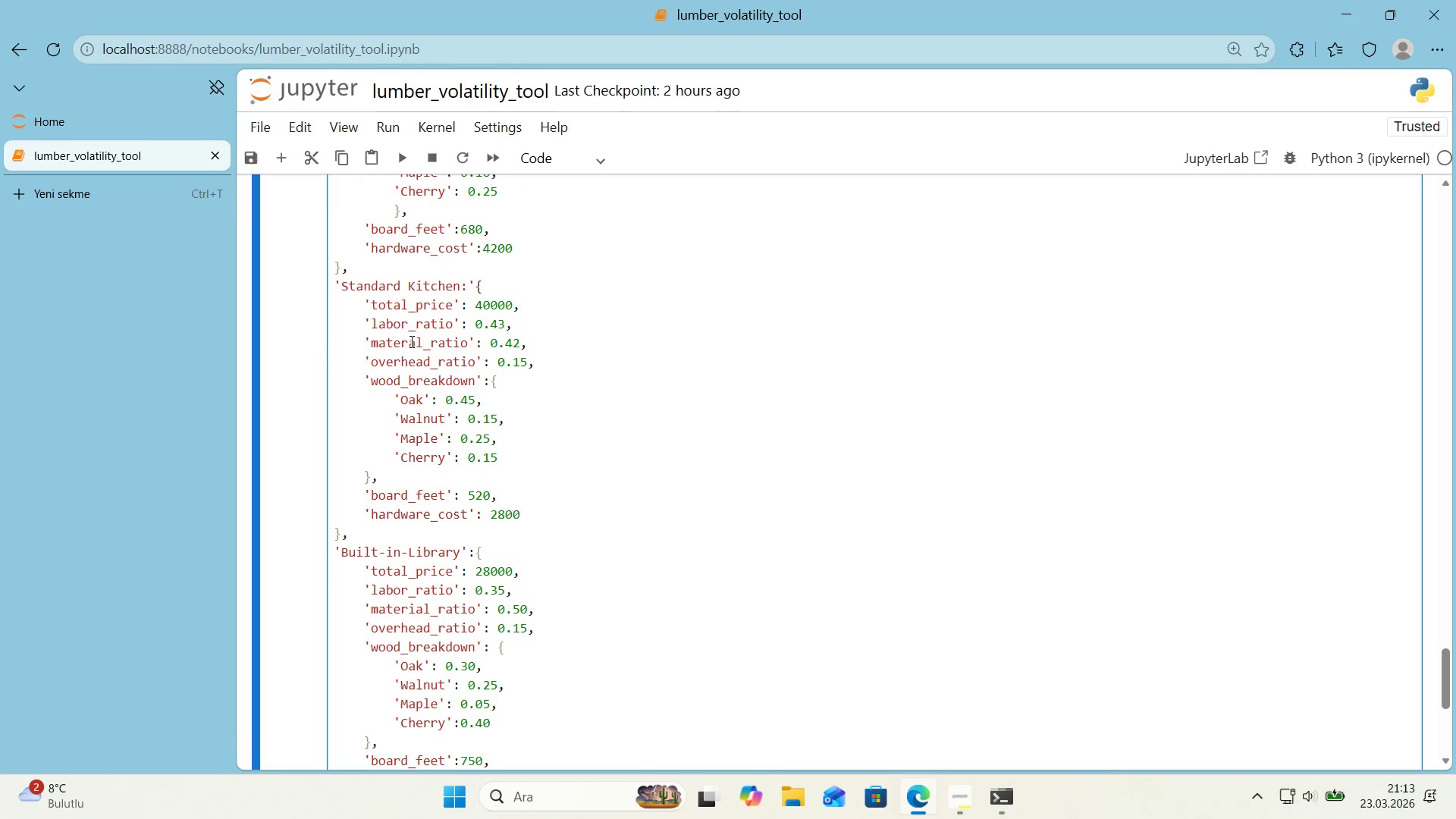 
left_click([408, 344])
 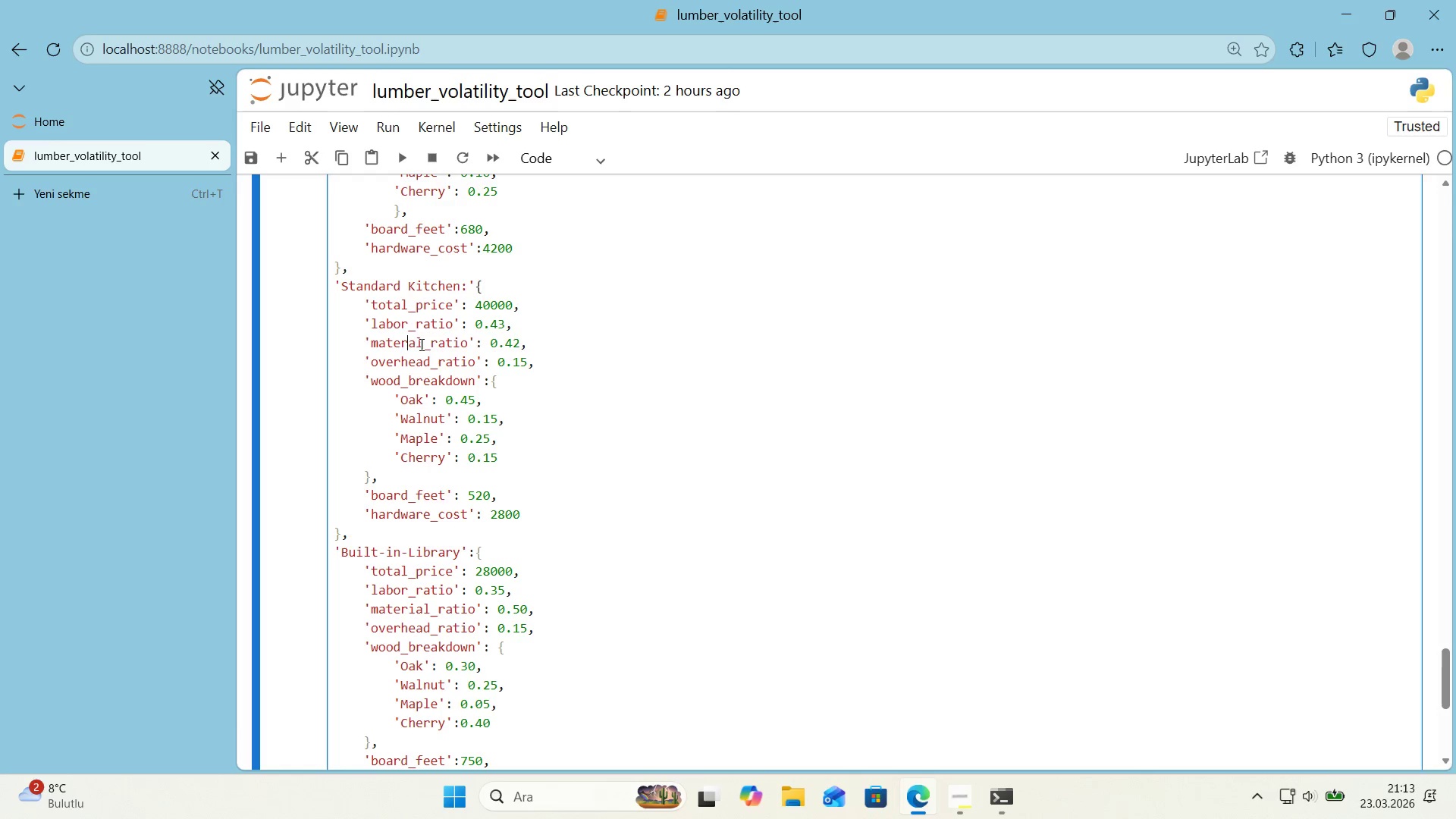 
key(Quote)
 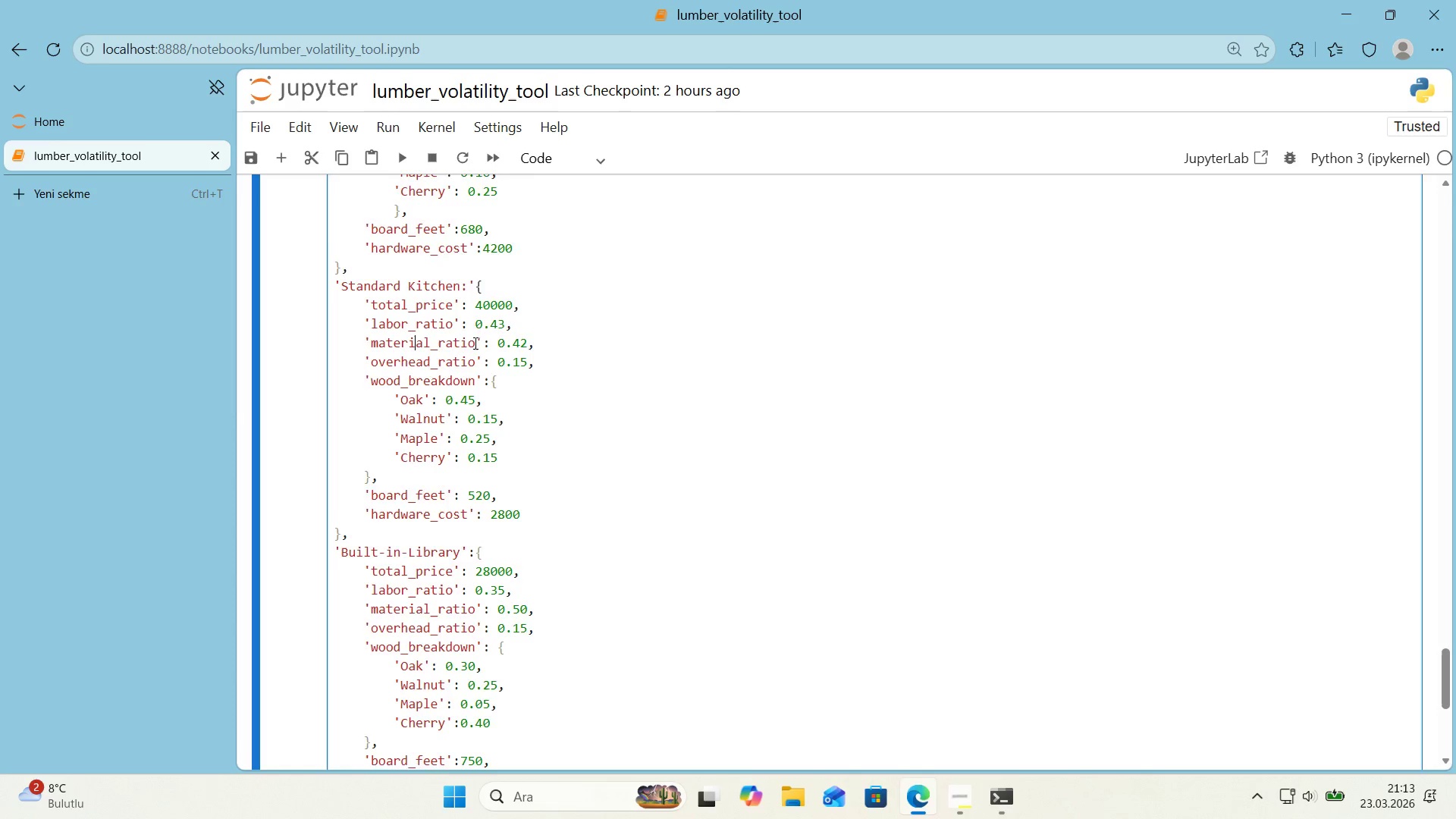 
scroll: coordinate [474, 344], scroll_direction: up, amount: 2.0
 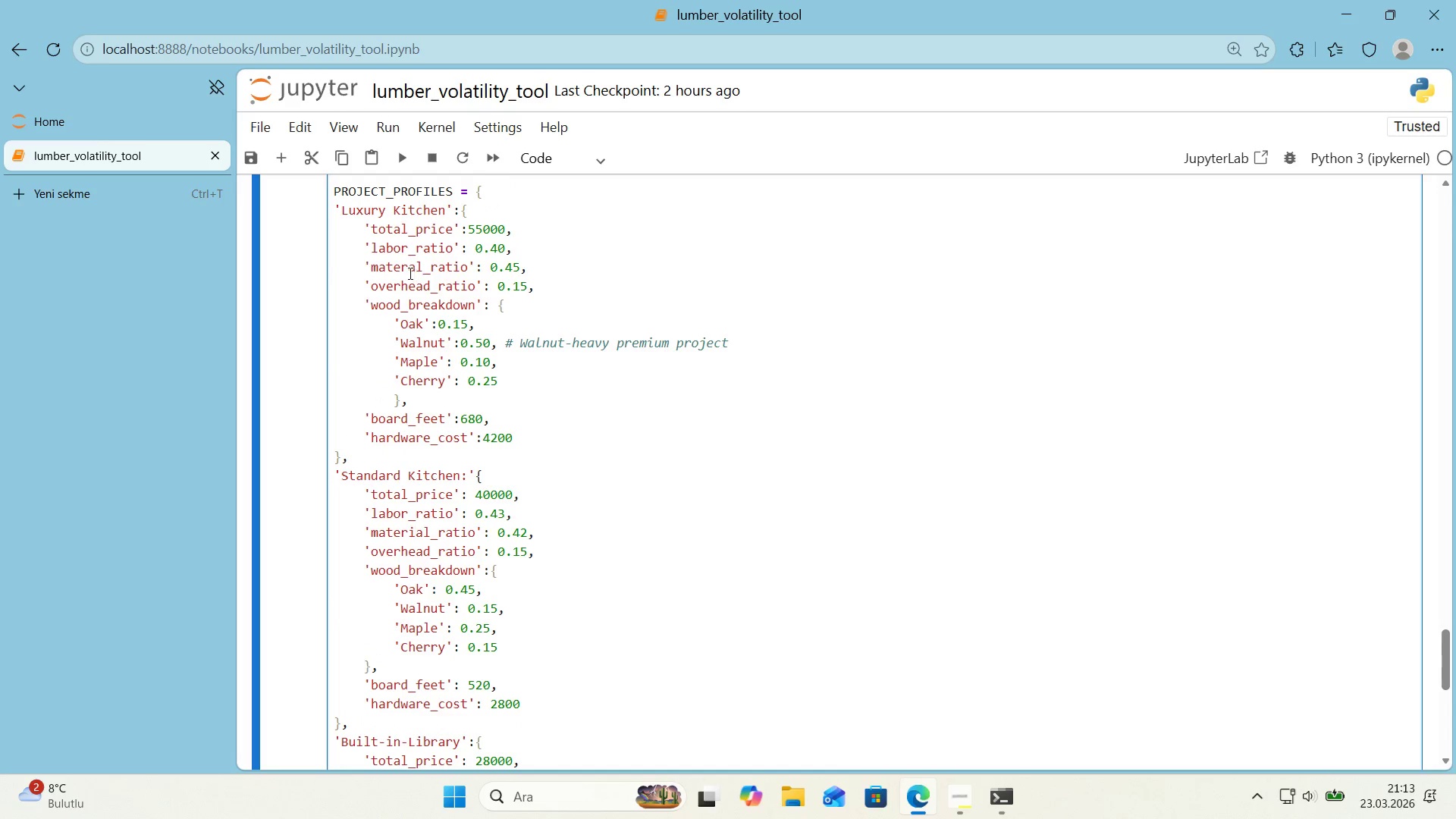 
left_click([409, 269])
 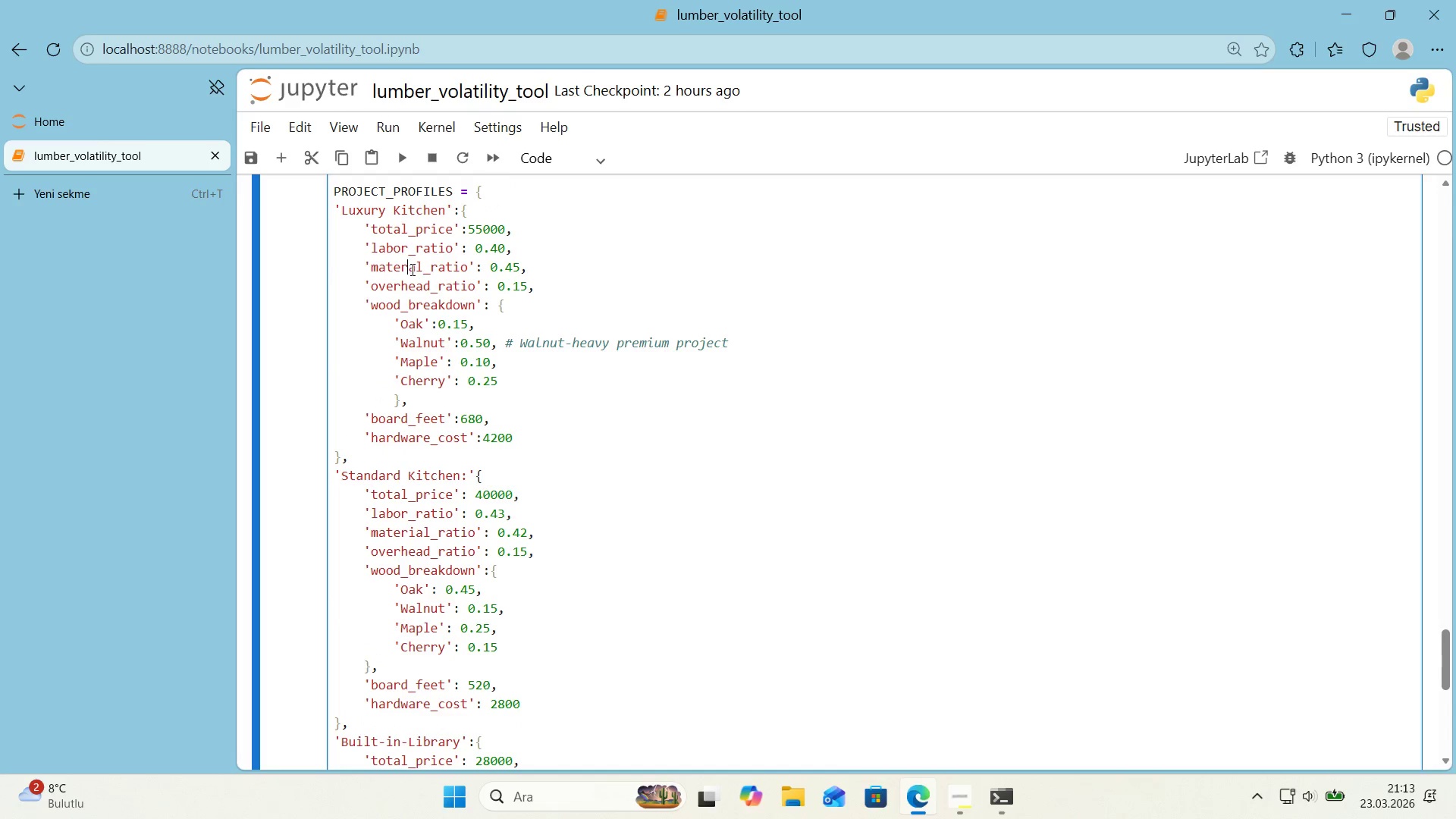 
key(Quote)
 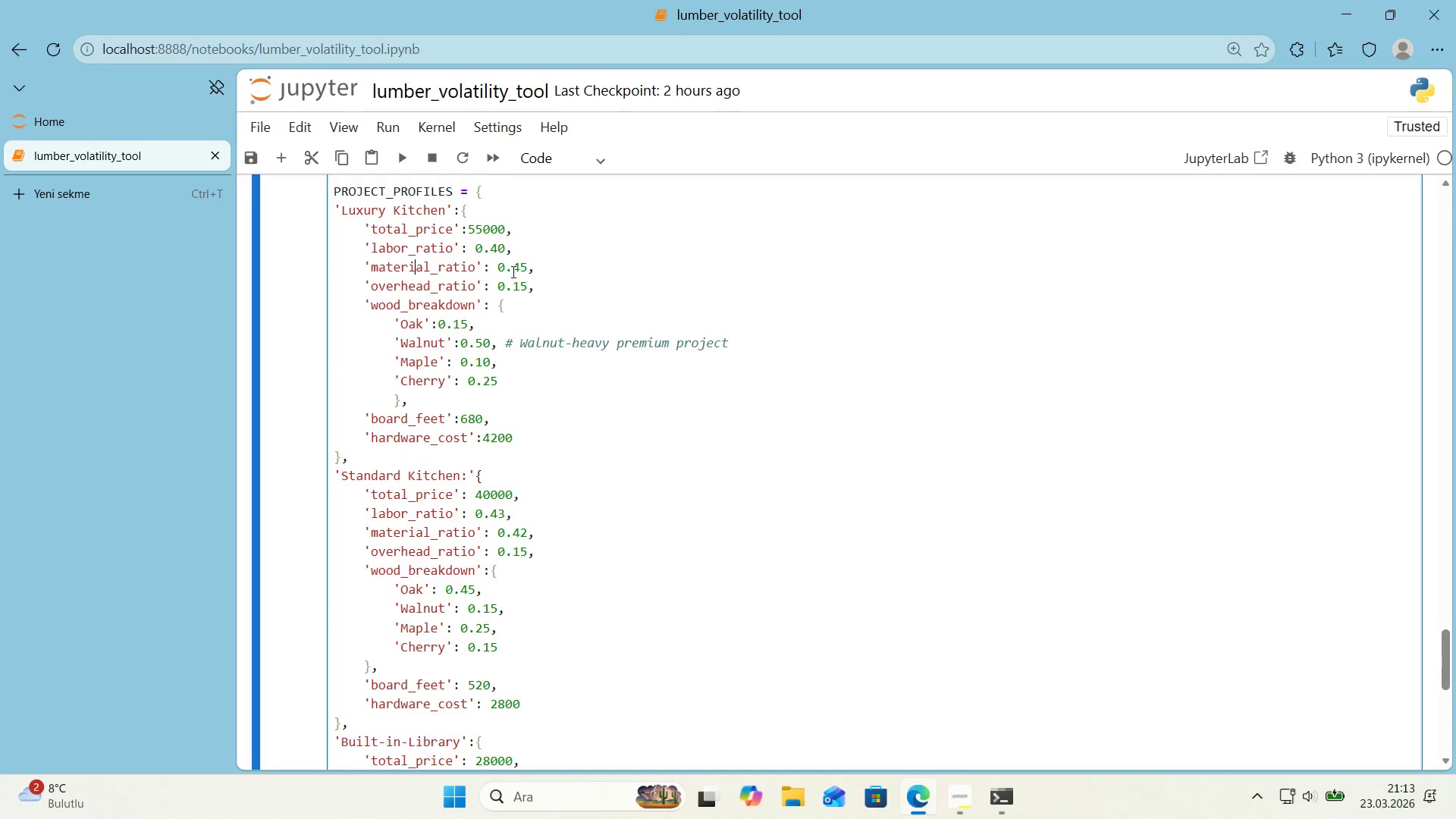 
left_click([505, 196])
 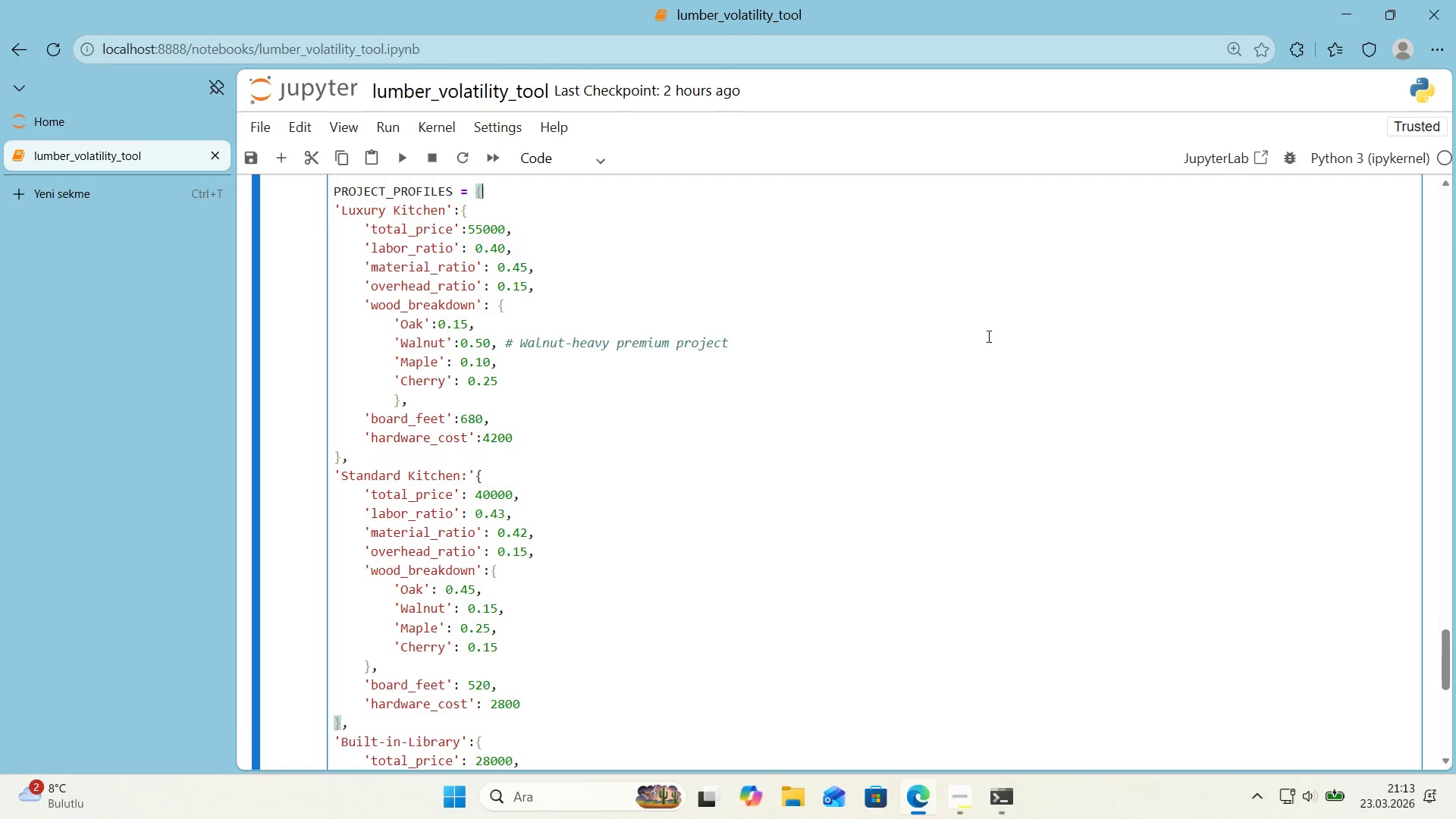 
wait(29.23)
 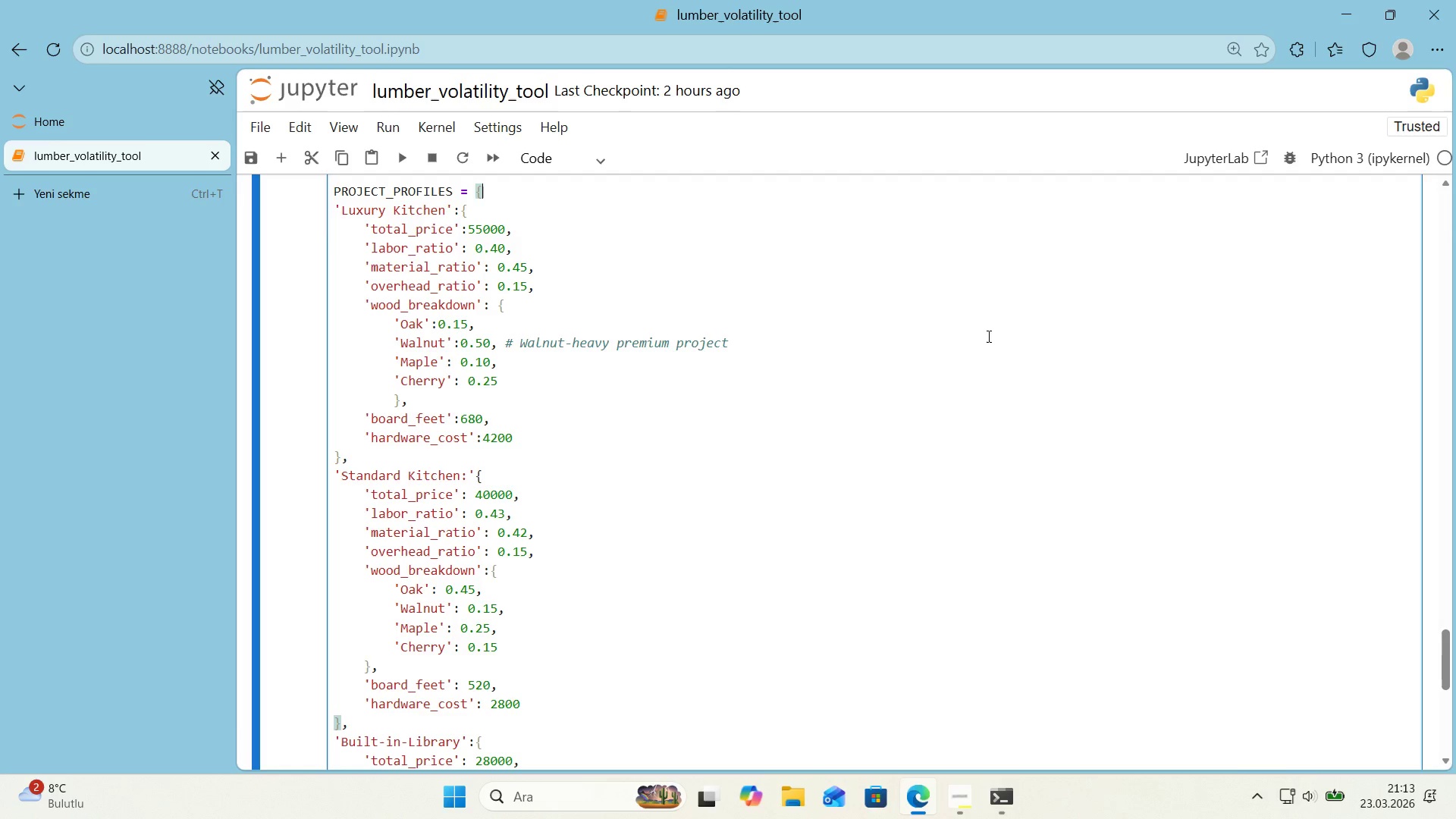 
scroll: coordinate [864, 374], scroll_direction: down, amount: 7.0
 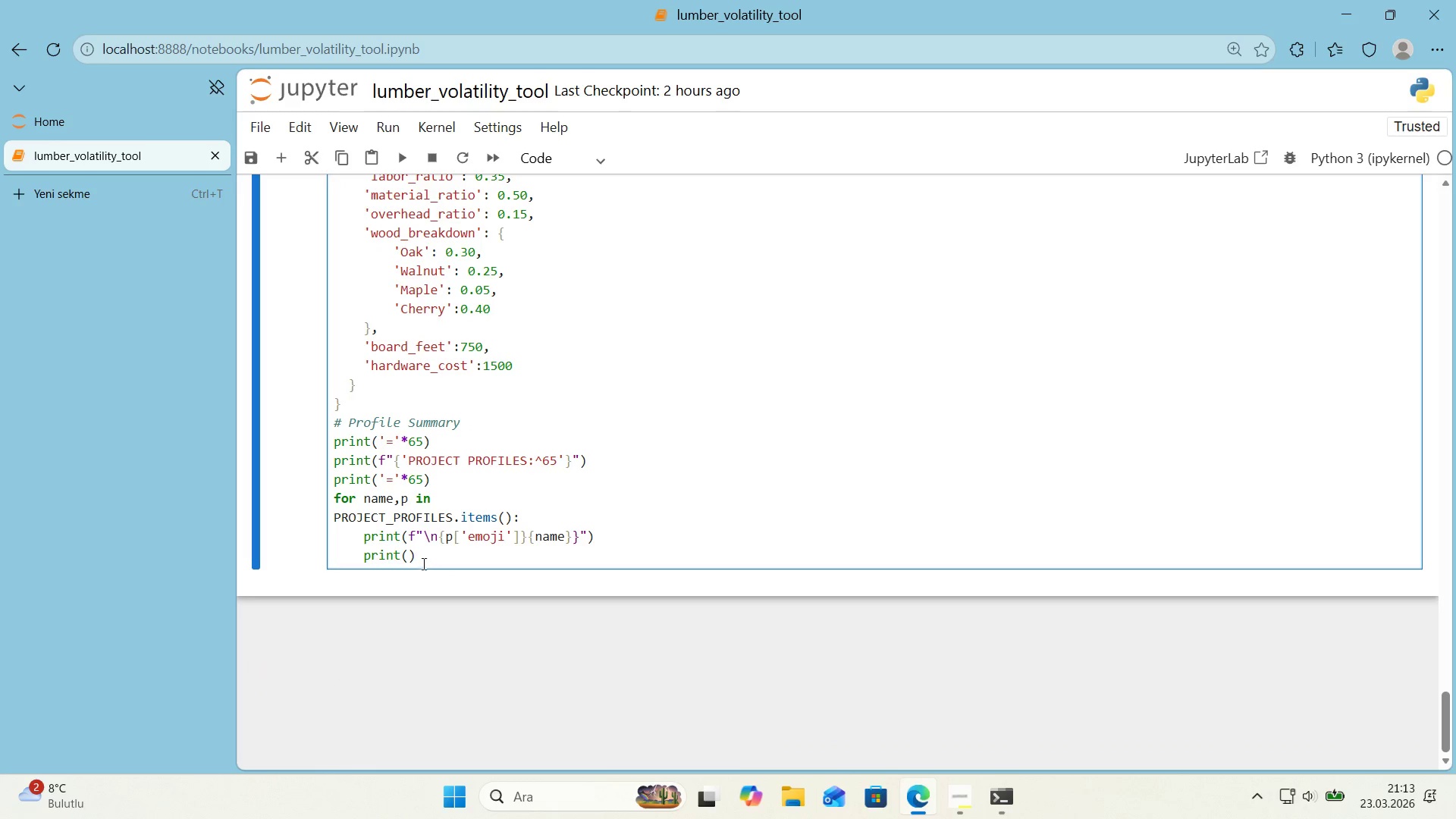 
left_click([409, 561])
 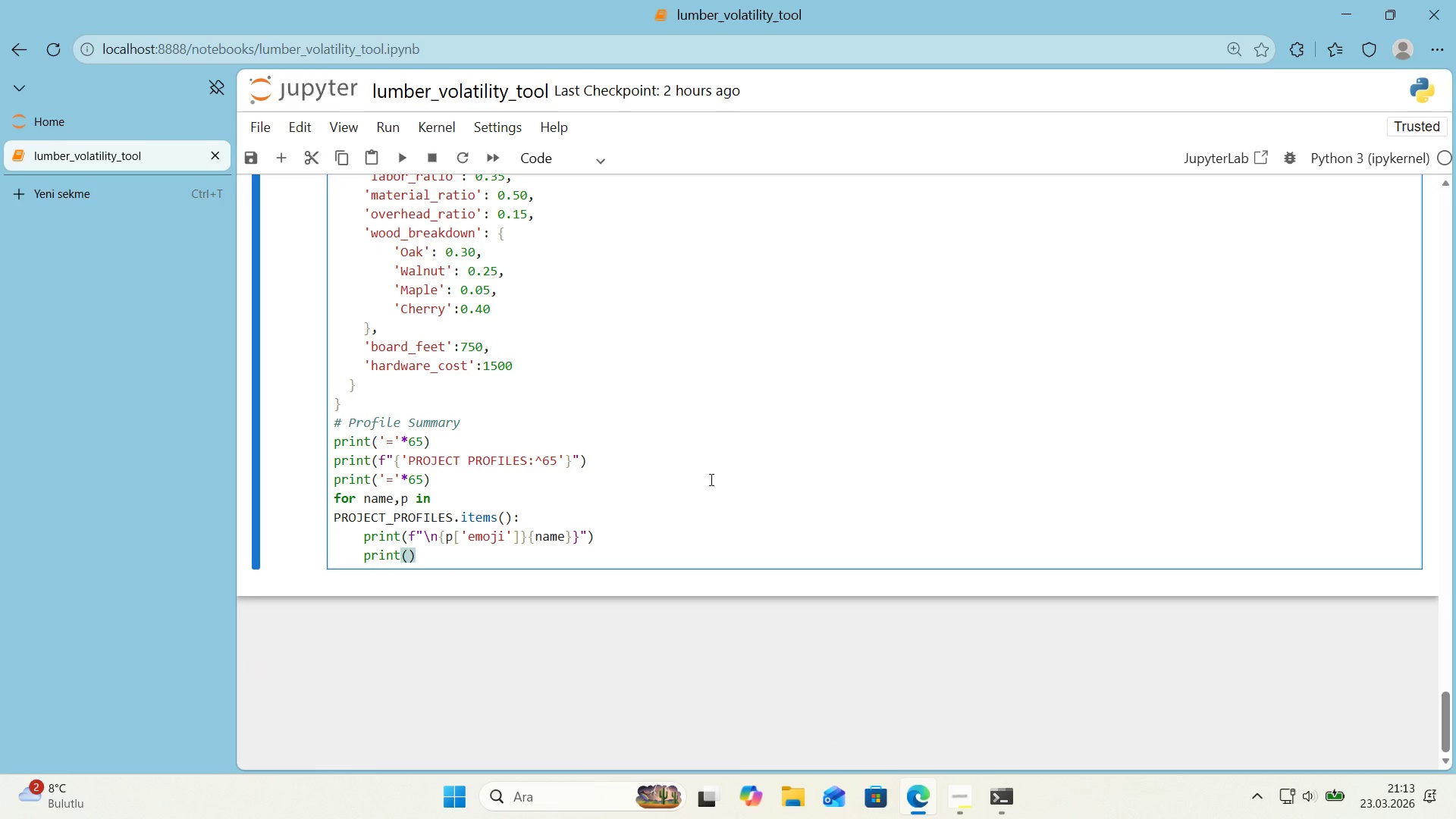 
key(F)
 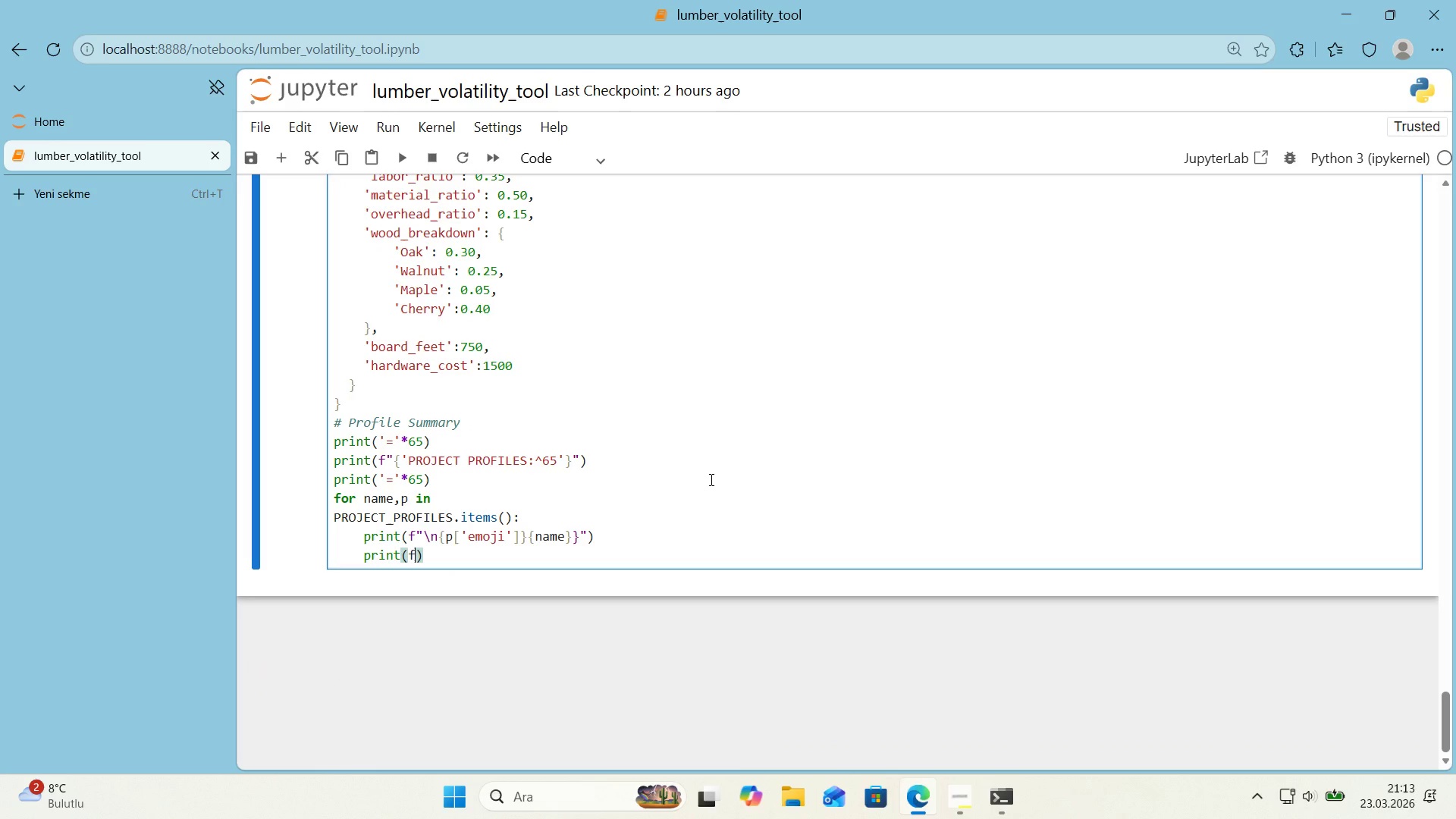 
hold_key(key=ShiftRight, duration=0.61)
 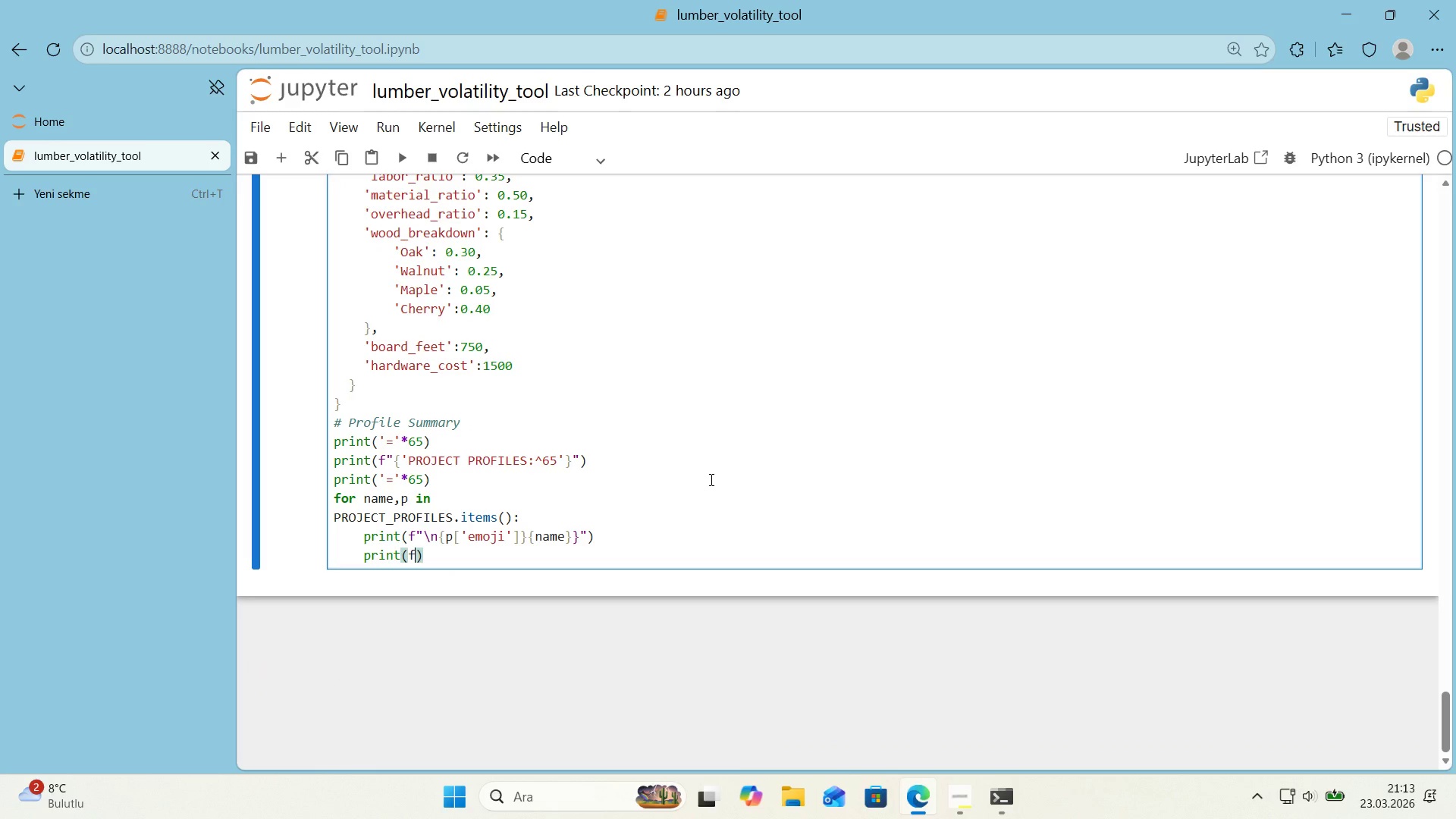 
key(Backquote)
 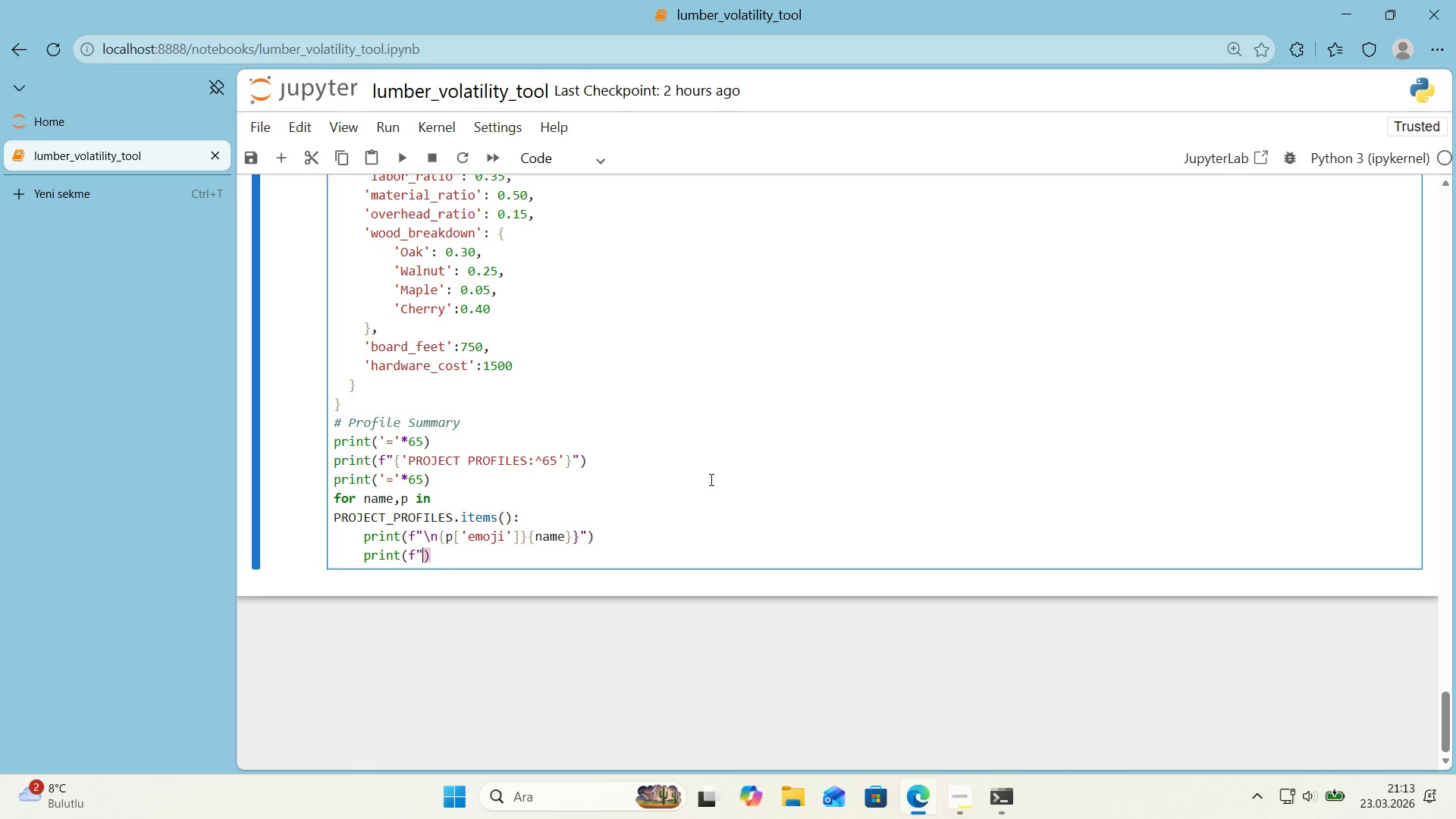 
key(Backquote)
 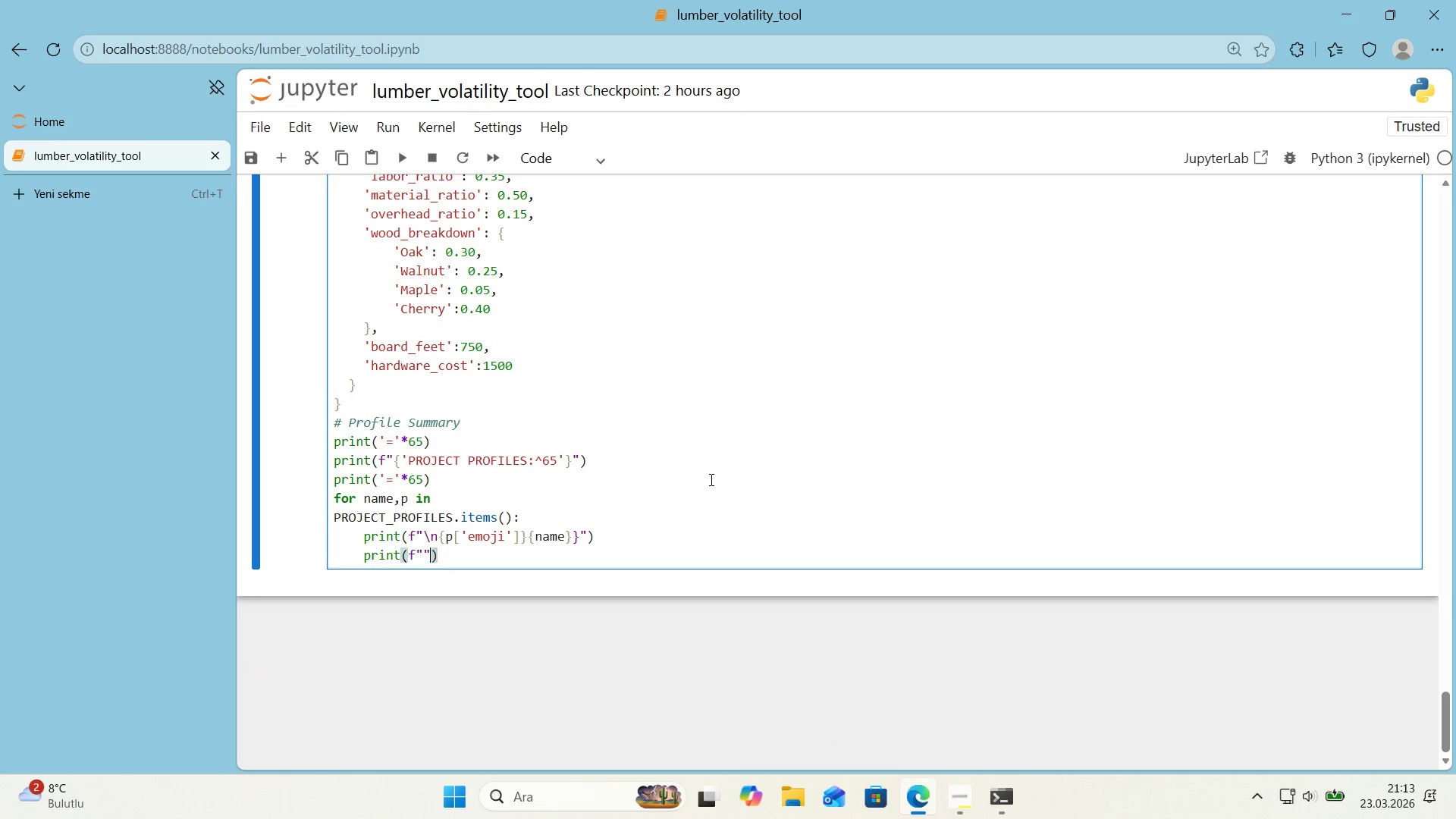 
key(ArrowLeft)
 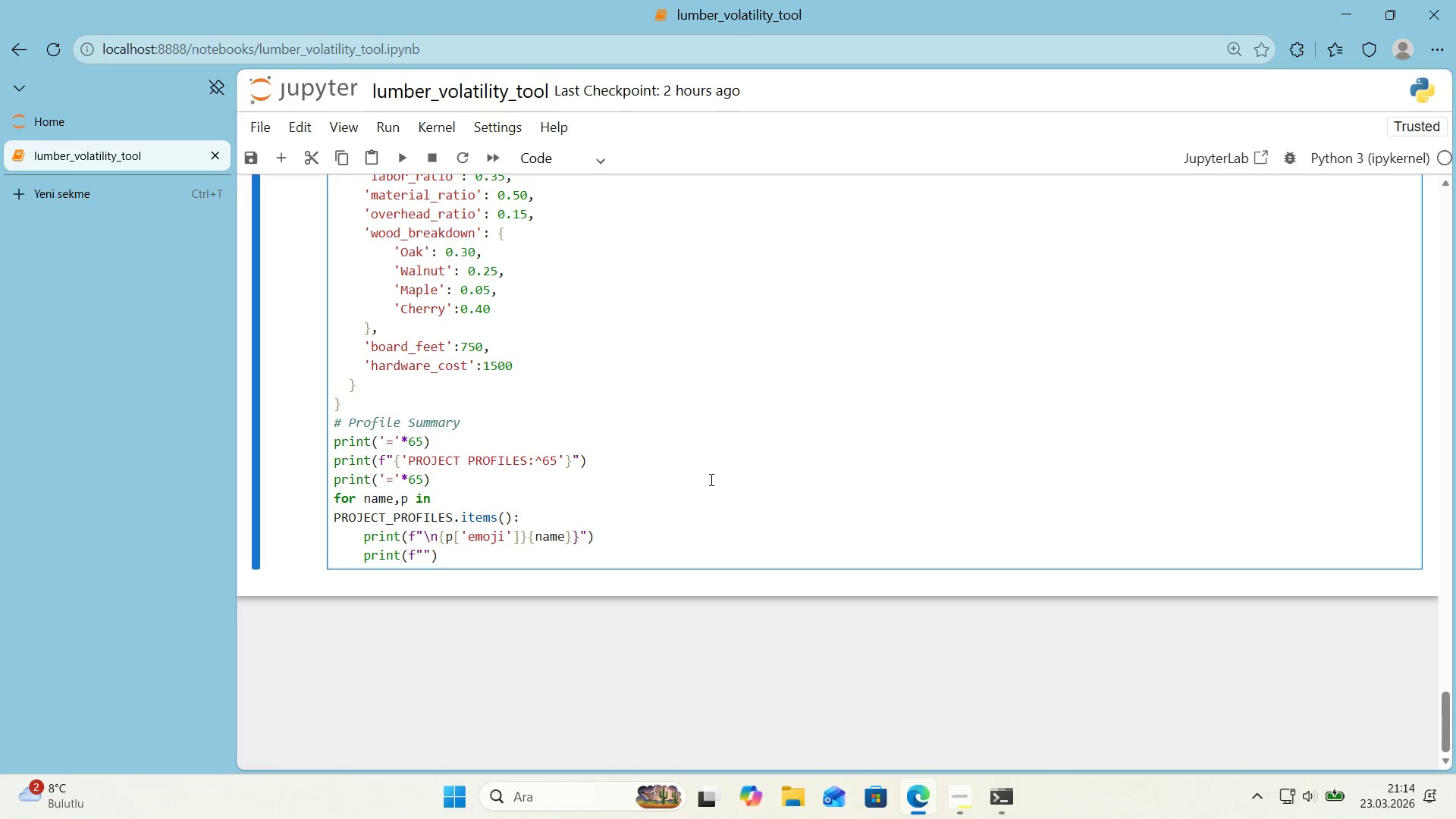 
wait(15.66)
 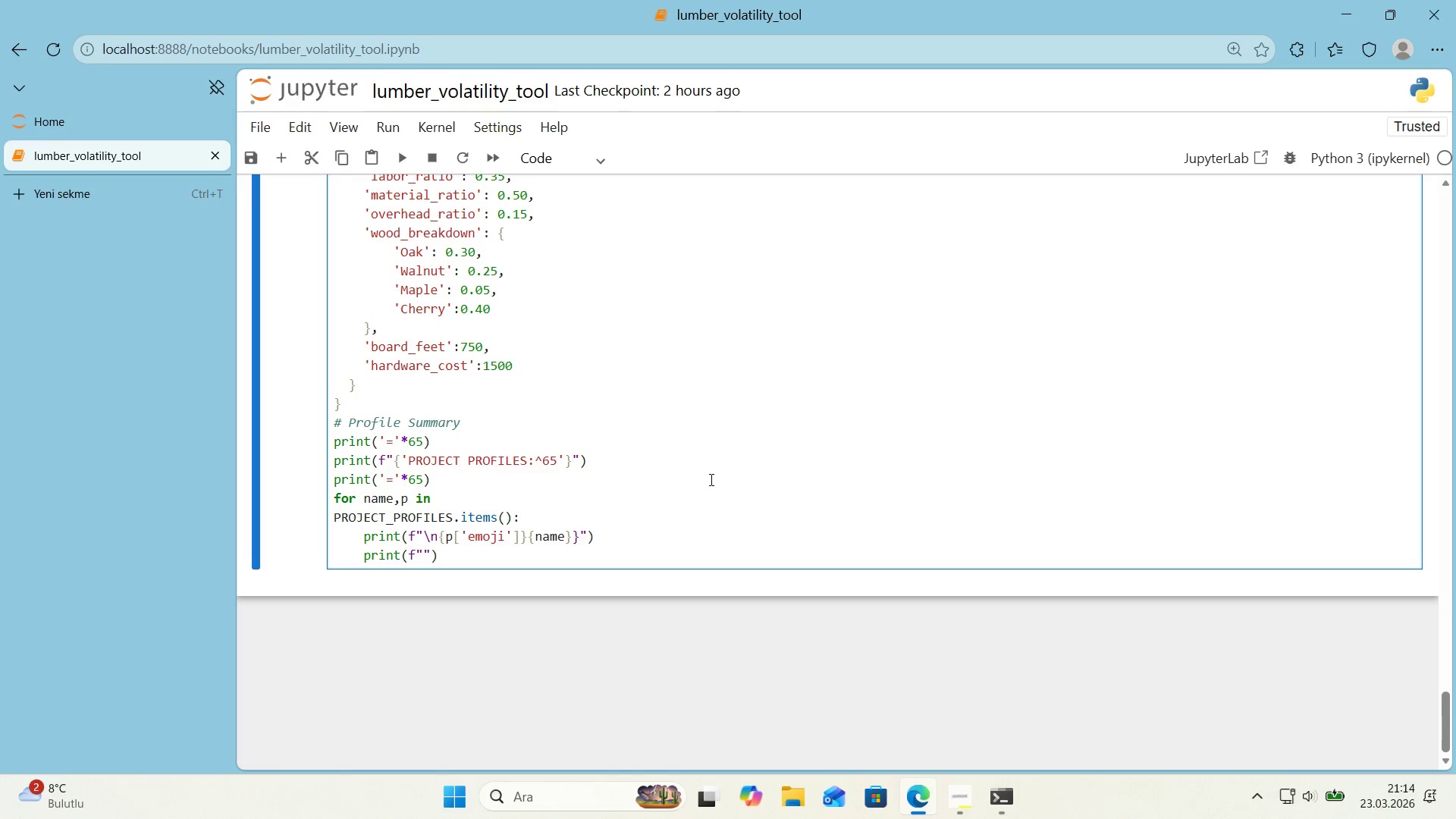 
type( Total Pr'ce> )
 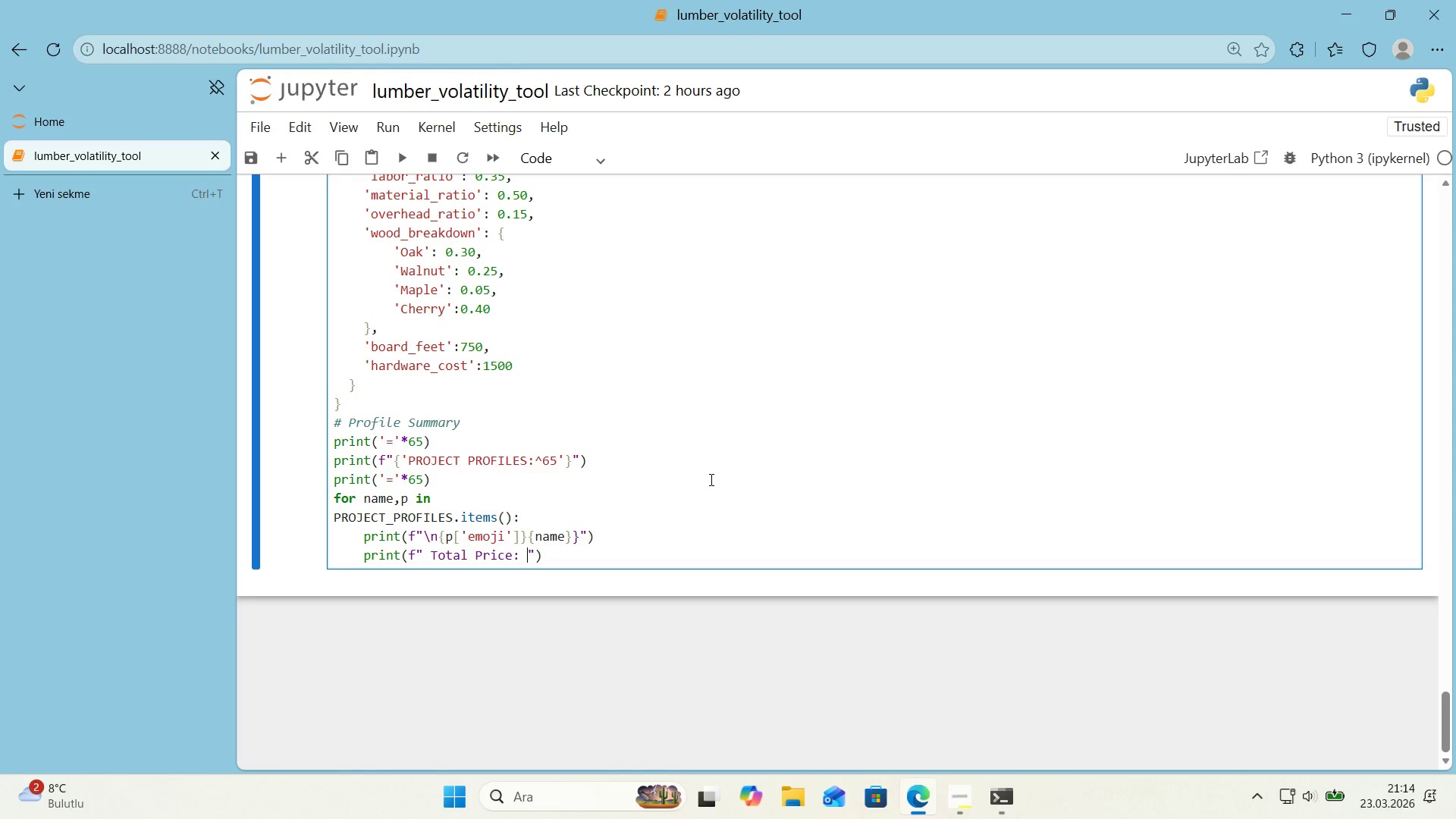 
key(Alt+Control+4)
 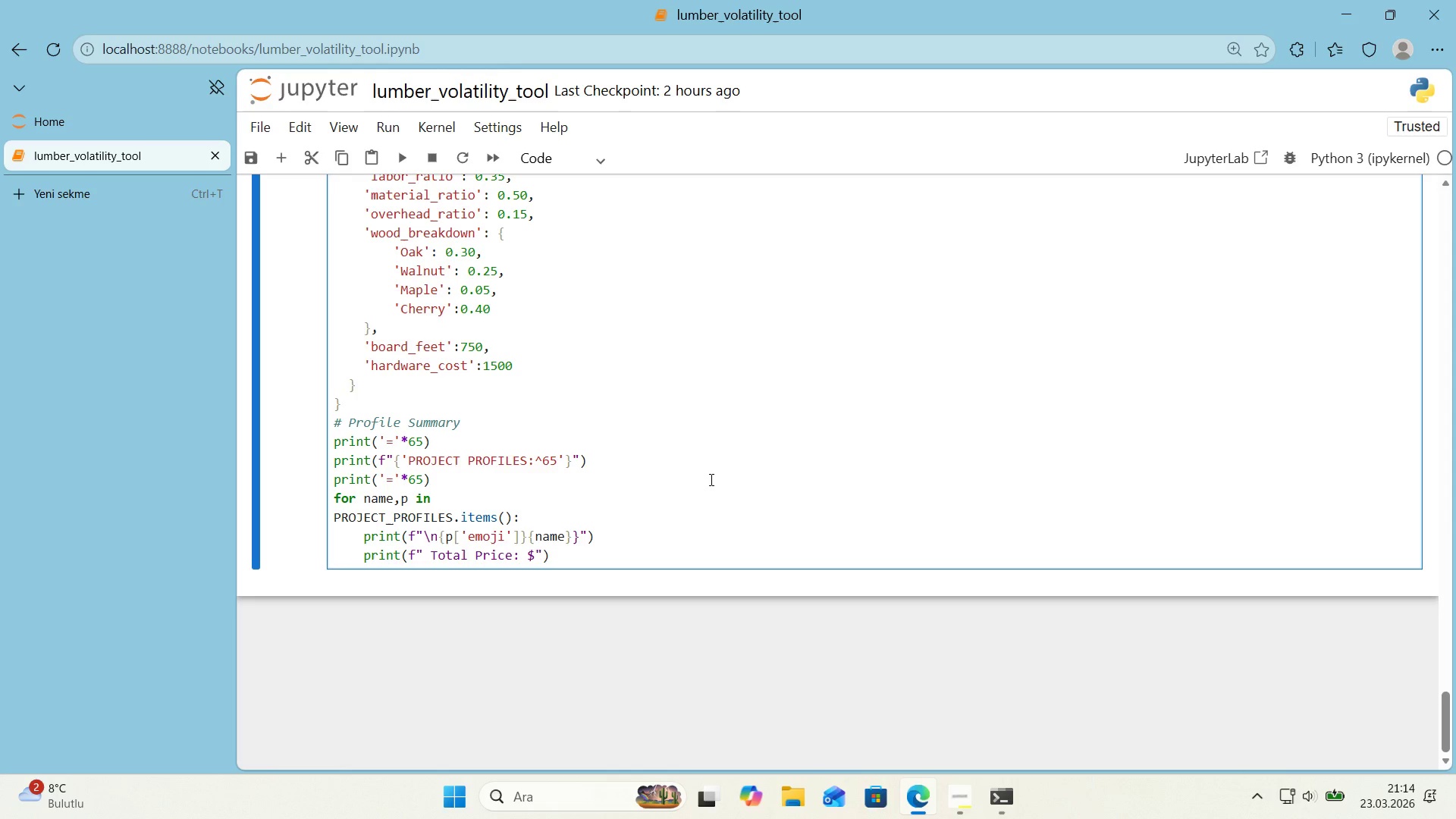 
key(Alt+Control+7)
 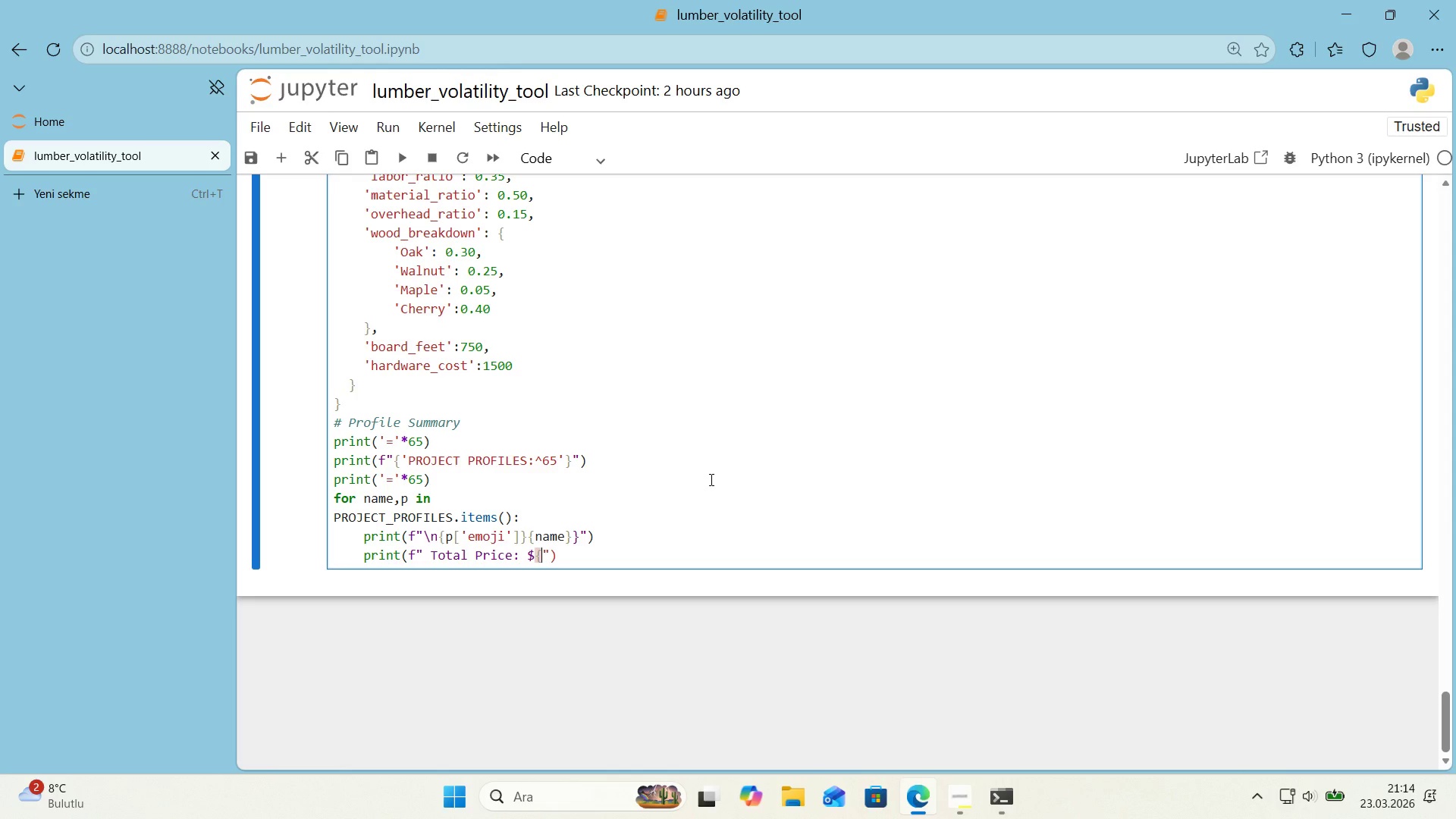 
key(Alt+Control+0)
 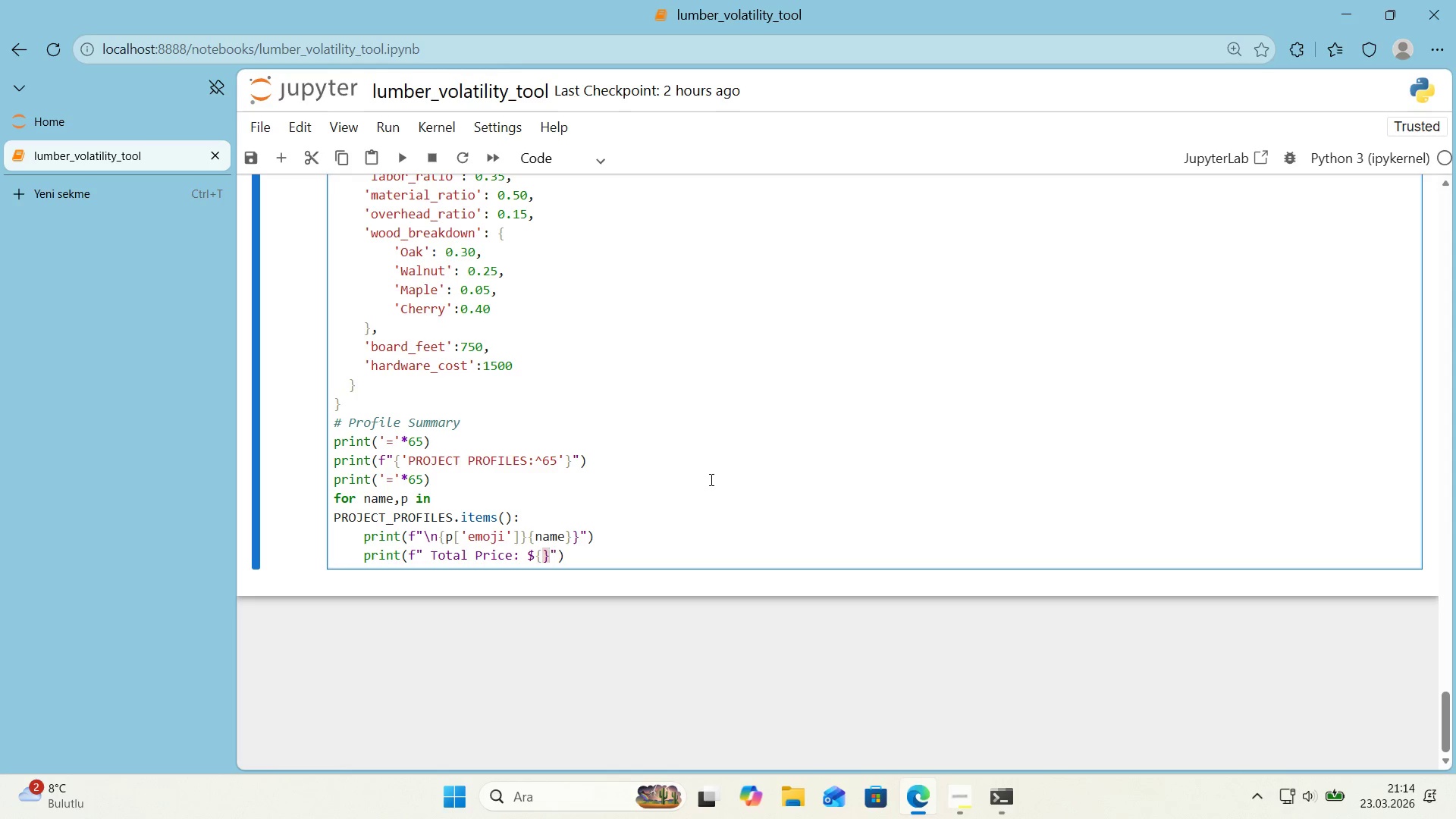 
key(ArrowLeft)
 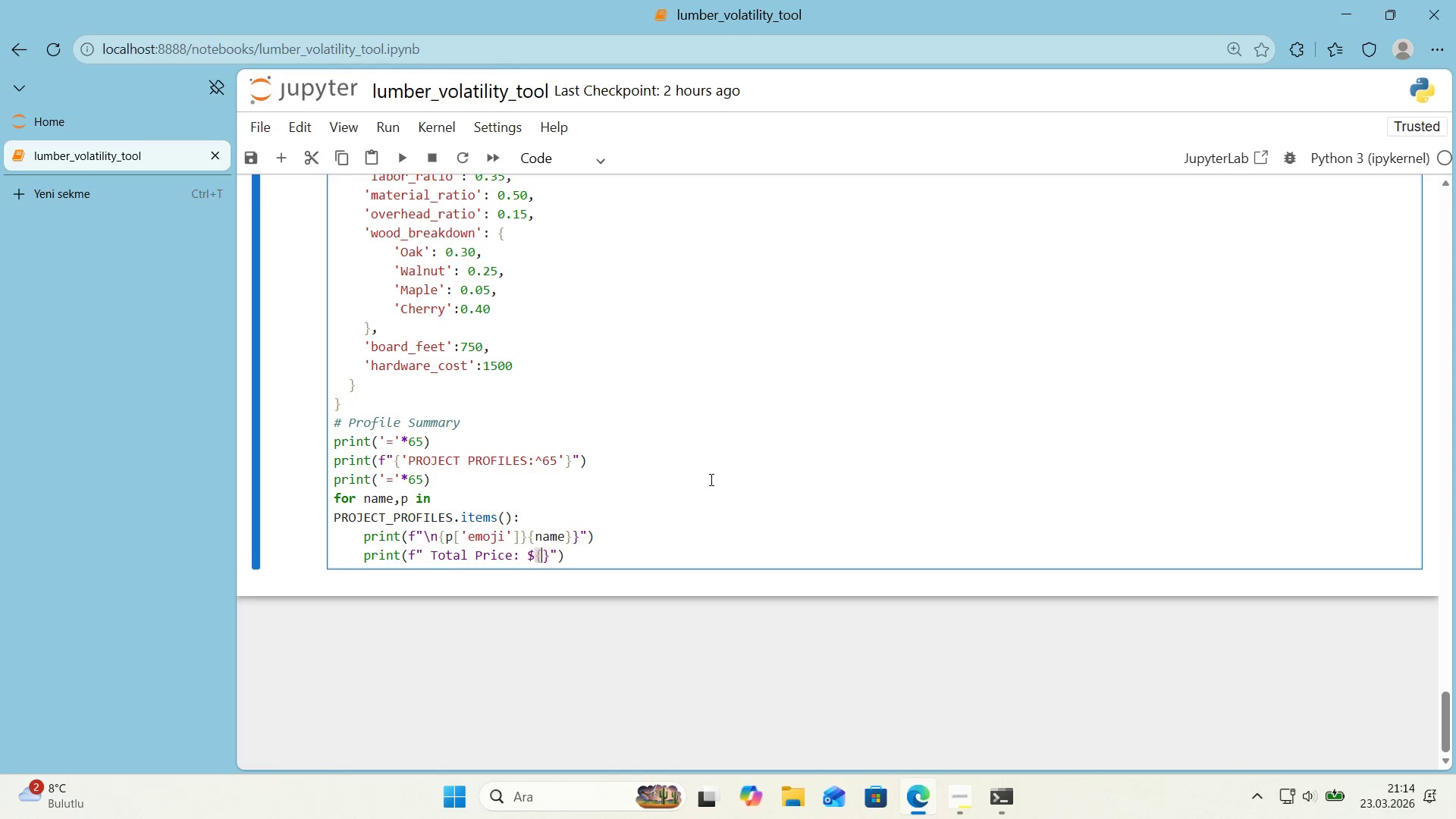 
key(ArrowLeft)
 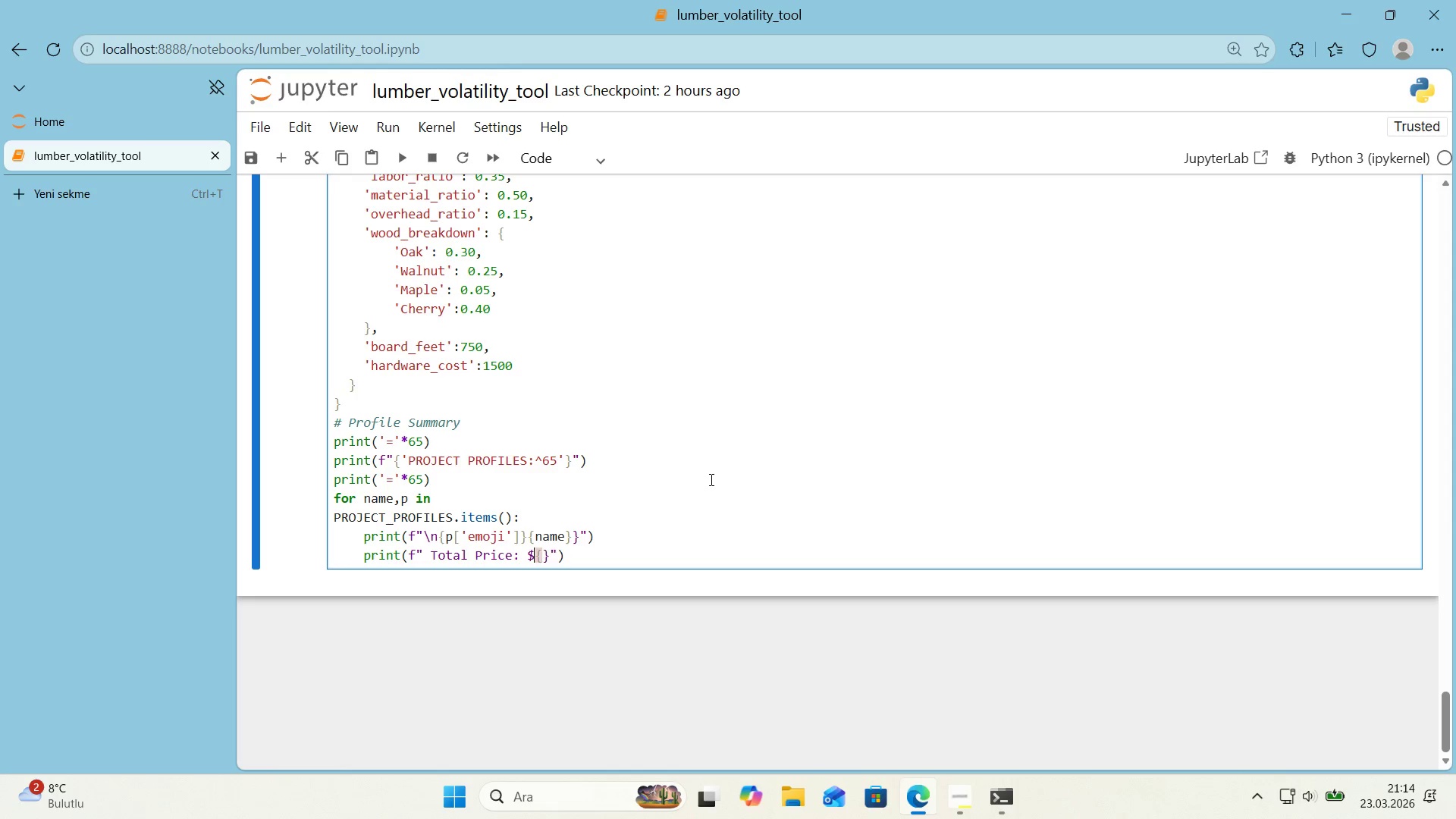 
key(Space)
 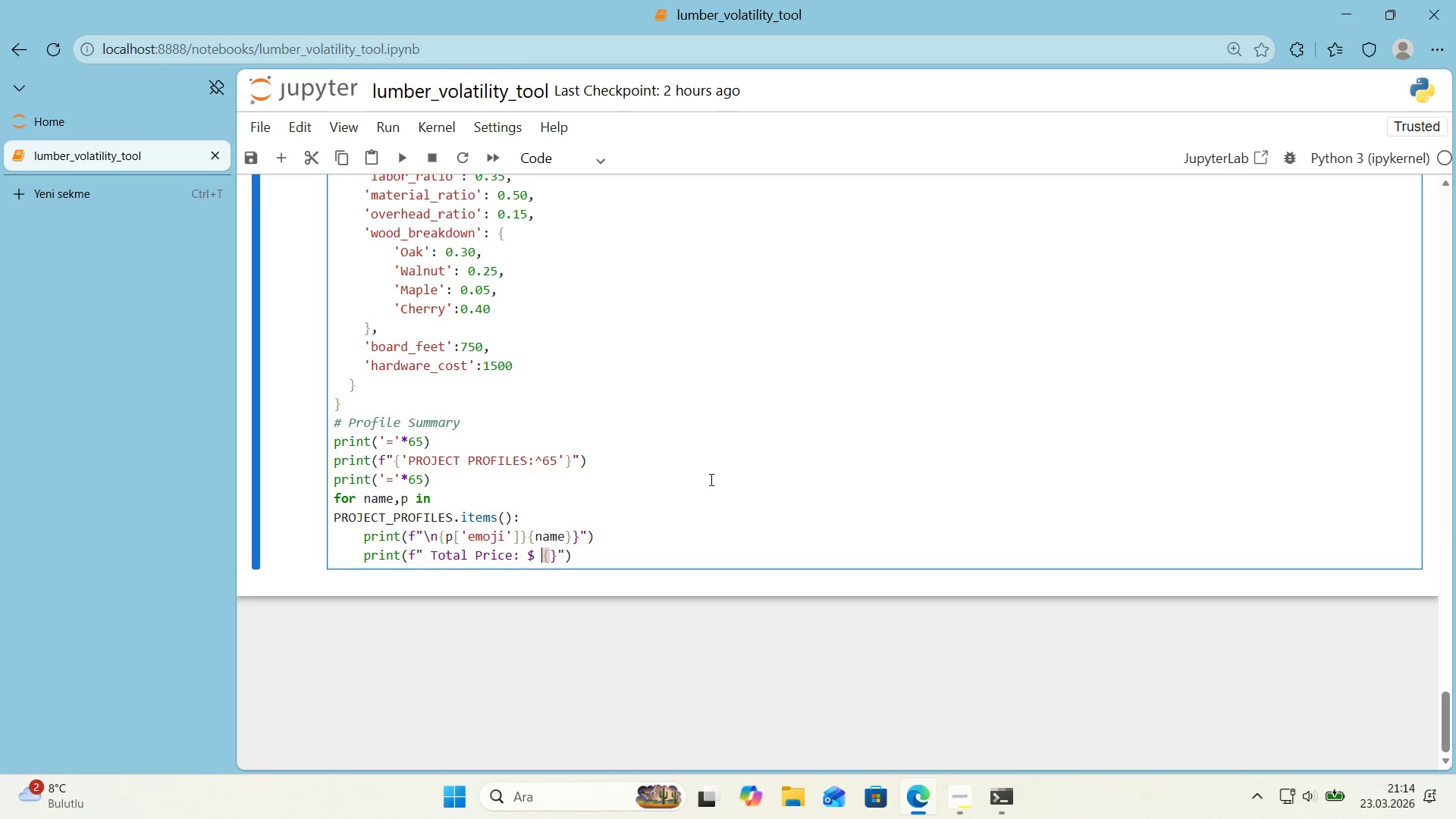 
key(ArrowRight)
 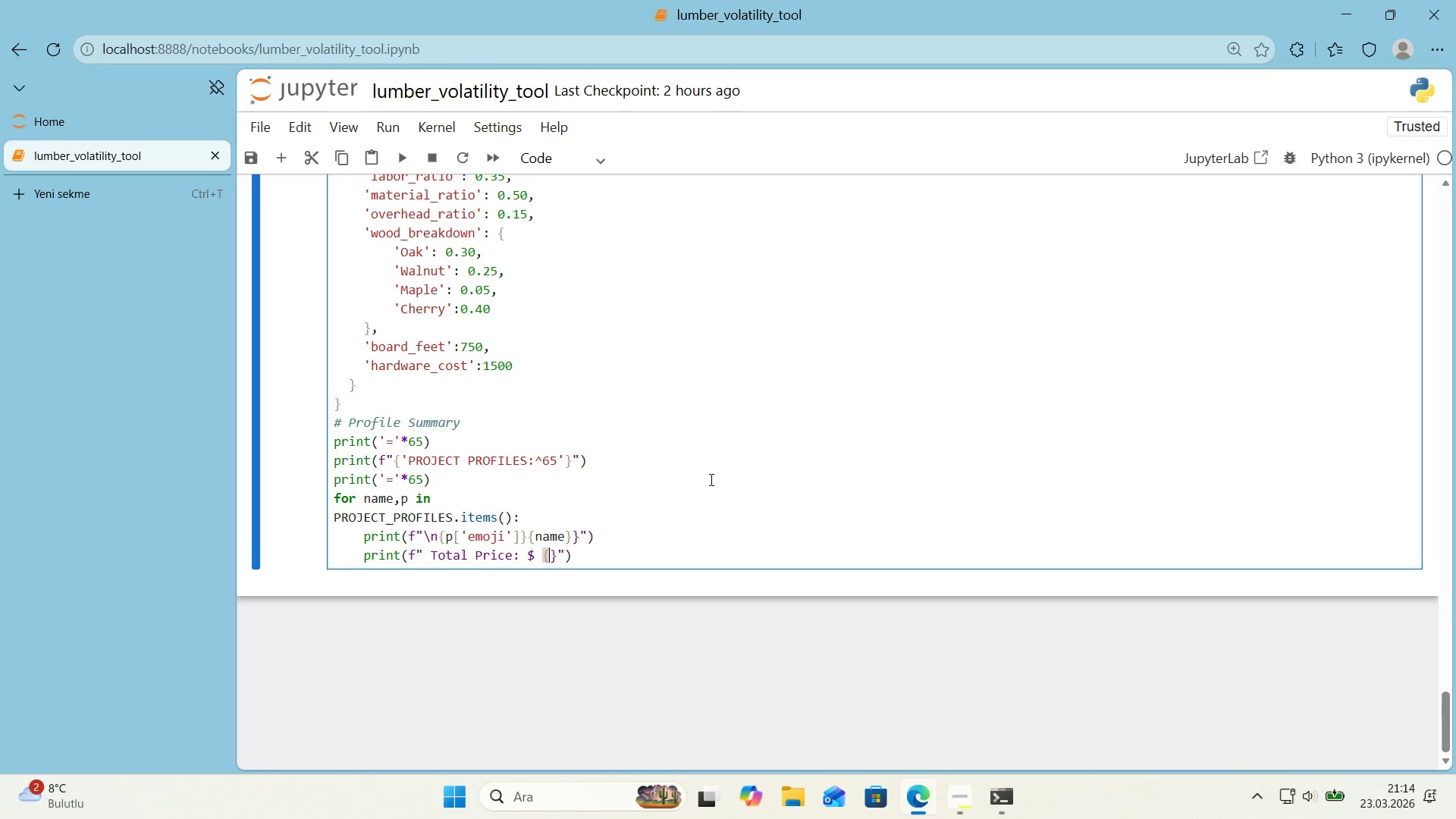 
key(BracketLeft)
 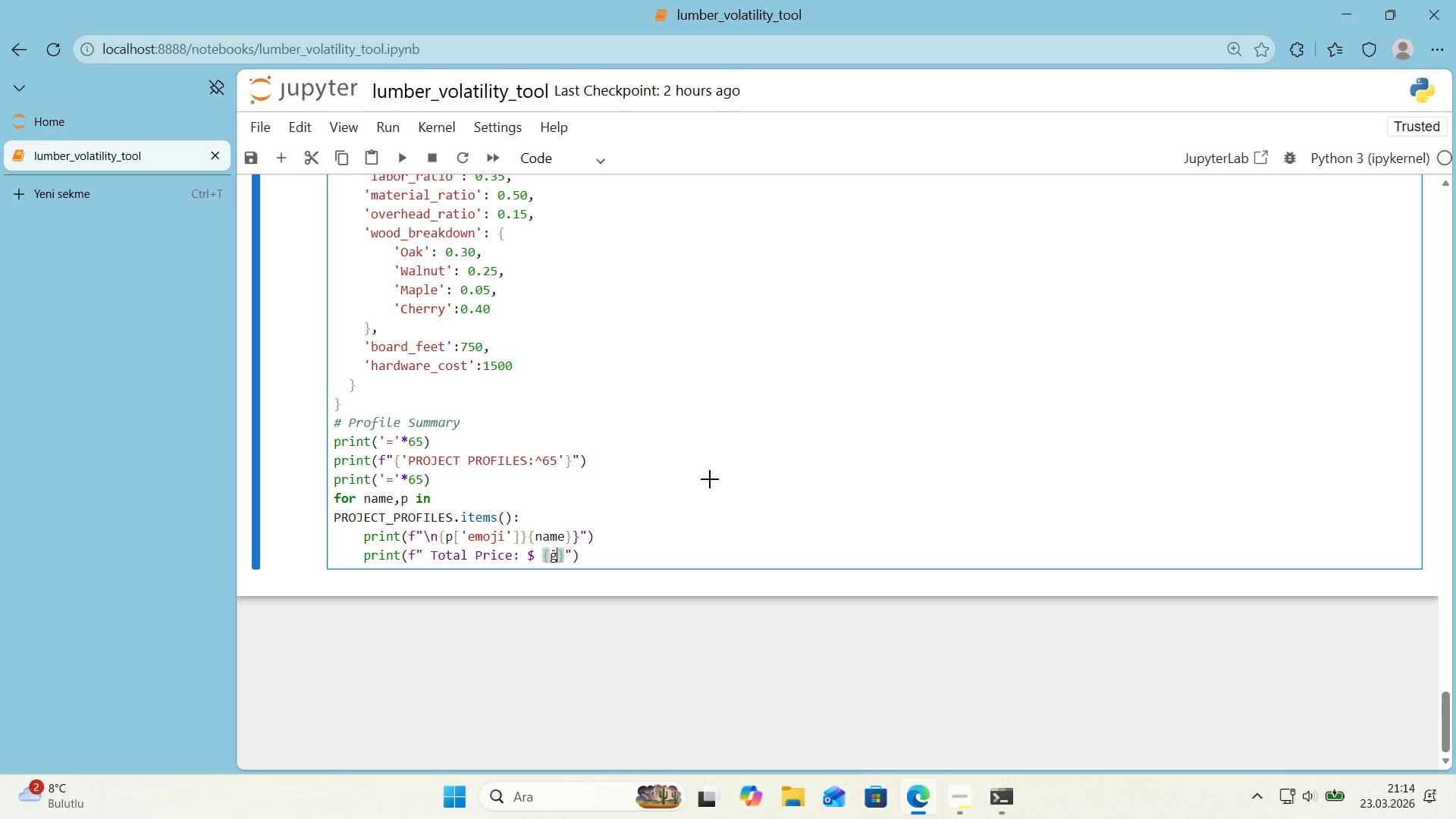 
key(Alt+Control+8)
 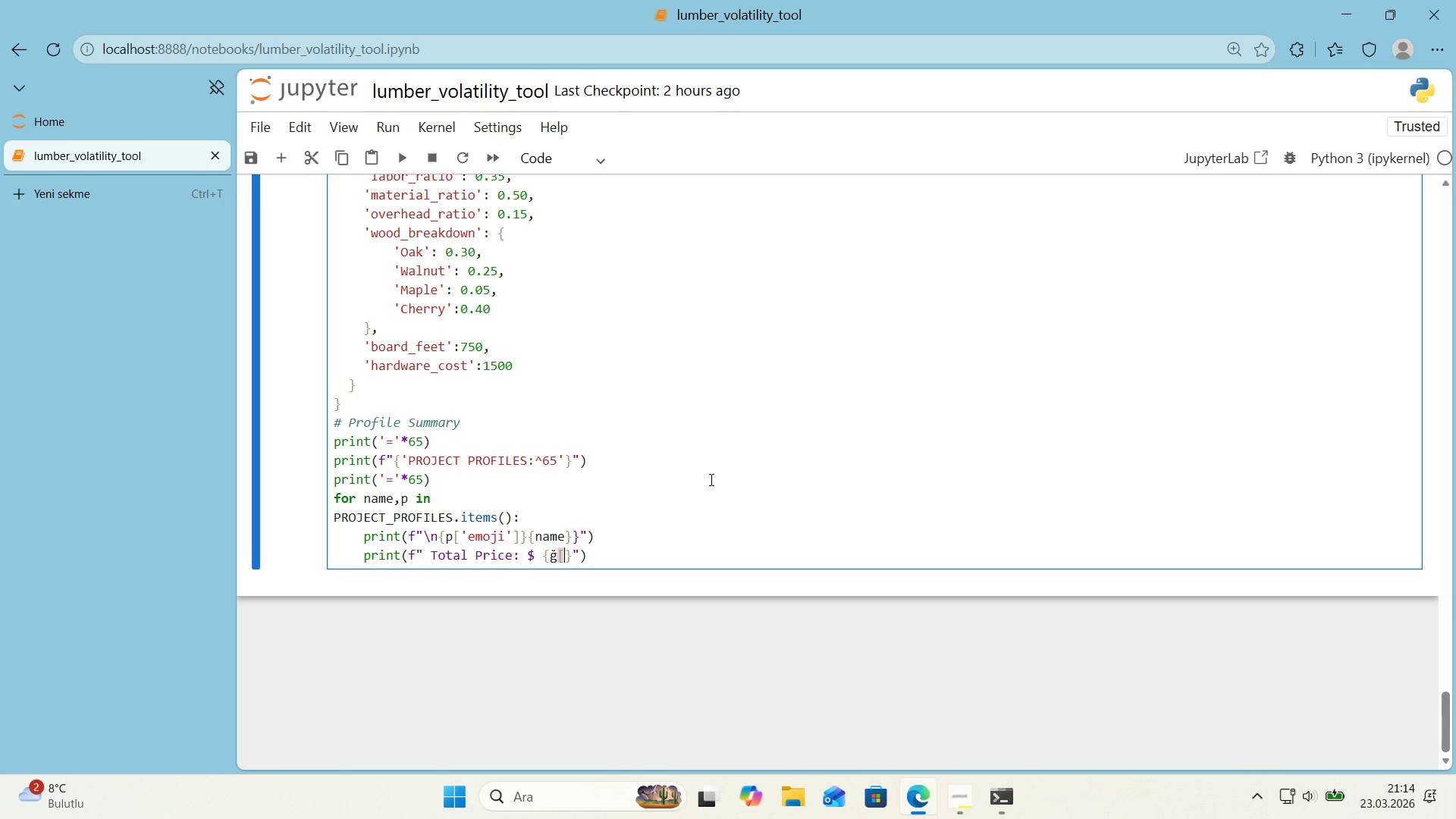 
key(Alt+Control+9)
 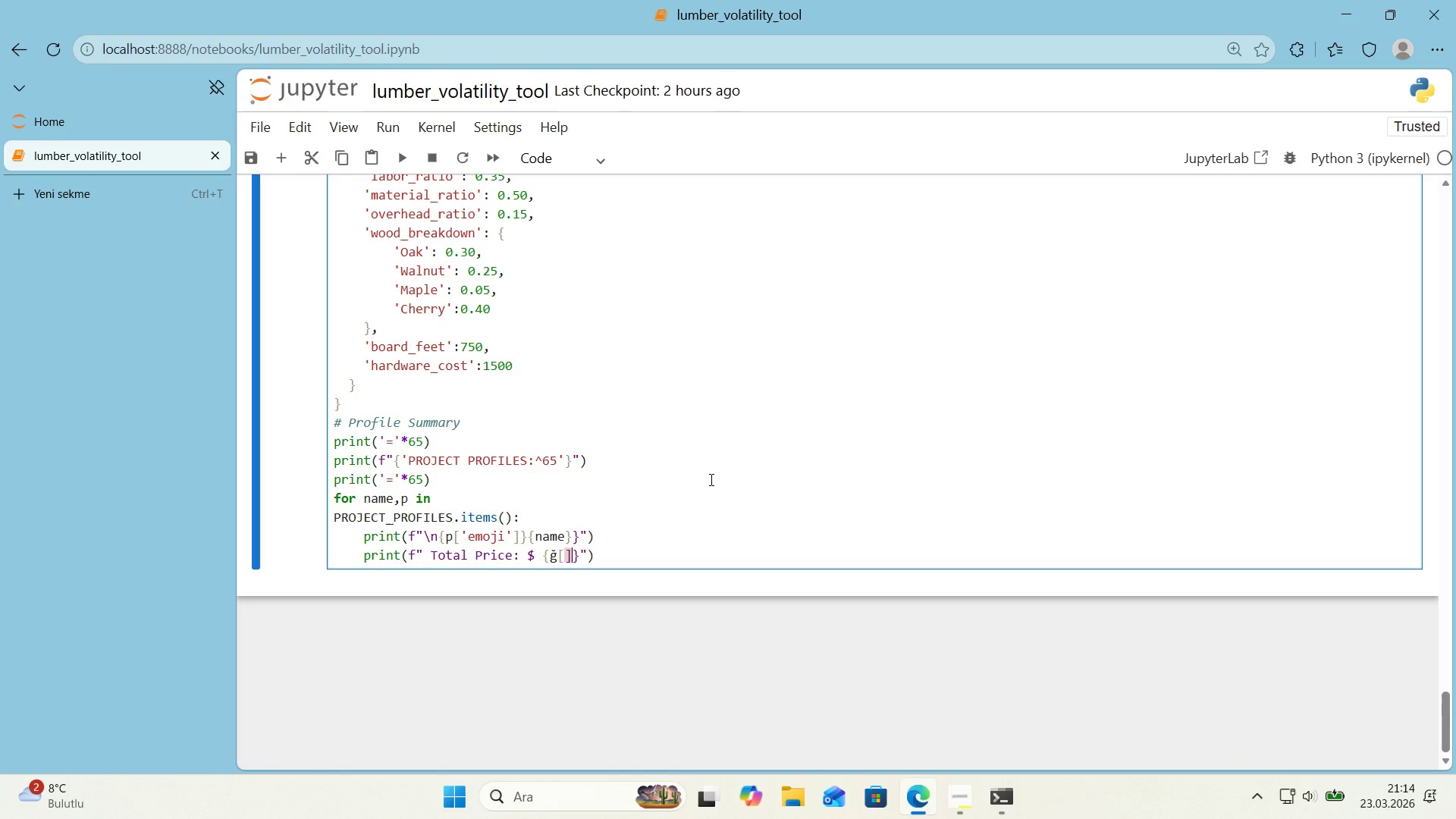 
key(Control+ControlRight)
 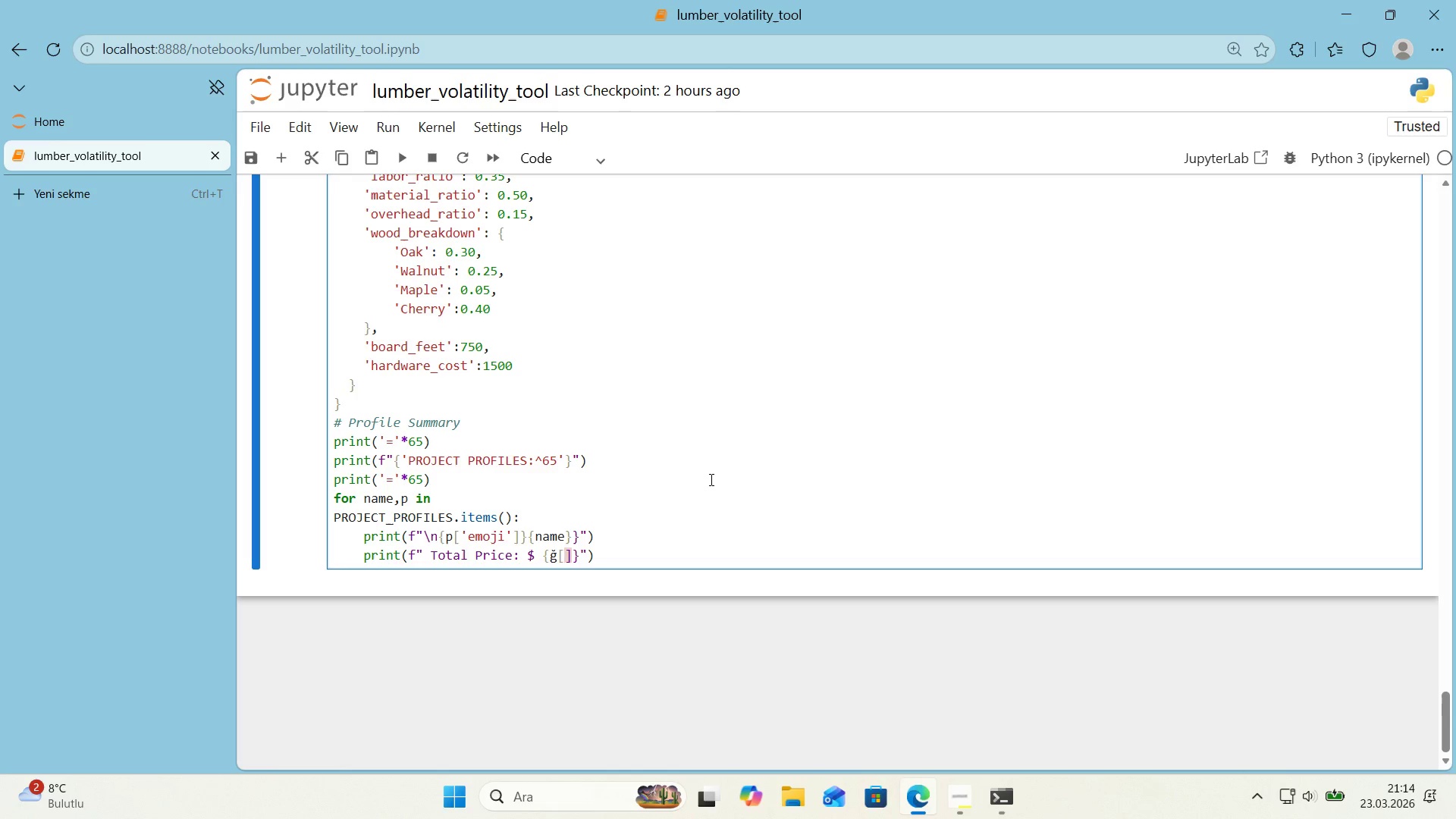 
key(ArrowLeft)
 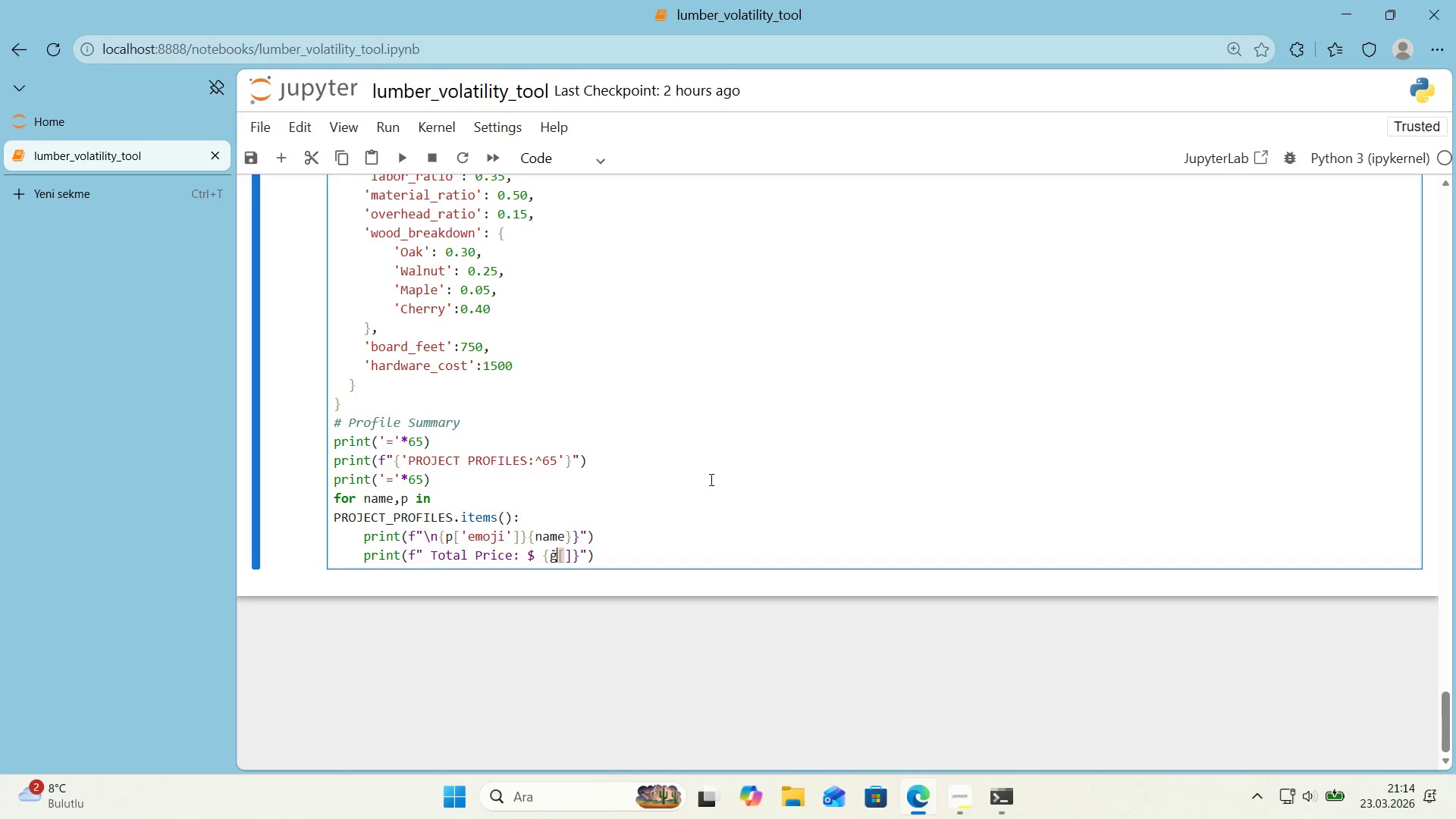 
key(ArrowLeft)
 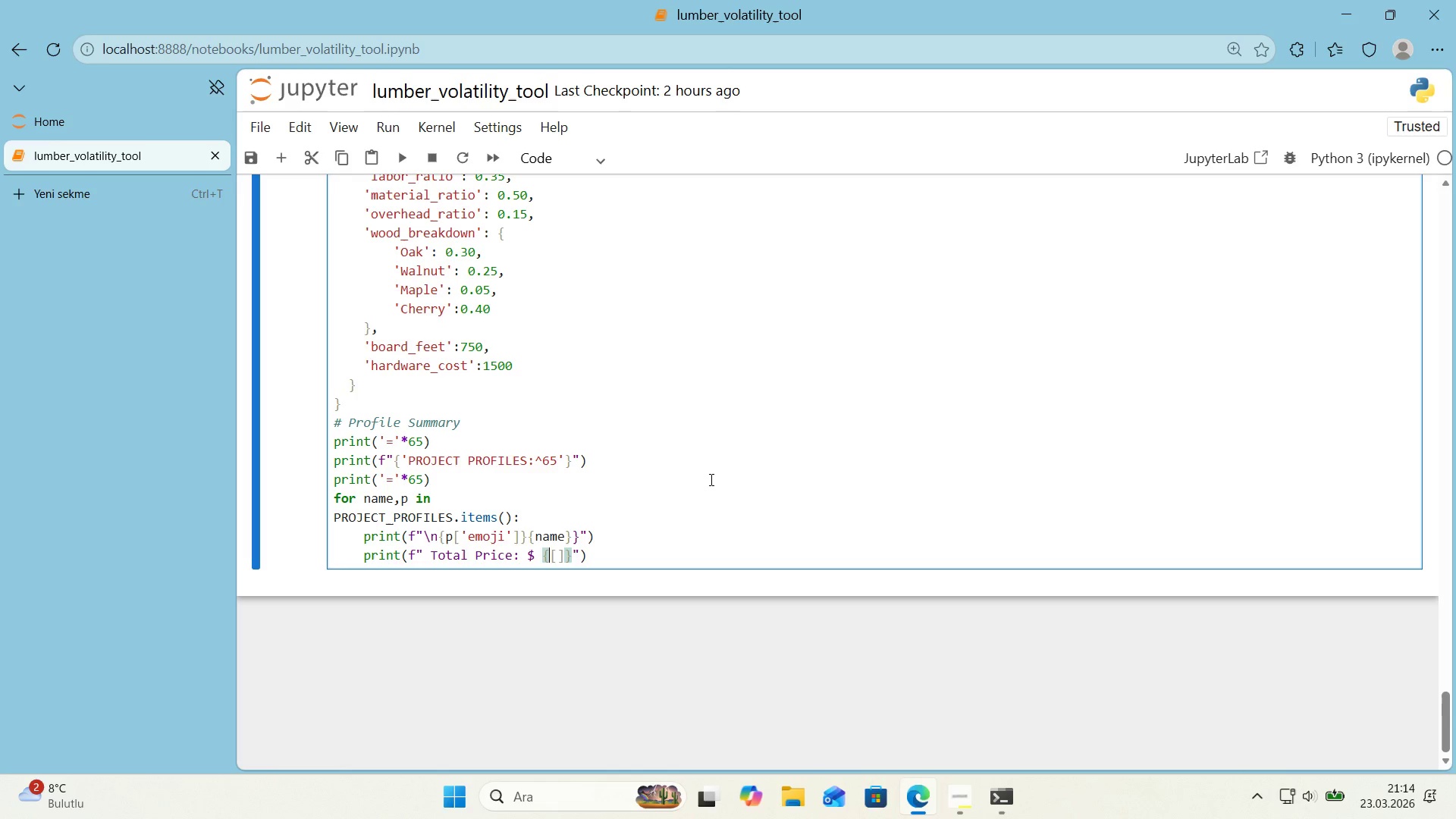 
key(Backspace)
 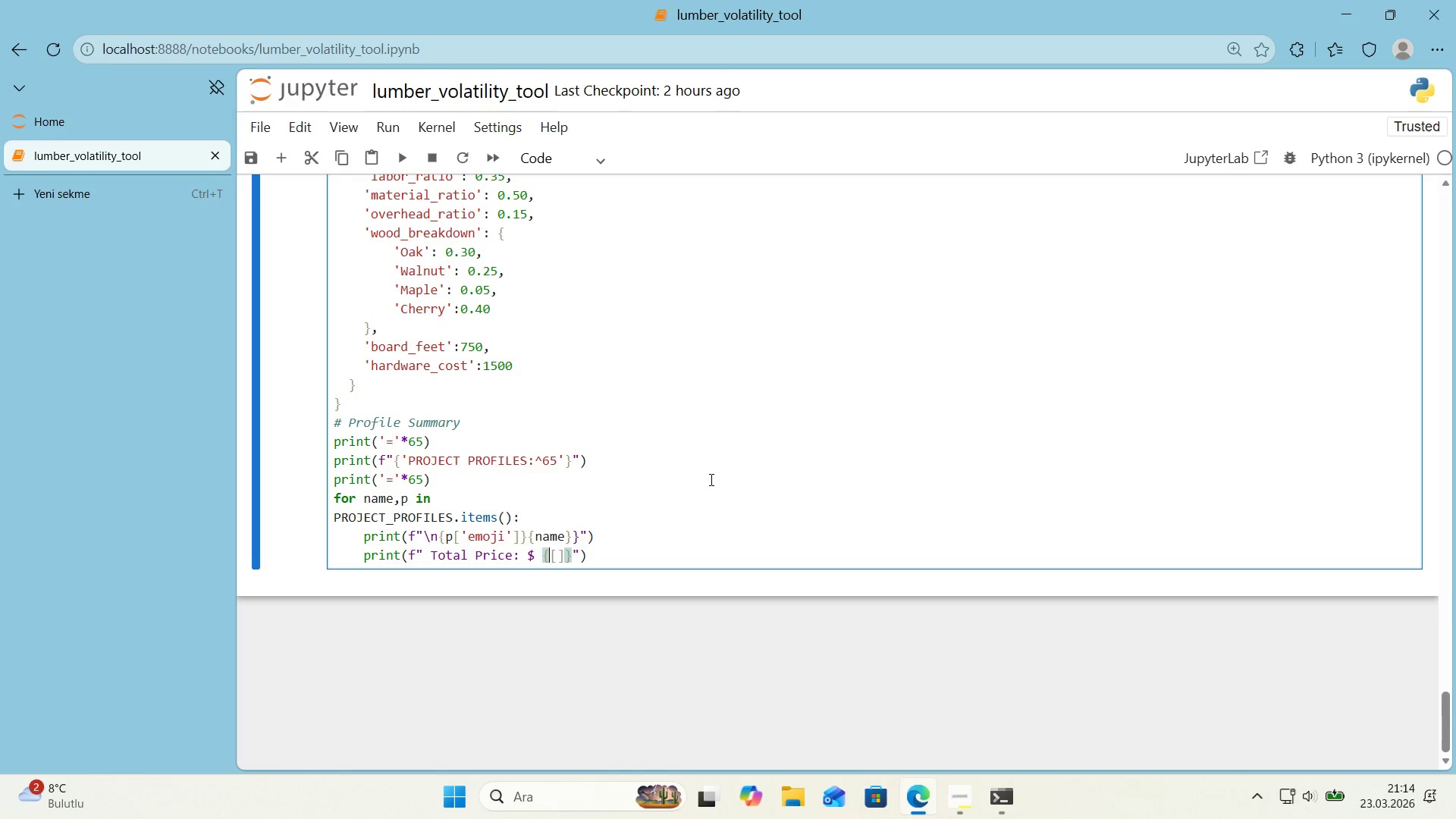 
key(P)
 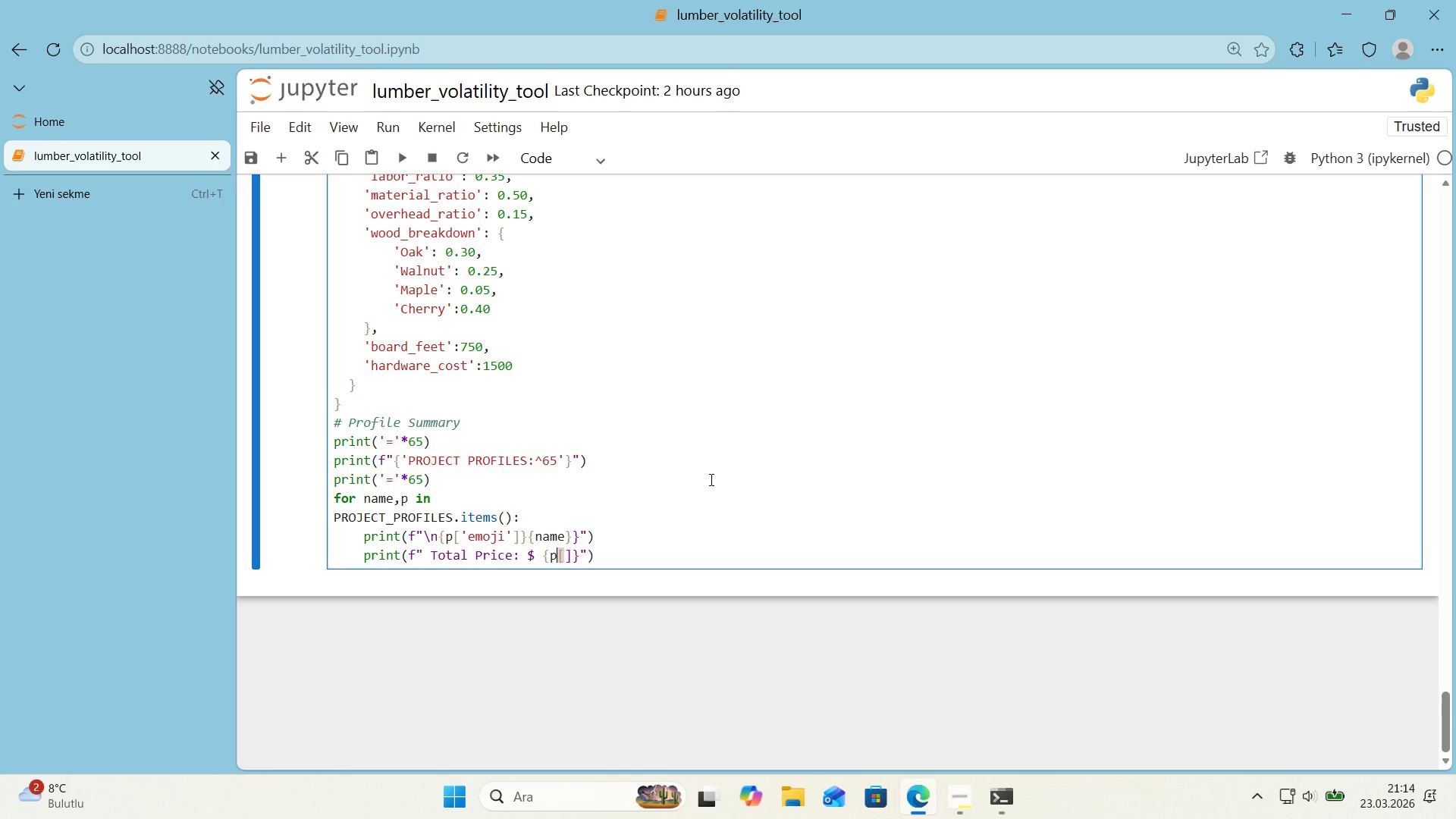 
key(ArrowRight)
 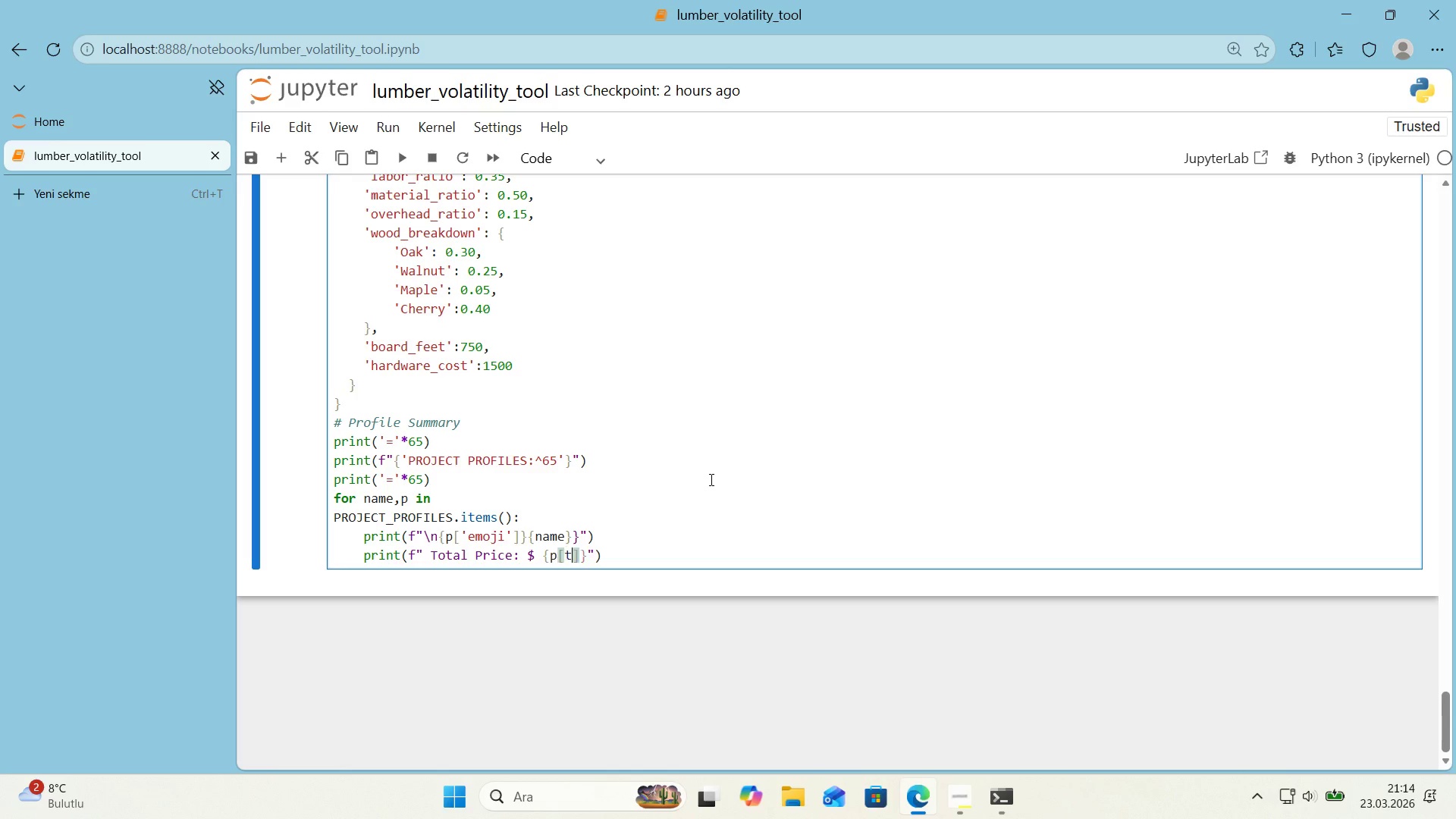 
type(total_pr'ce)
 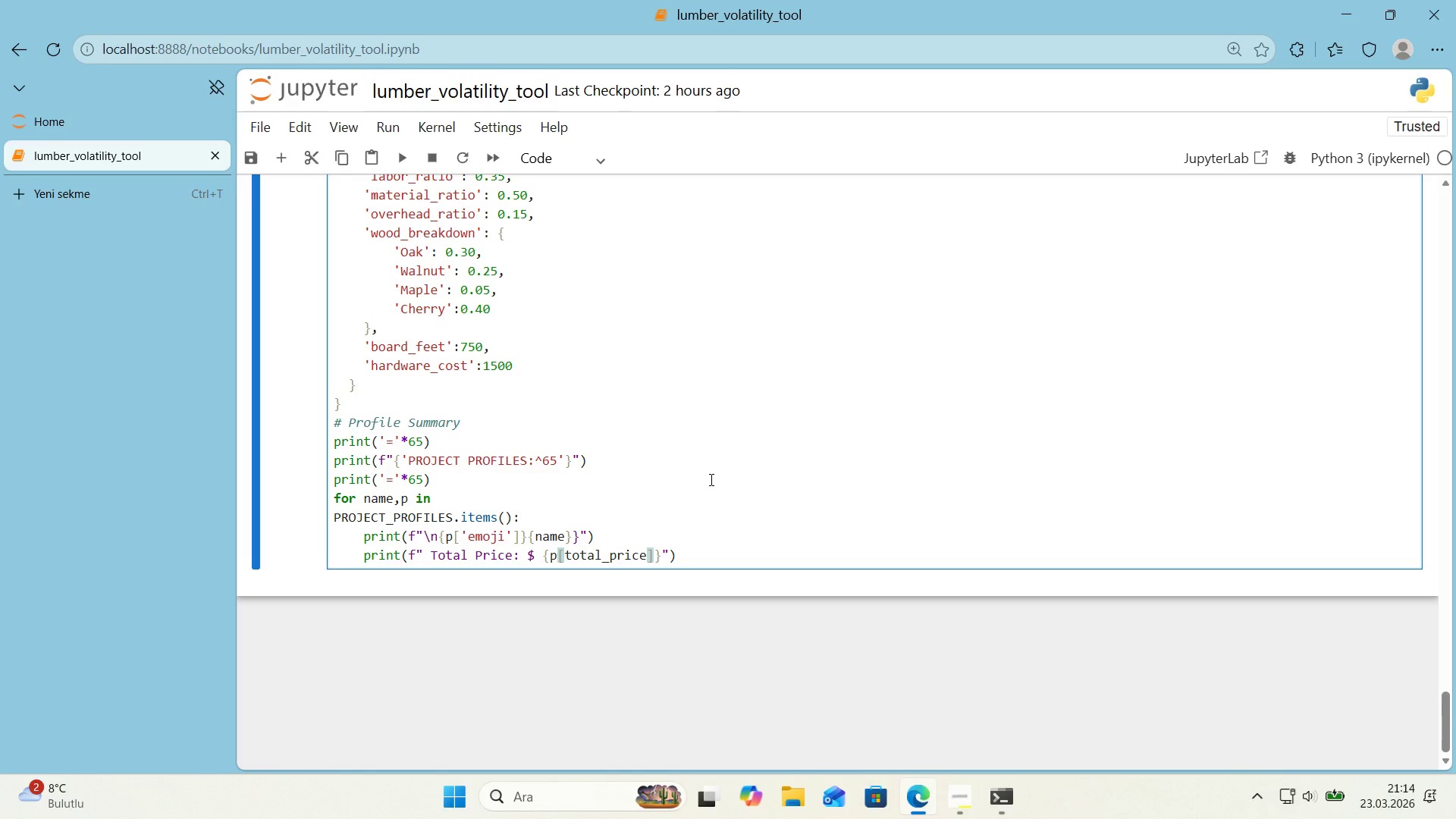 
wait(6.38)
 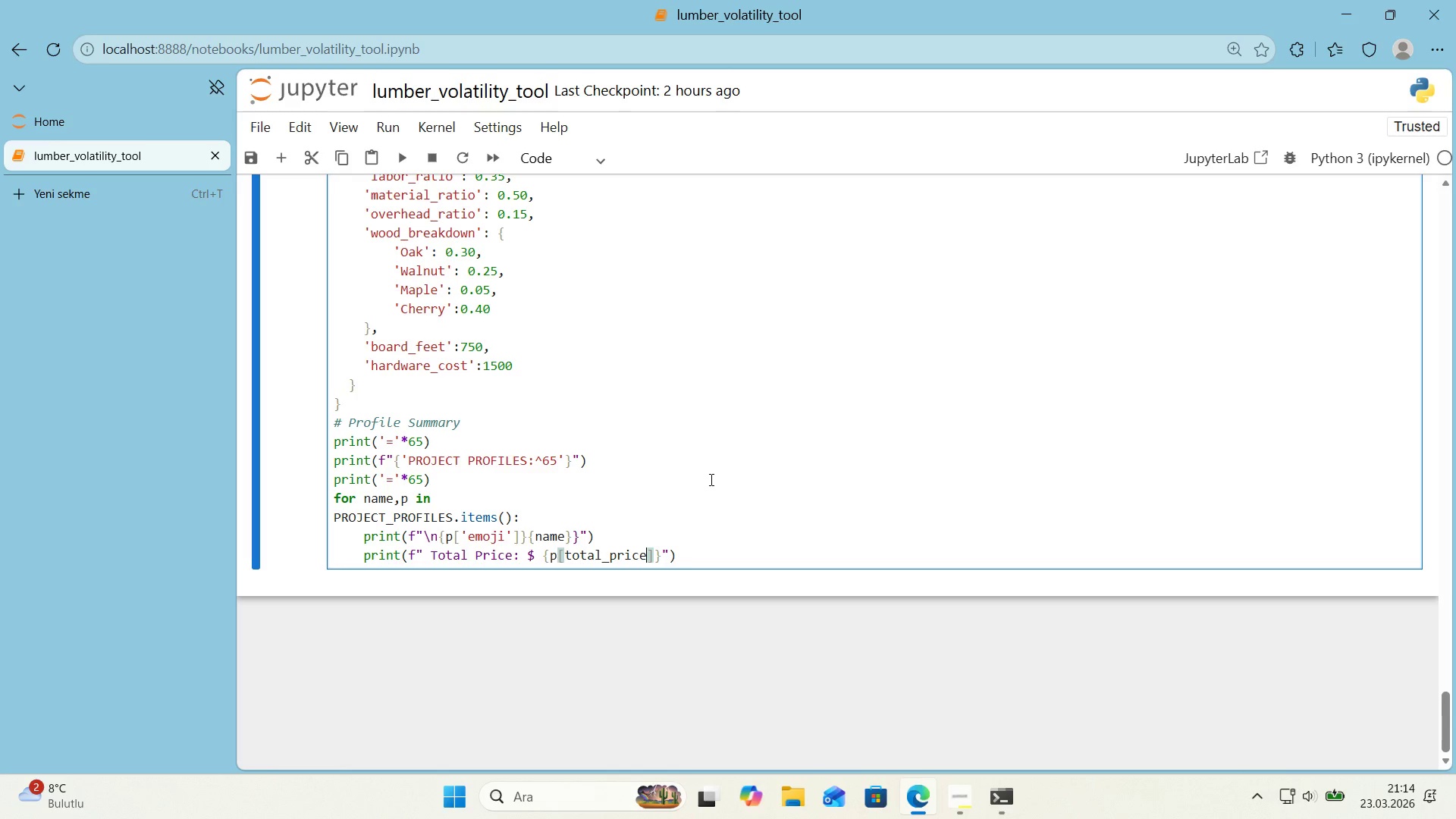 
key(ArrowRight)
 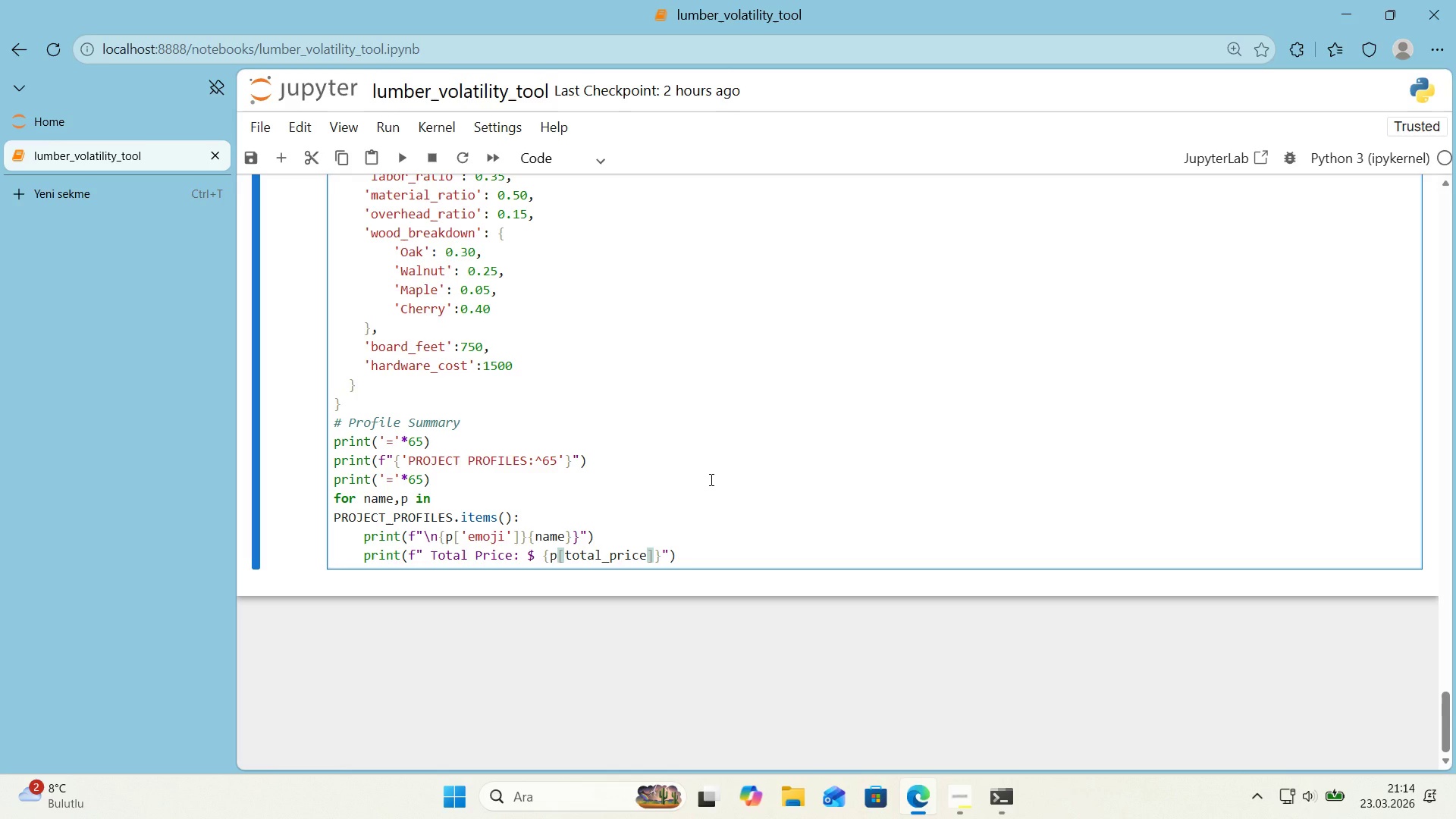 
type(>[Break]10,)
 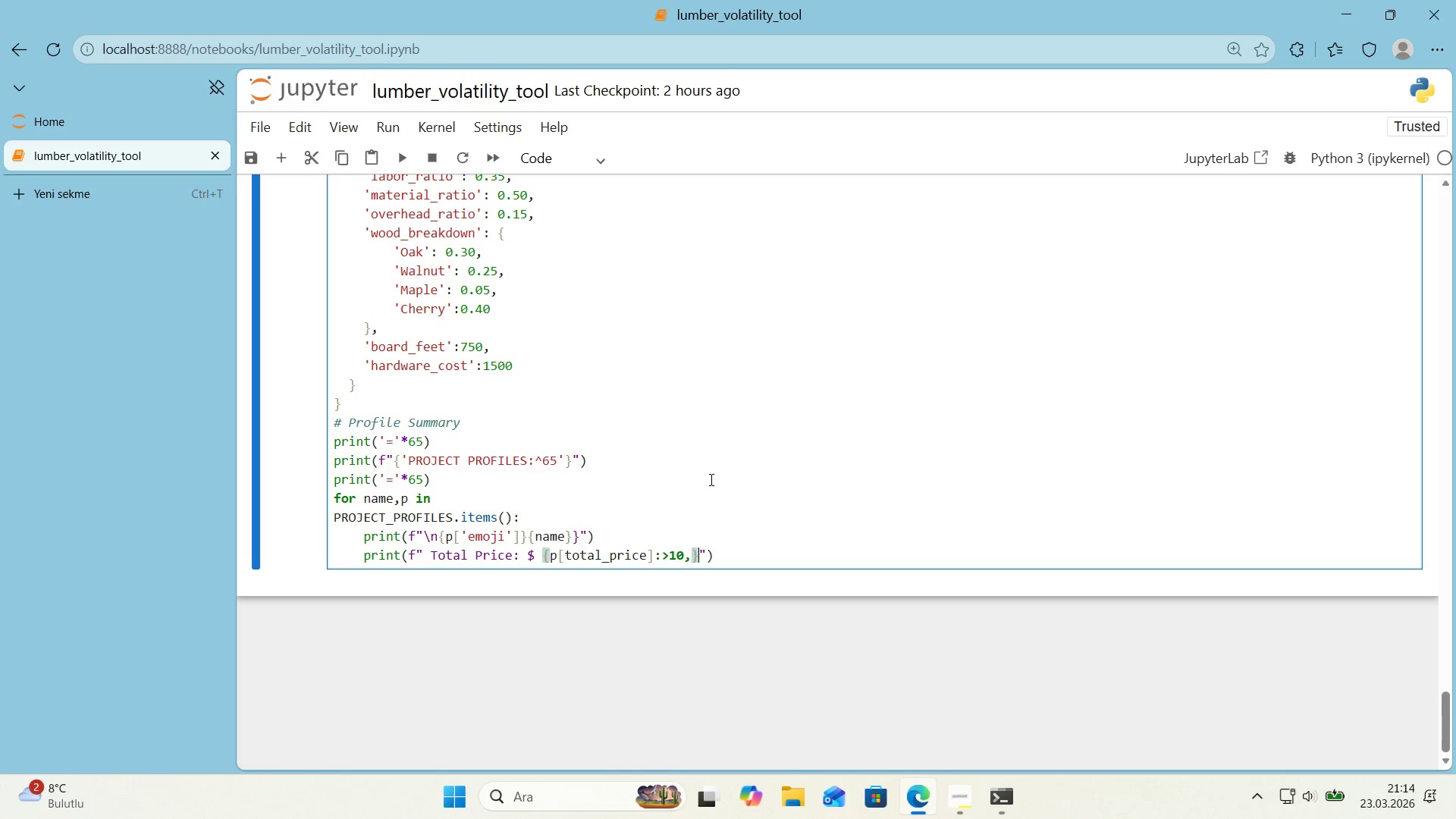 
 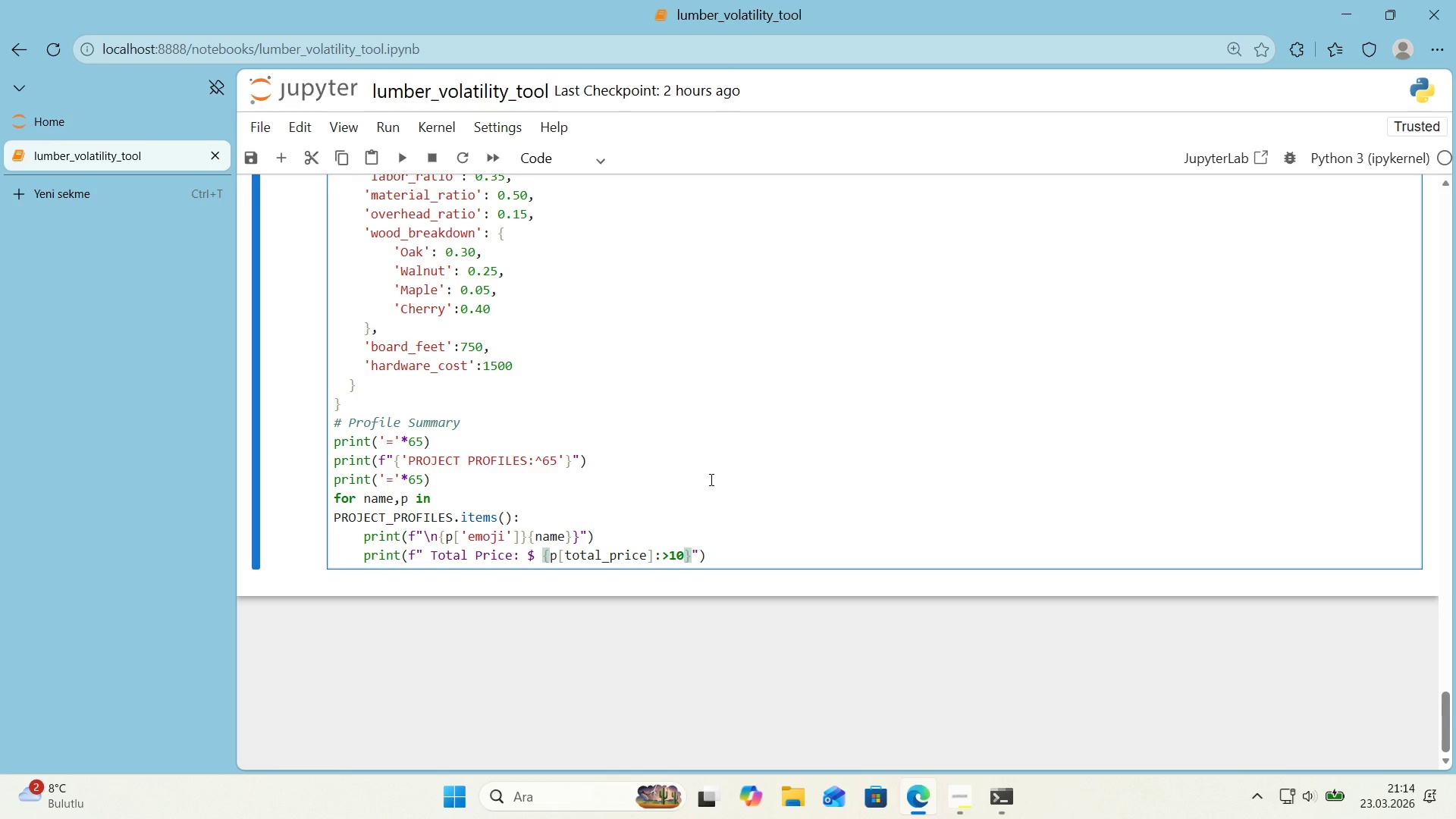 
key(ArrowRight)
 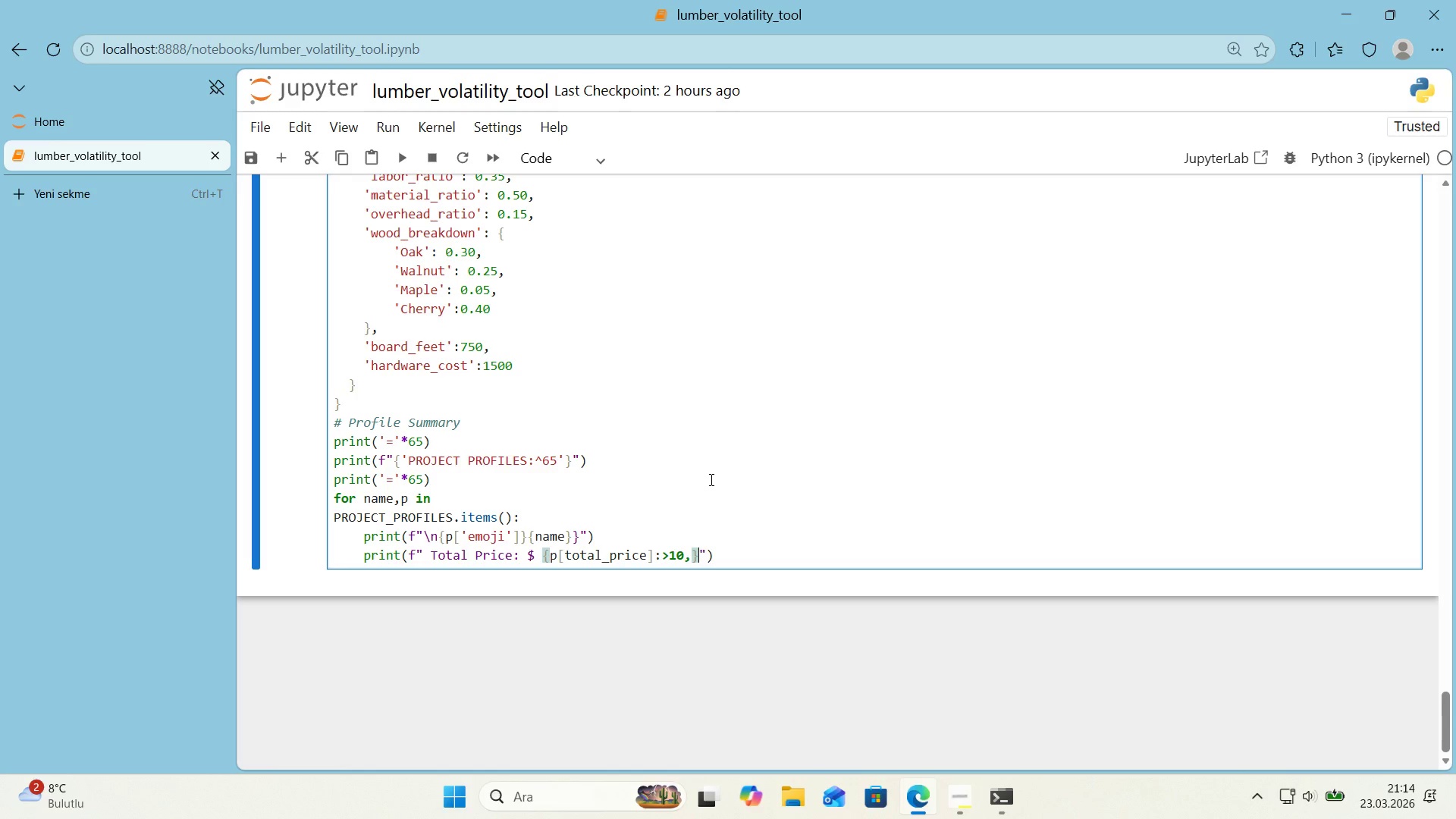 
key(ArrowRight)
 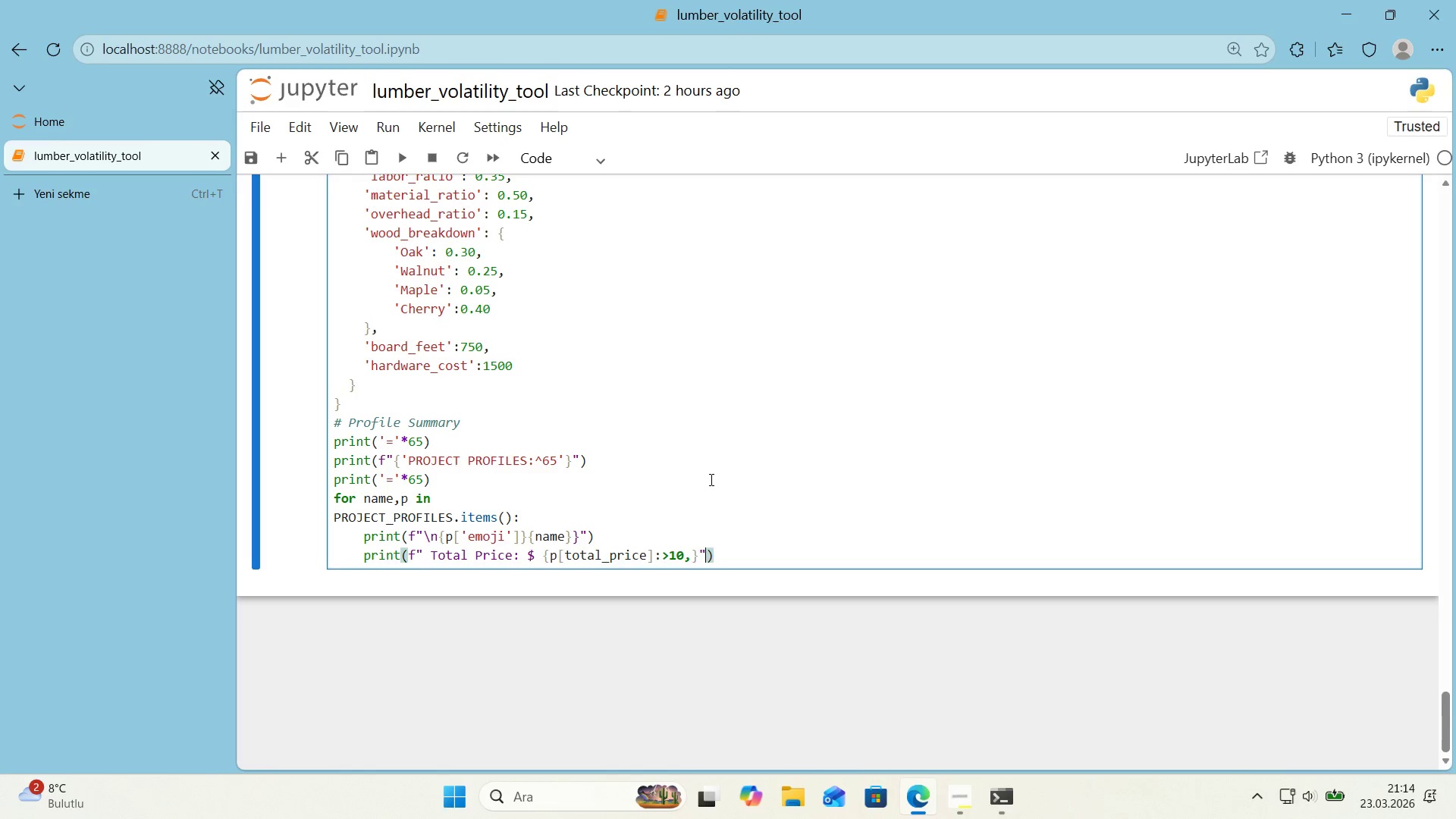 
key(ArrowRight)
 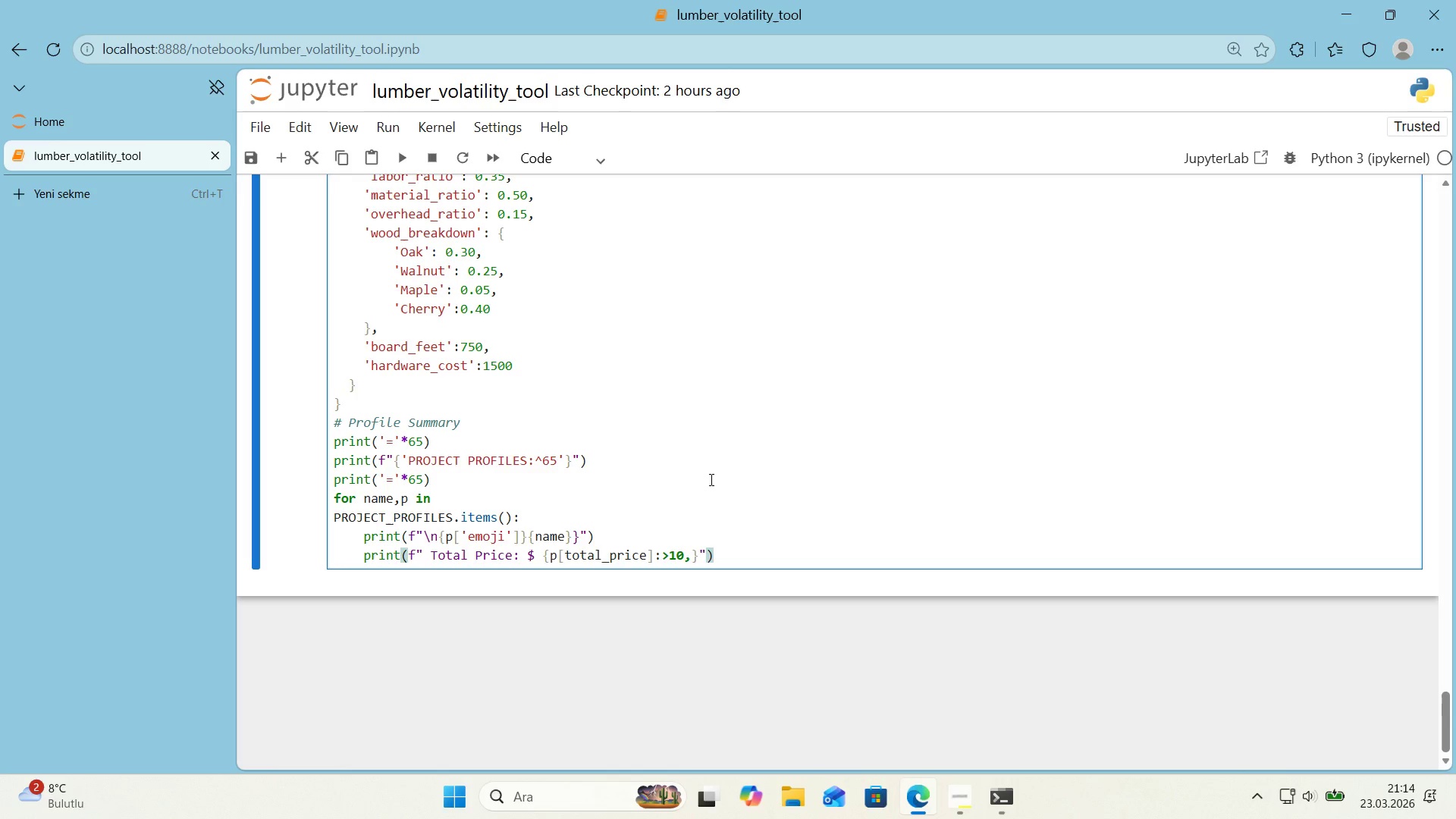 
key(Enter)
 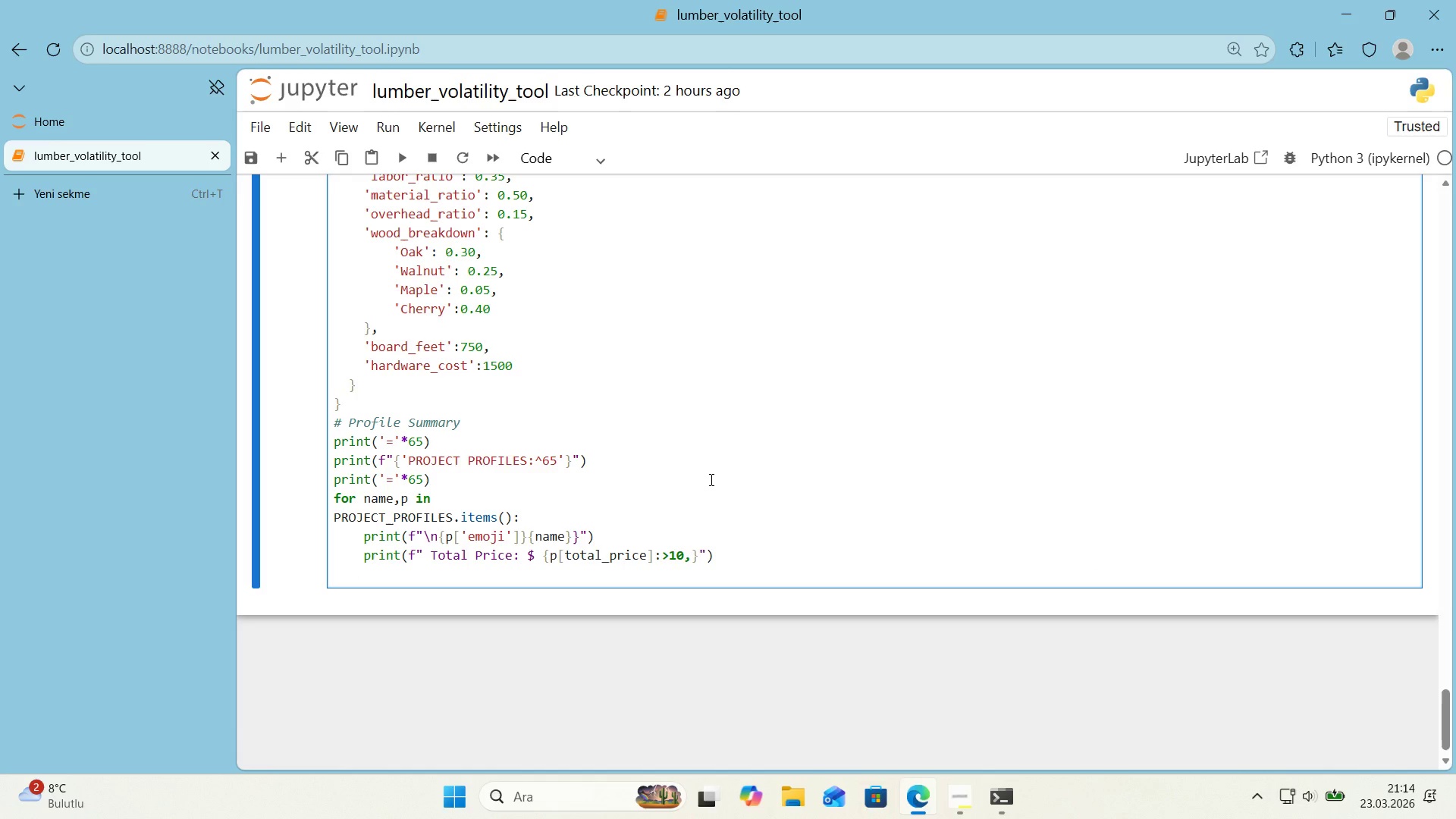 
type(pr'nt*()
 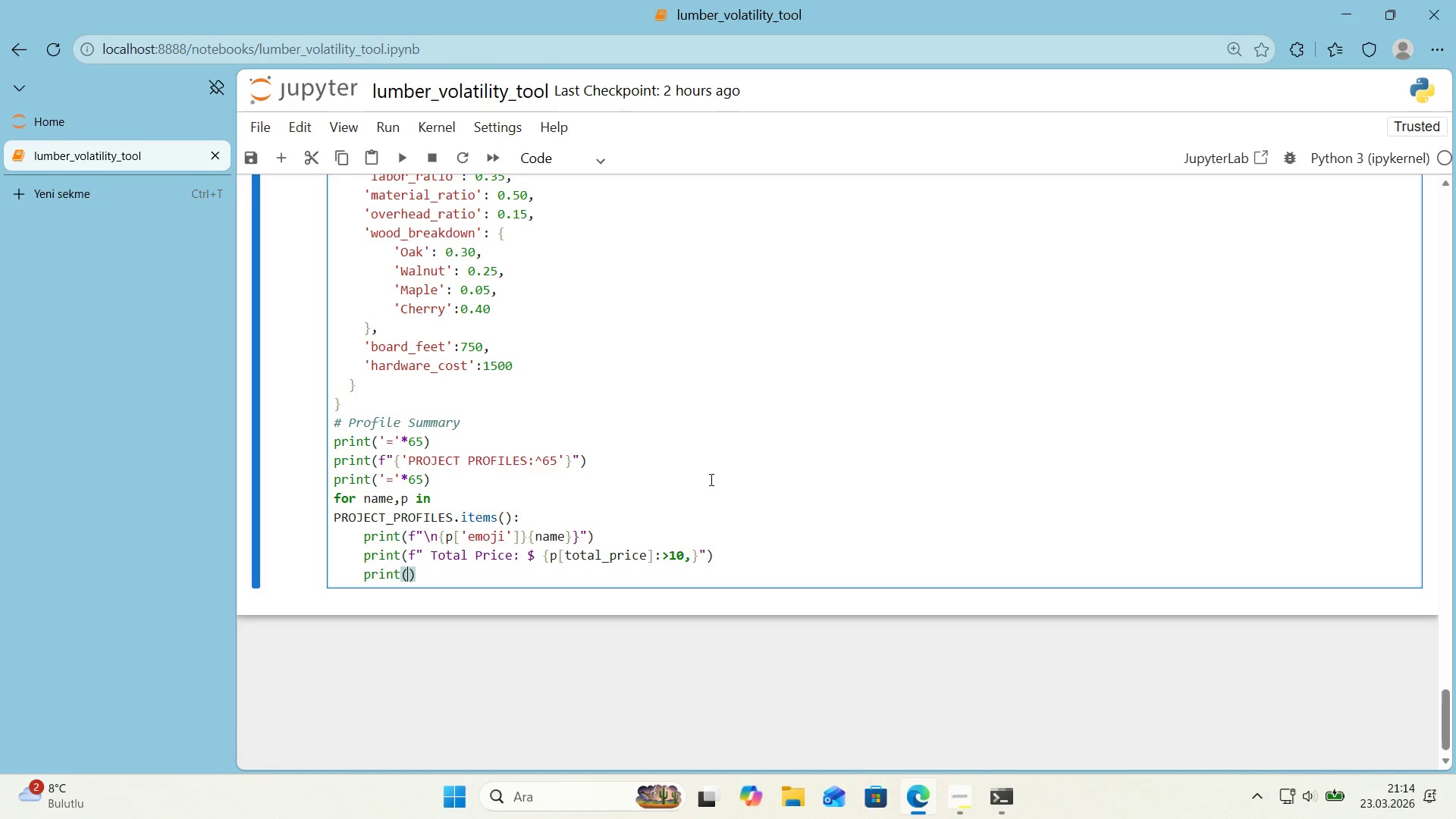 
 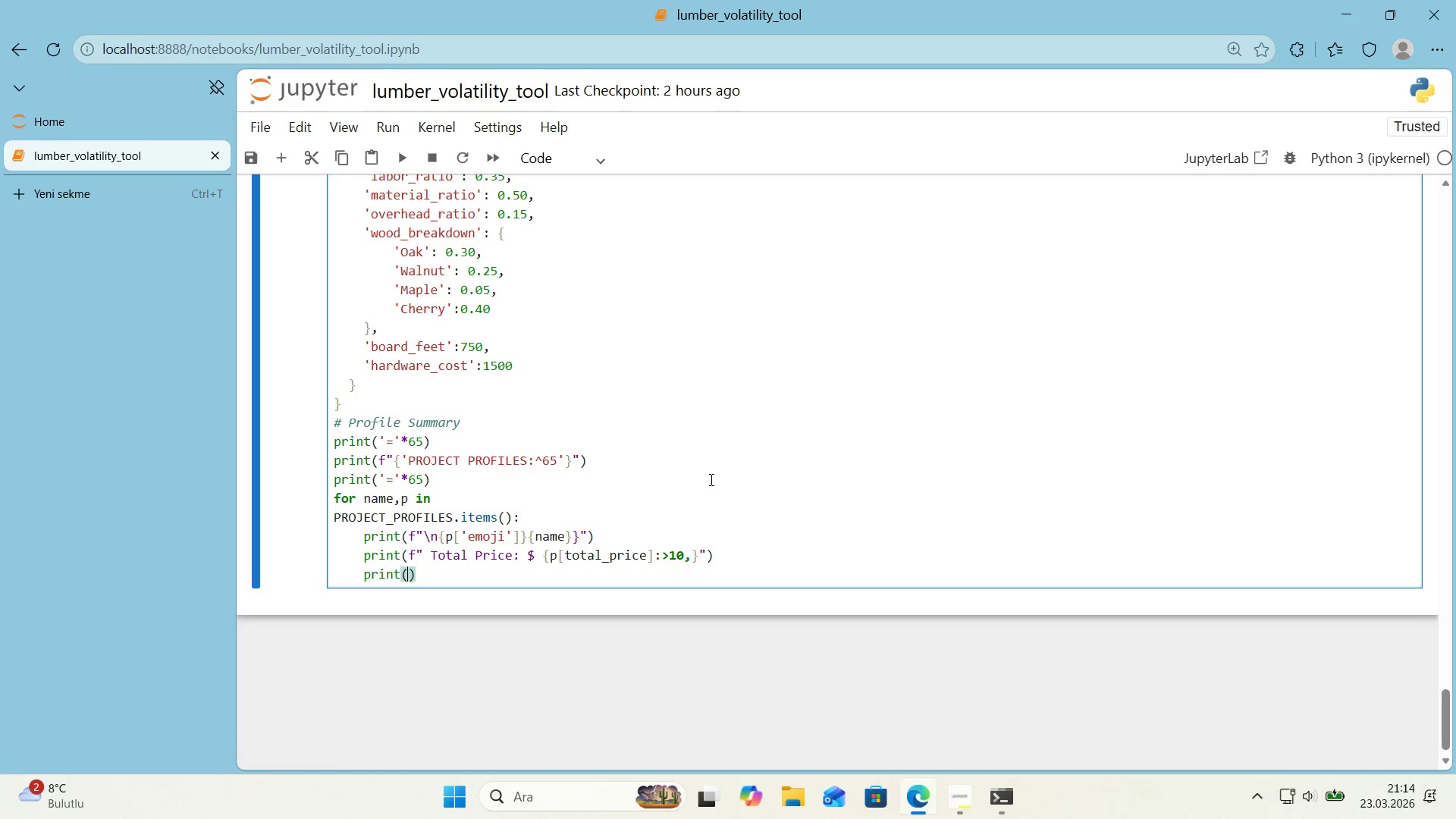 
key(ArrowLeft)
 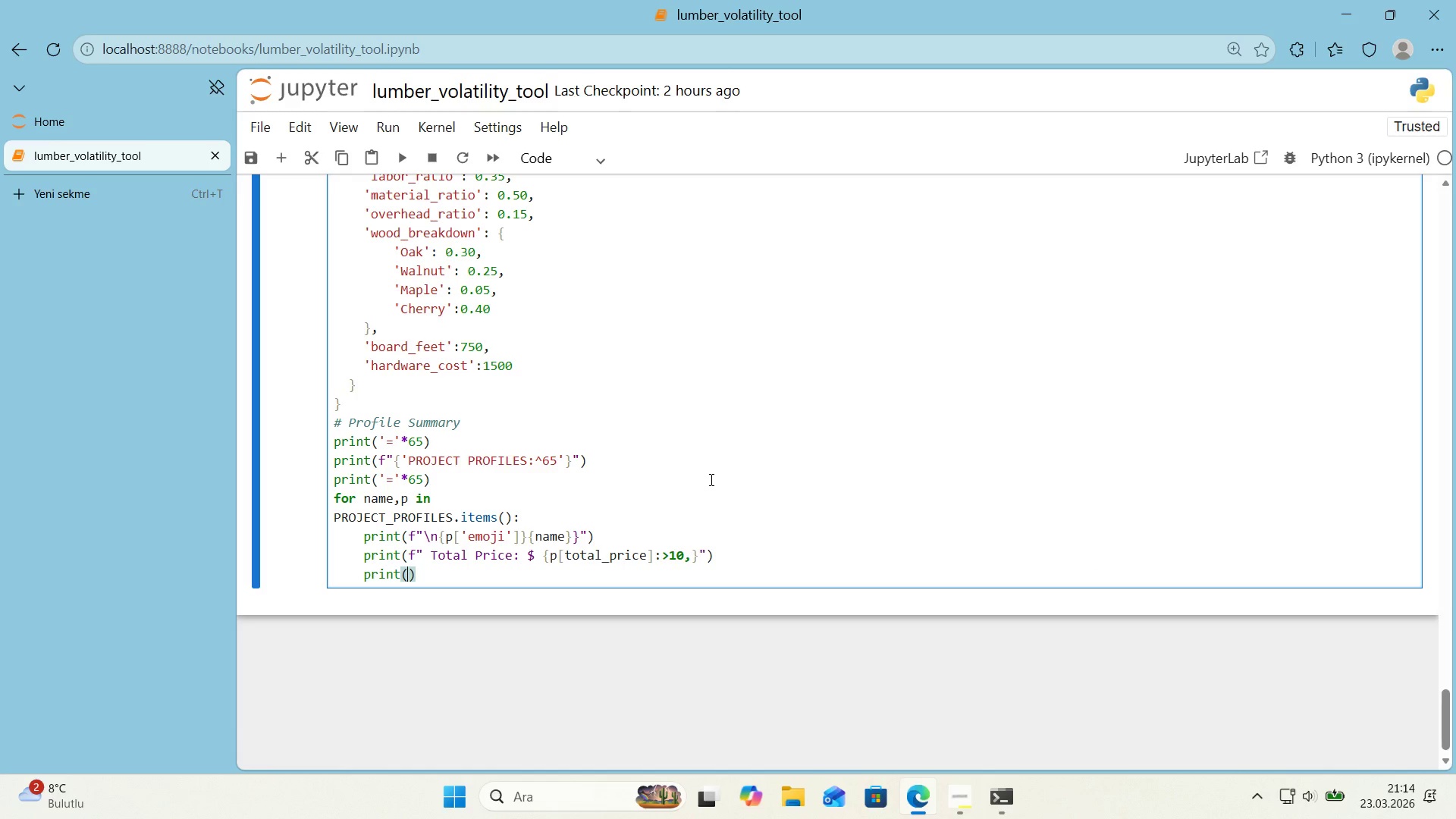 
key(F)
 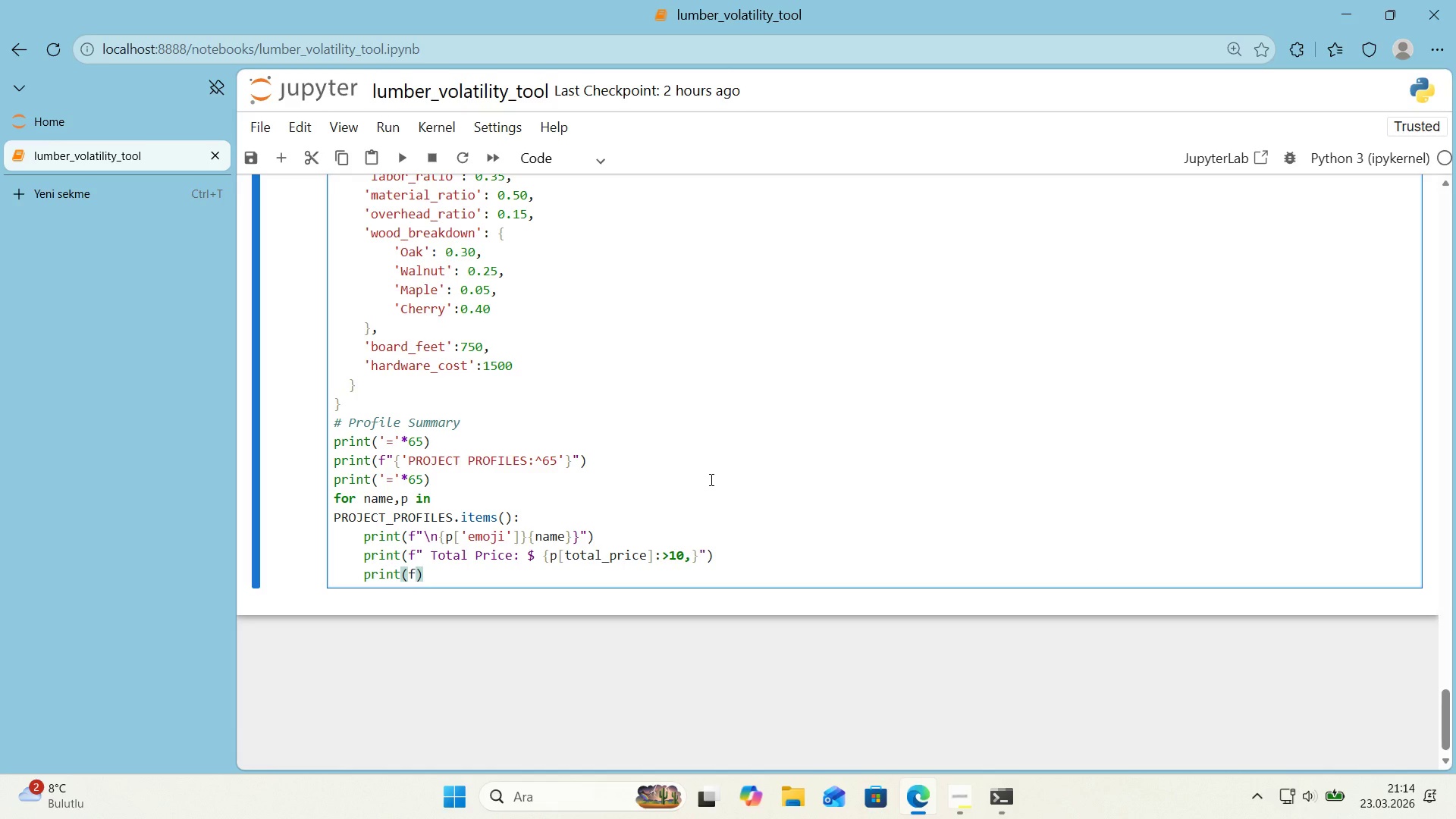 
key(Backquote)
 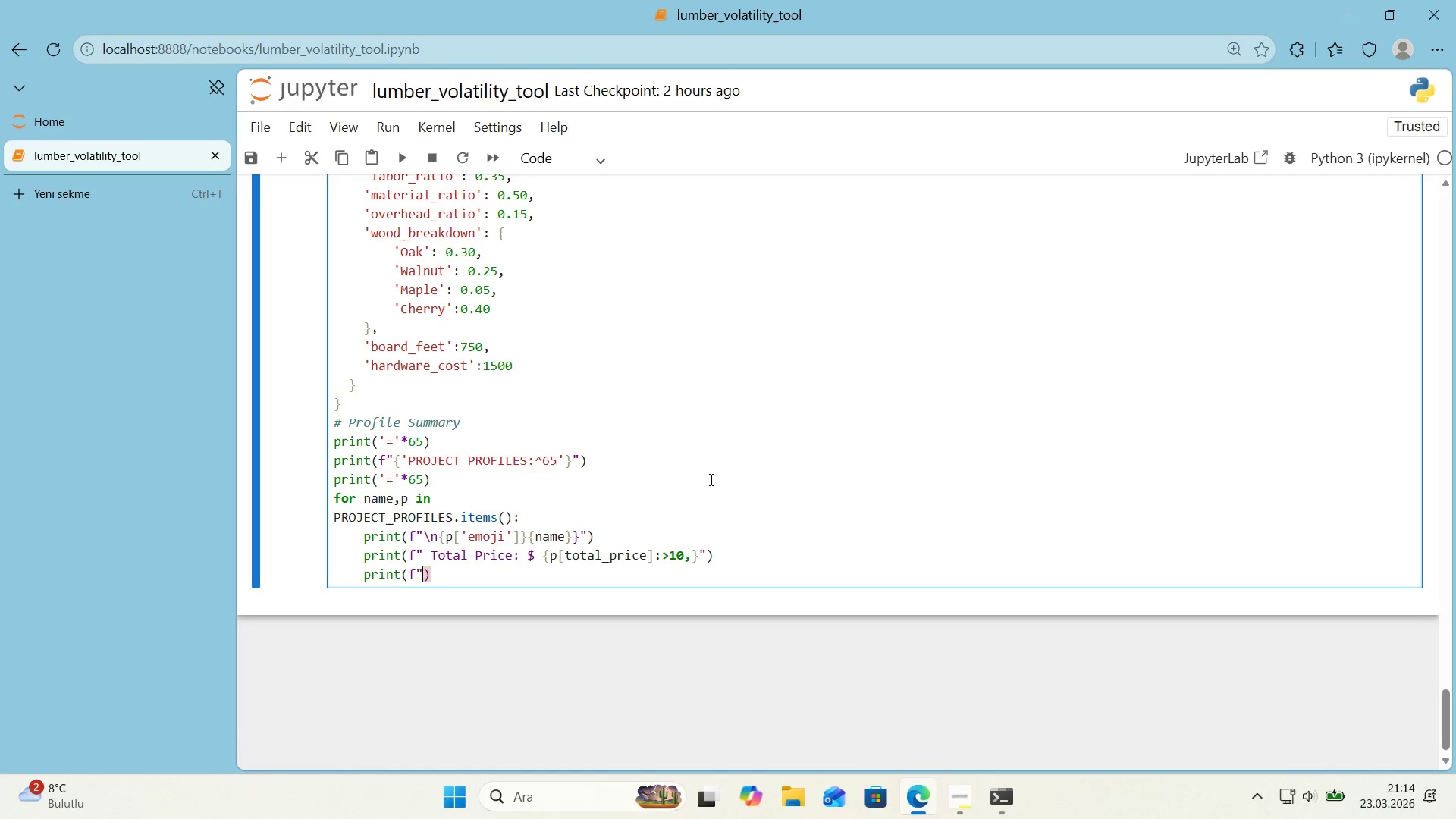 
key(Backquote)
 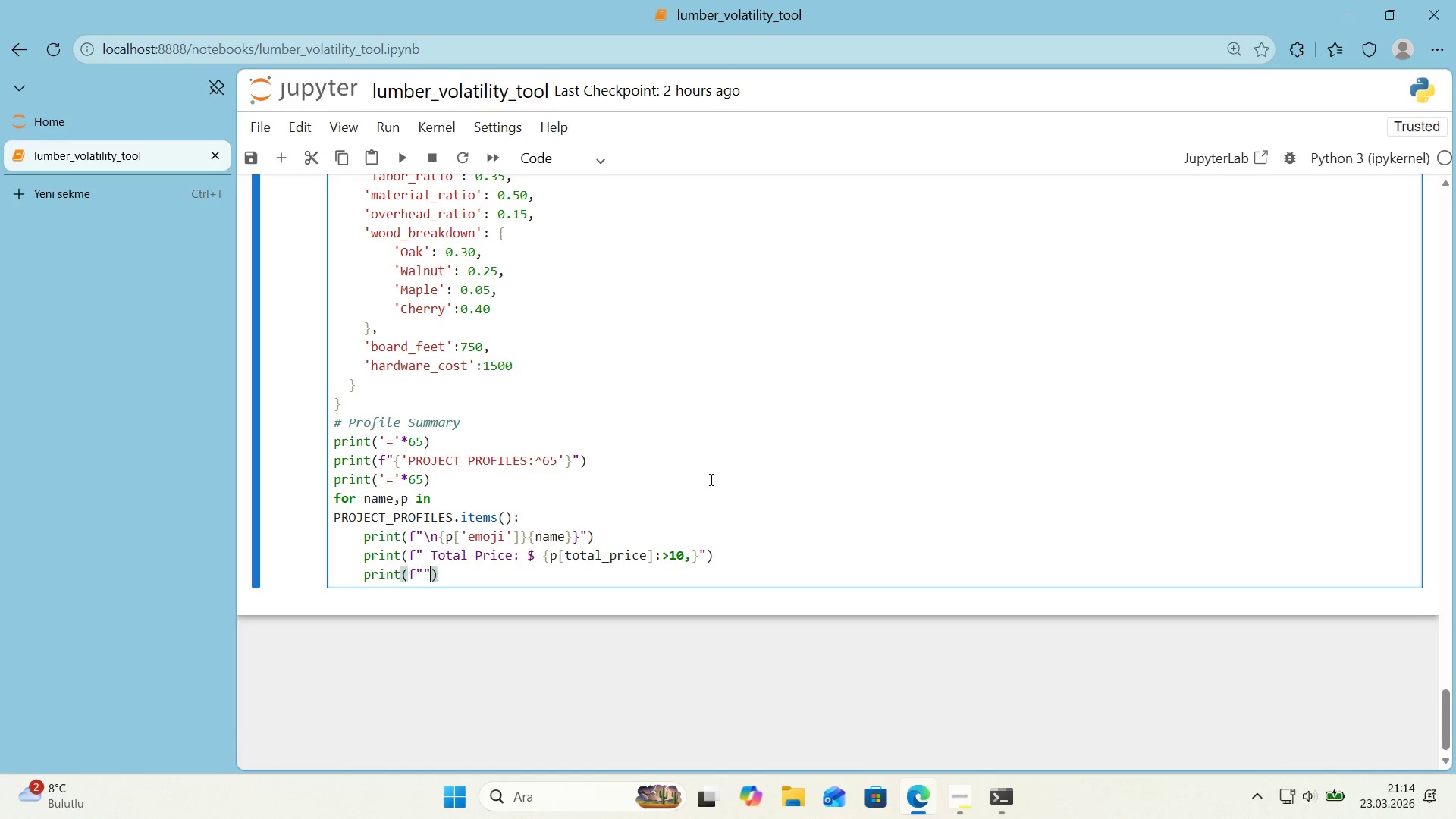 
key(ArrowLeft)
 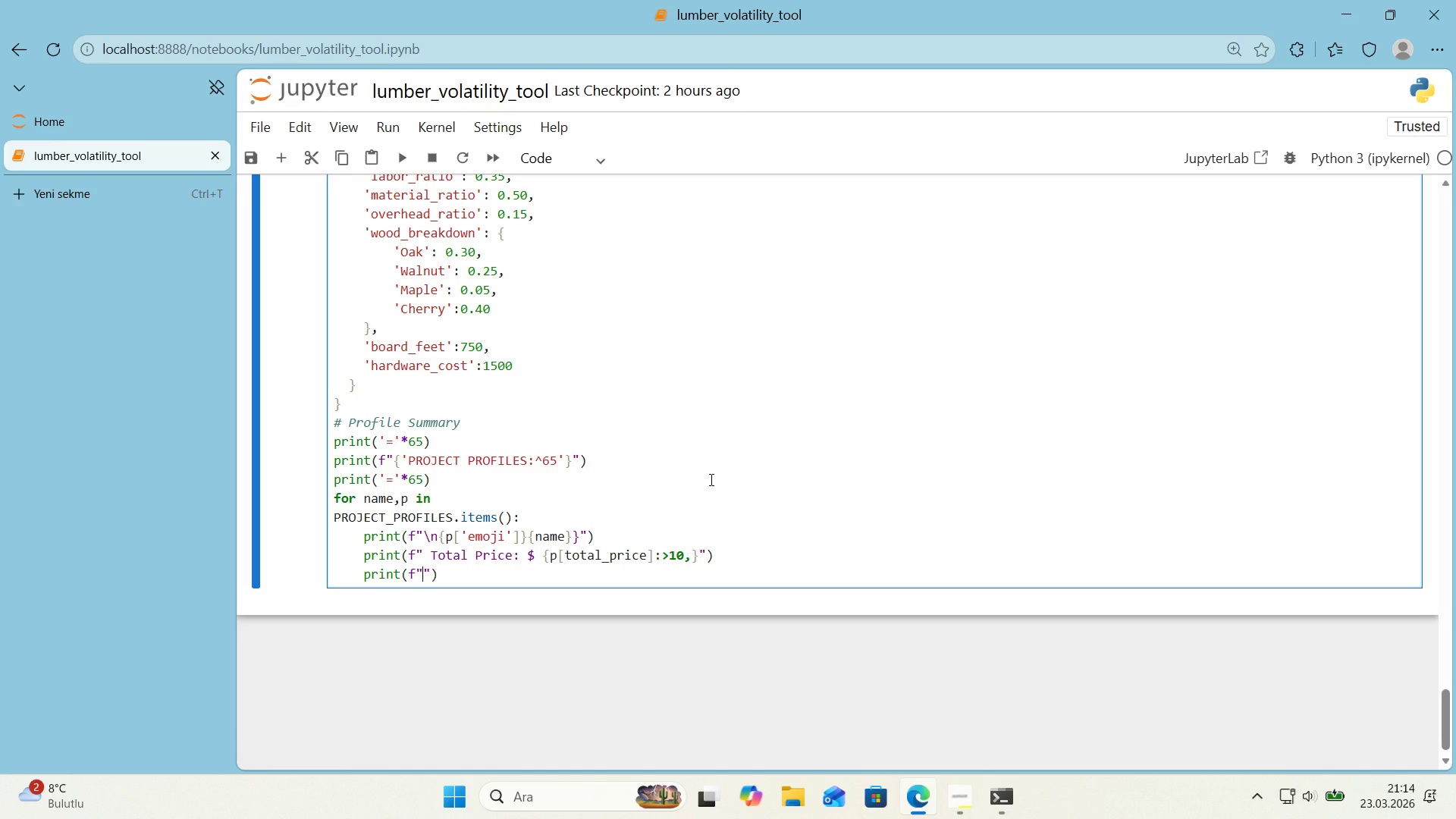 
wait(5.27)
 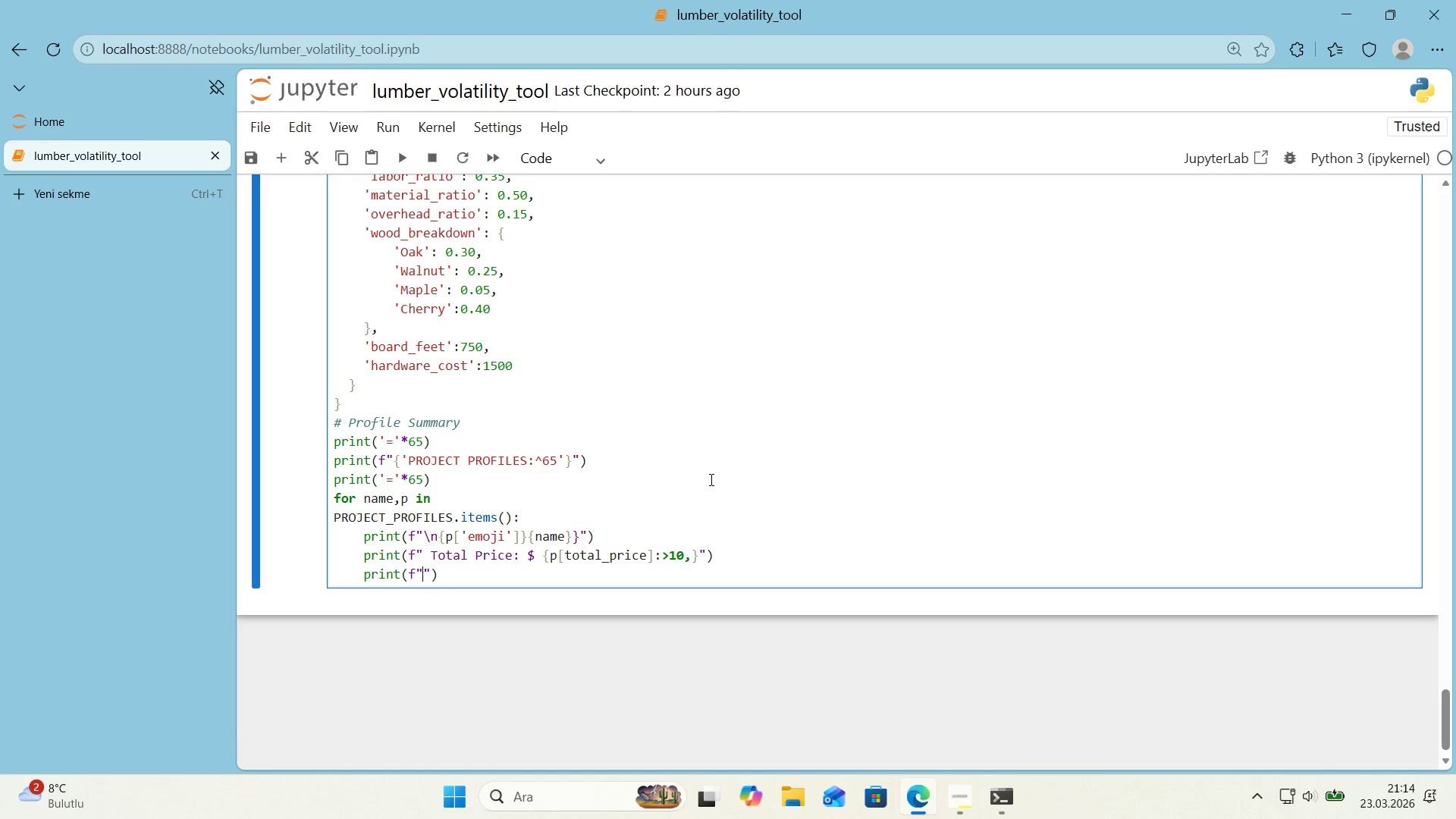 
type( Mater'al&Labor&OH>)
 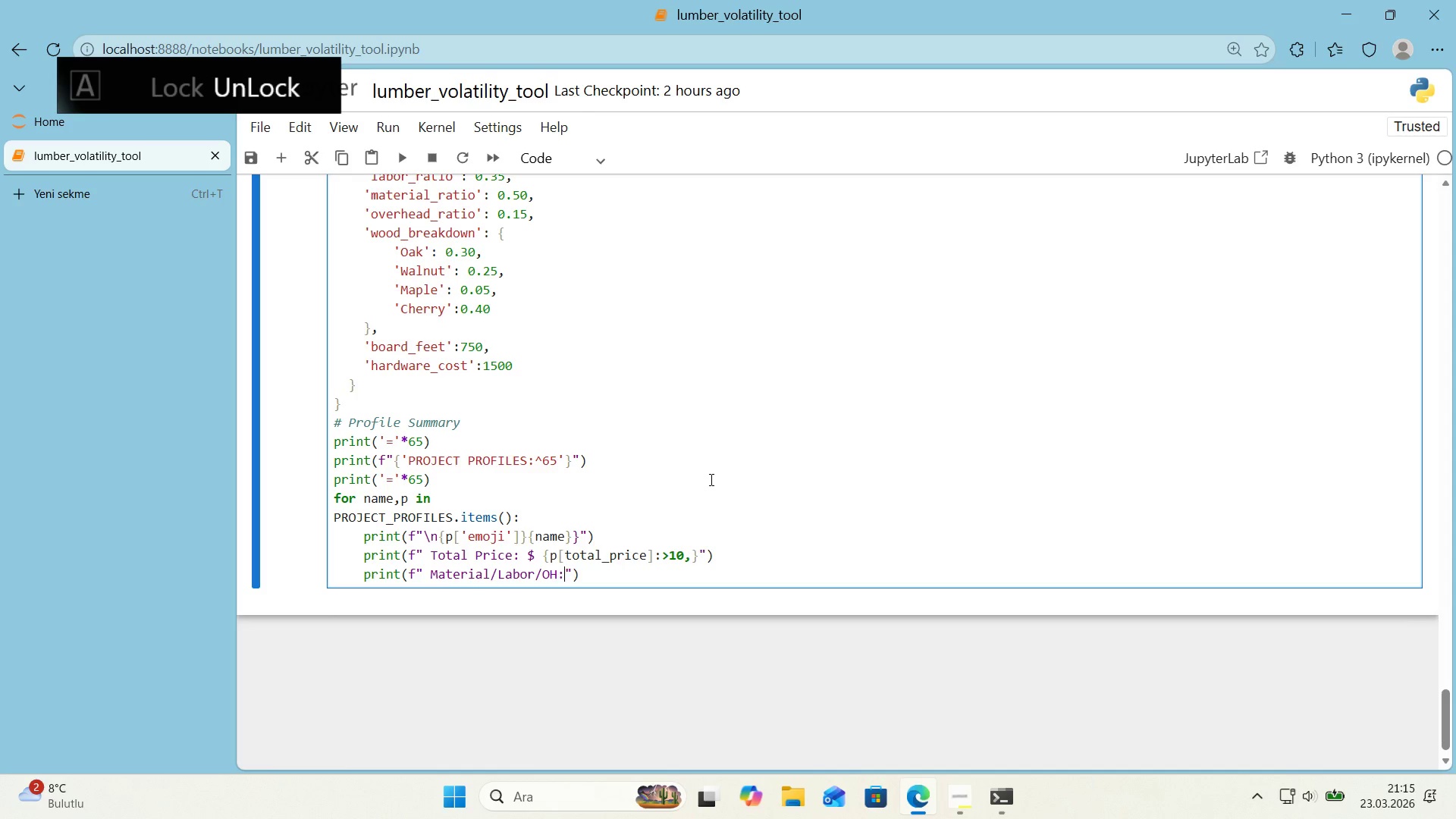 
key(Alt+Control+7)
 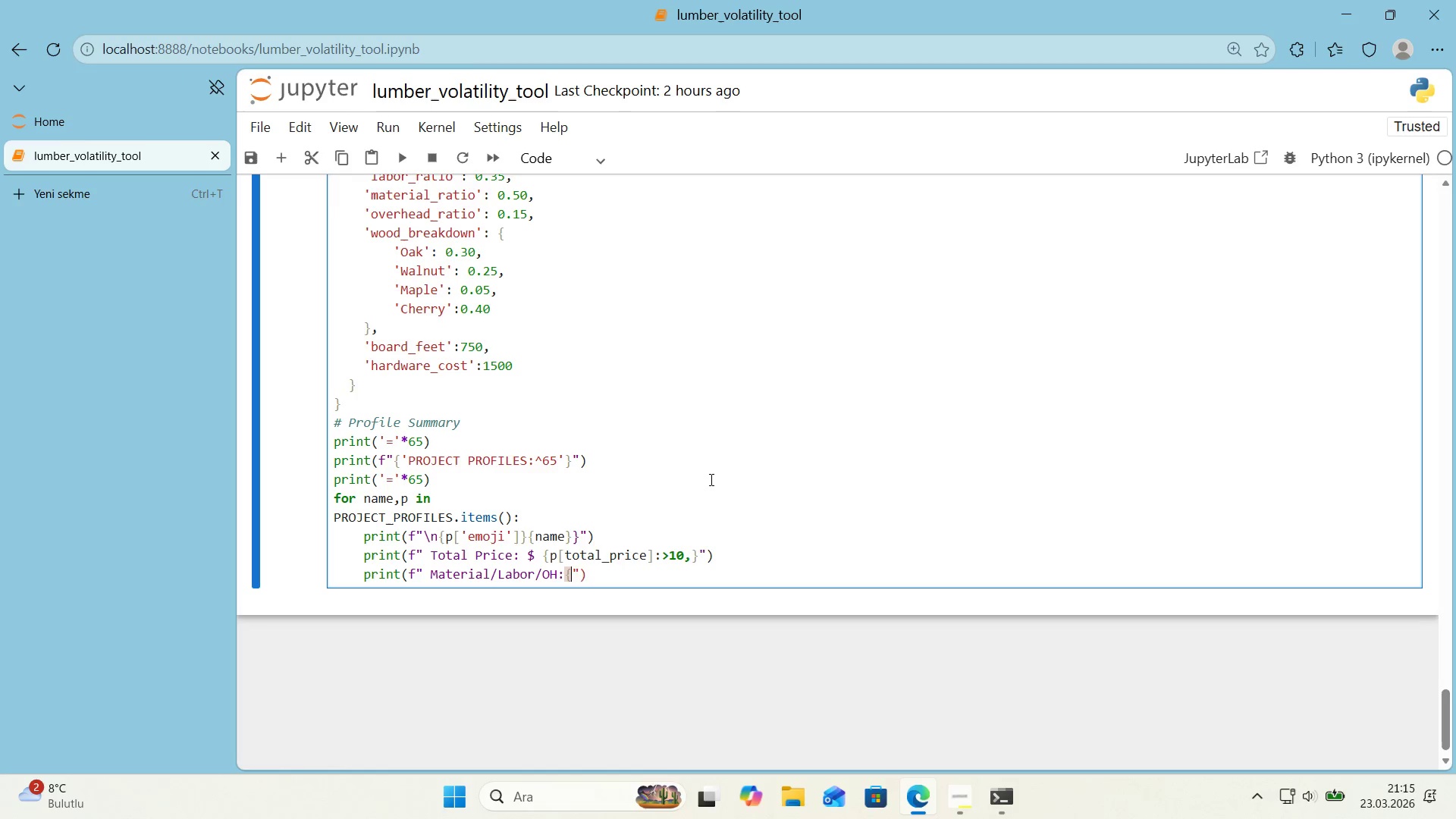 
key(Alt+Control+0)
 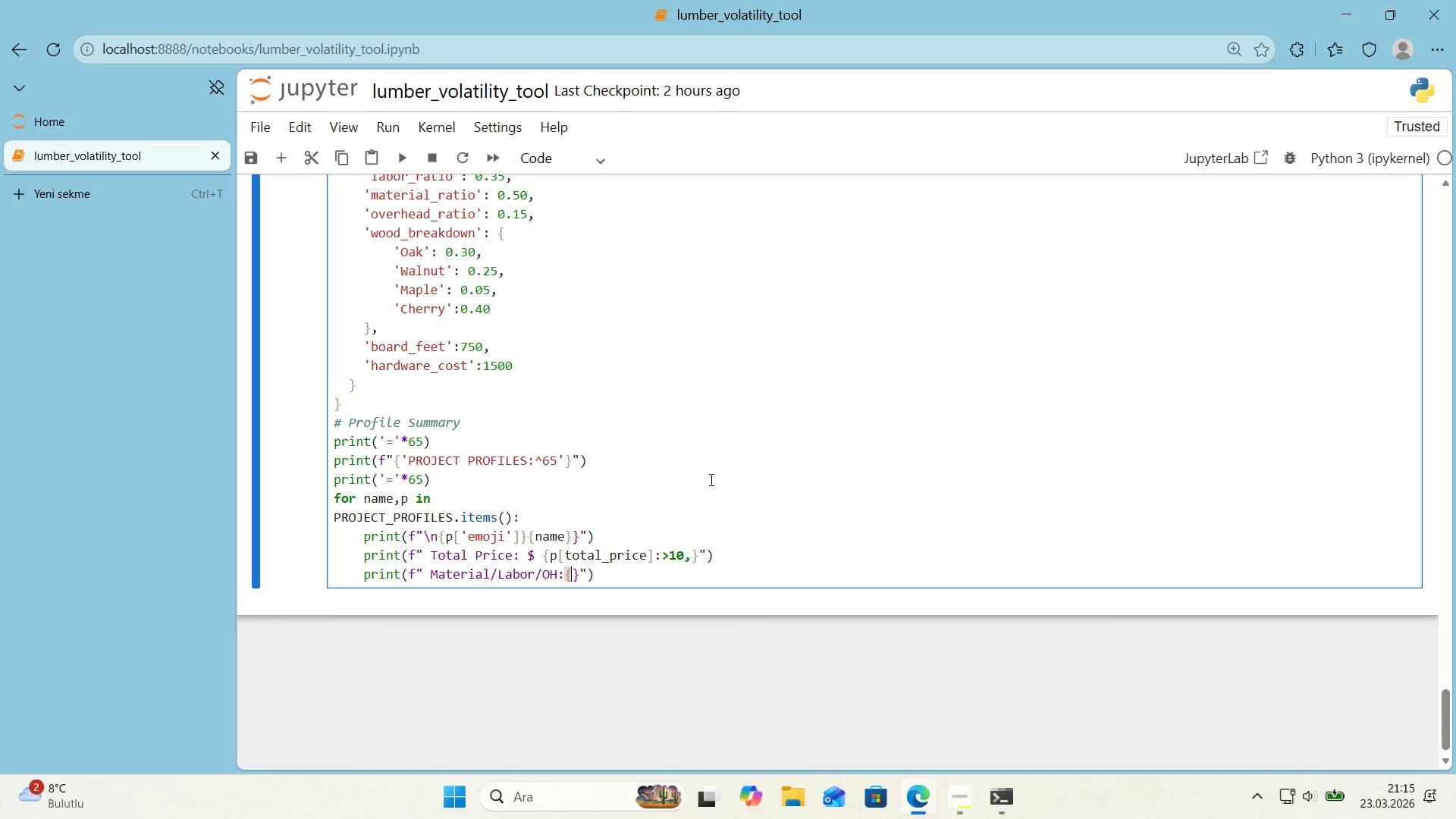 
key(ArrowLeft)
 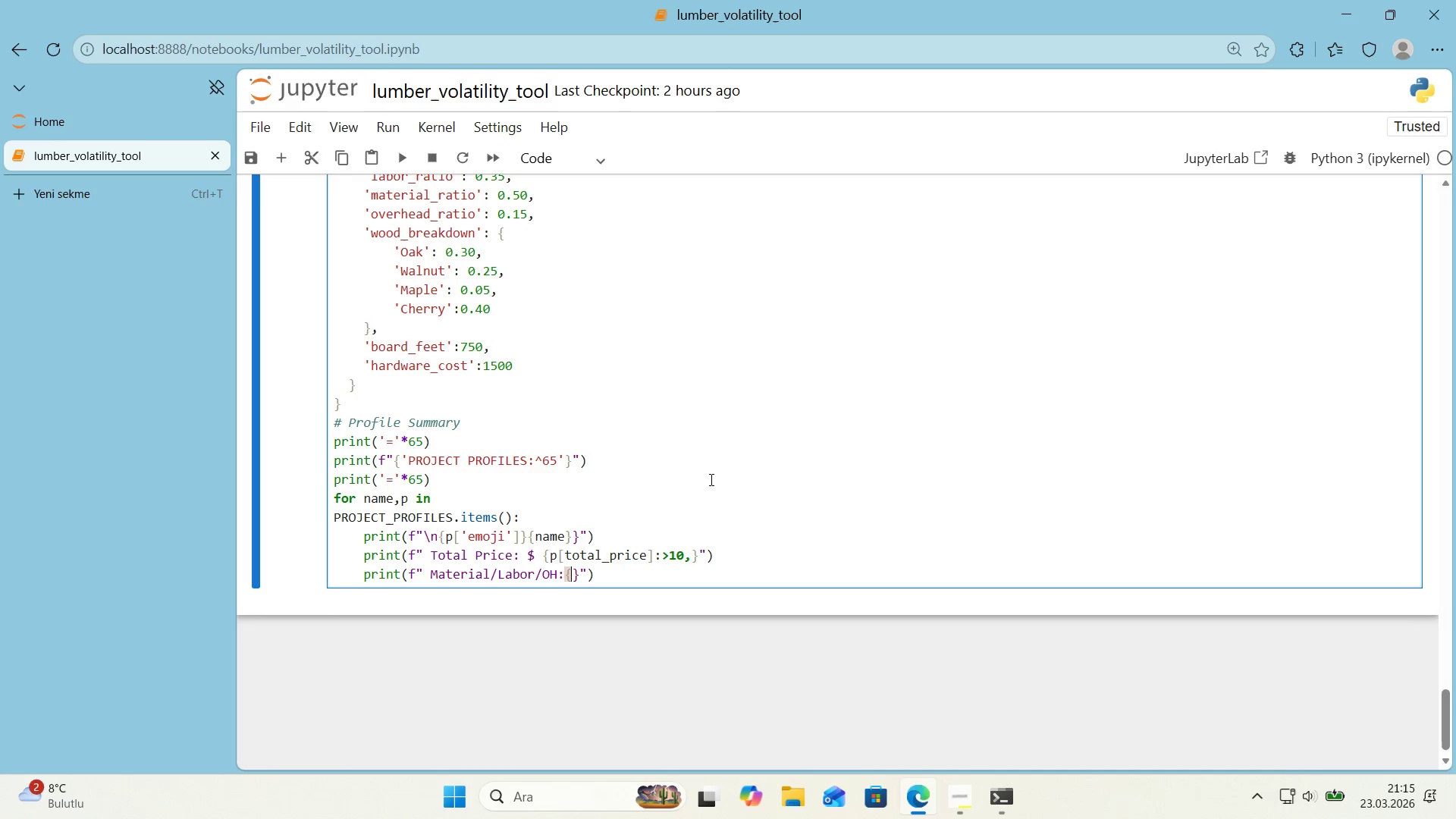 
key(ArrowLeft)
 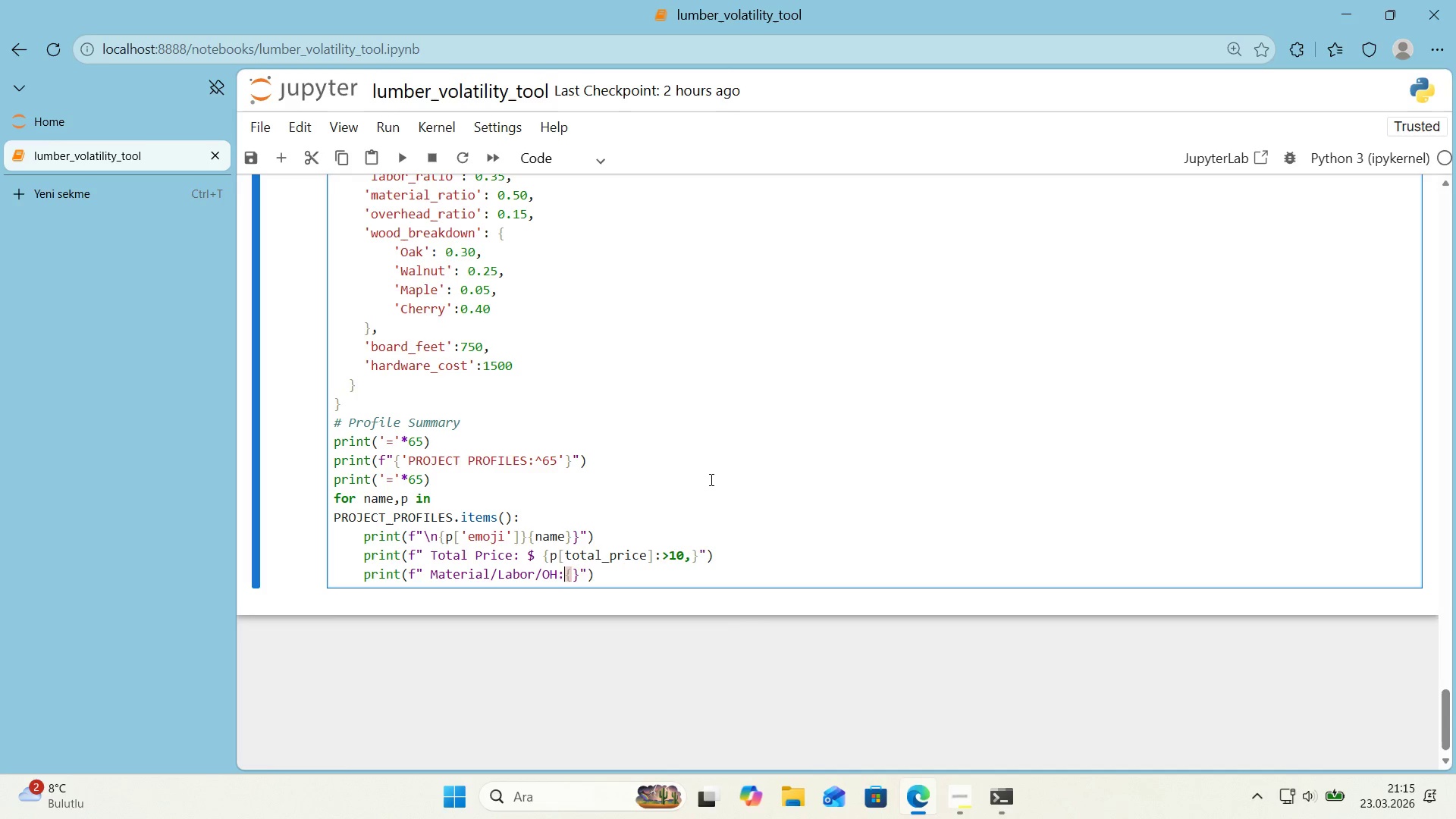 
key(Space)
 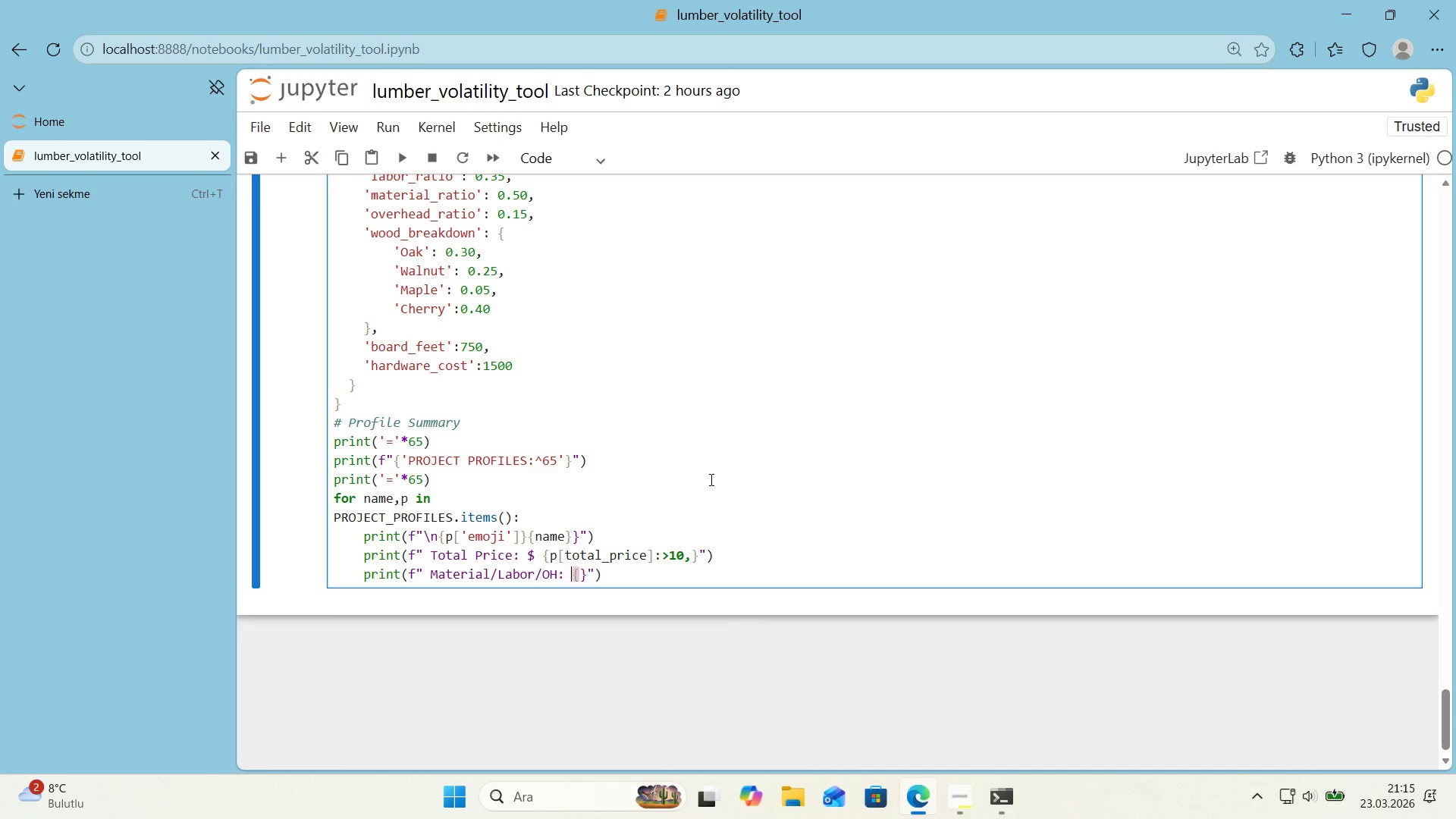 
key(ArrowRight)
 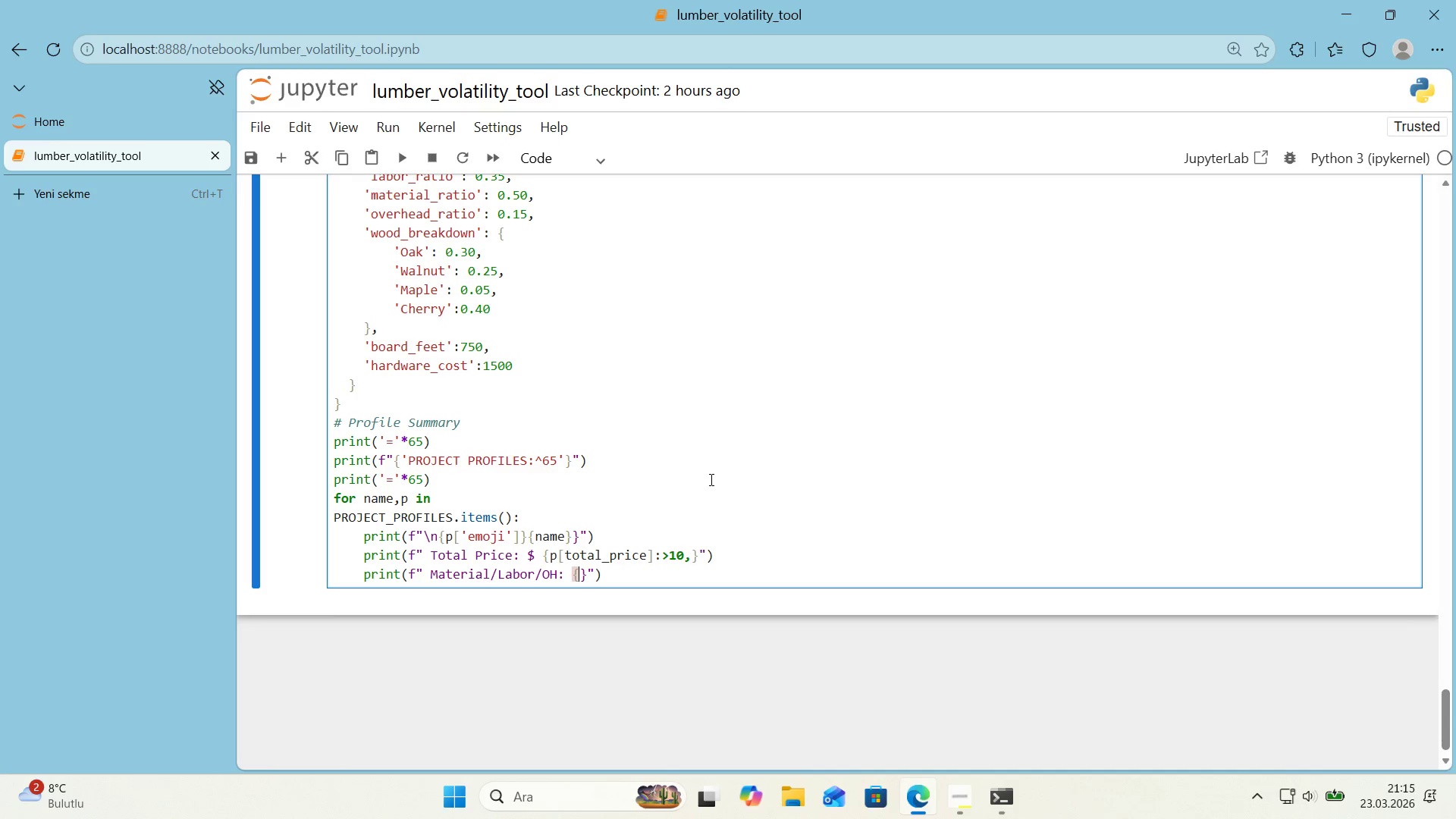 
key(P)
 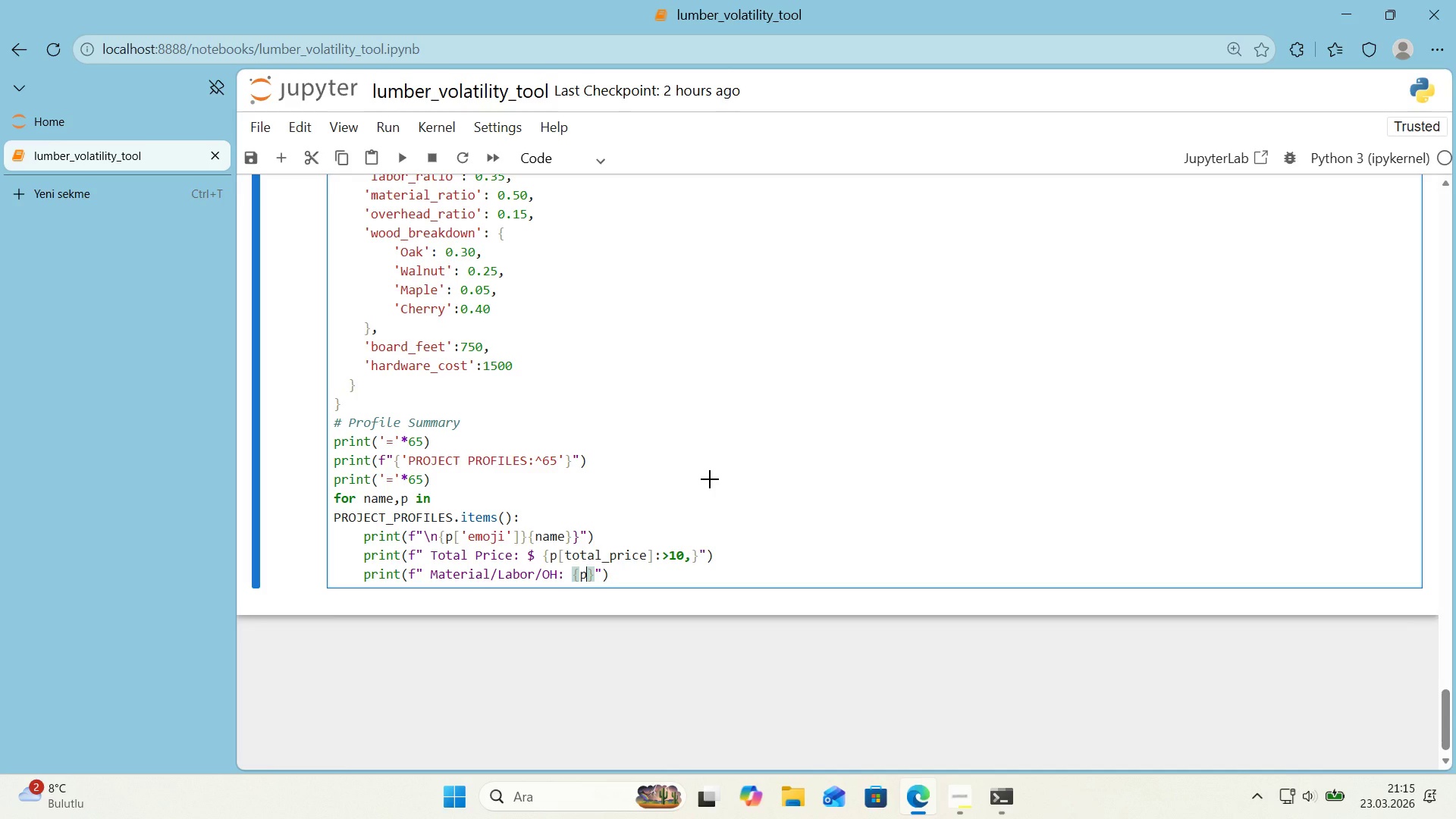 
key(Alt+Control+8)
 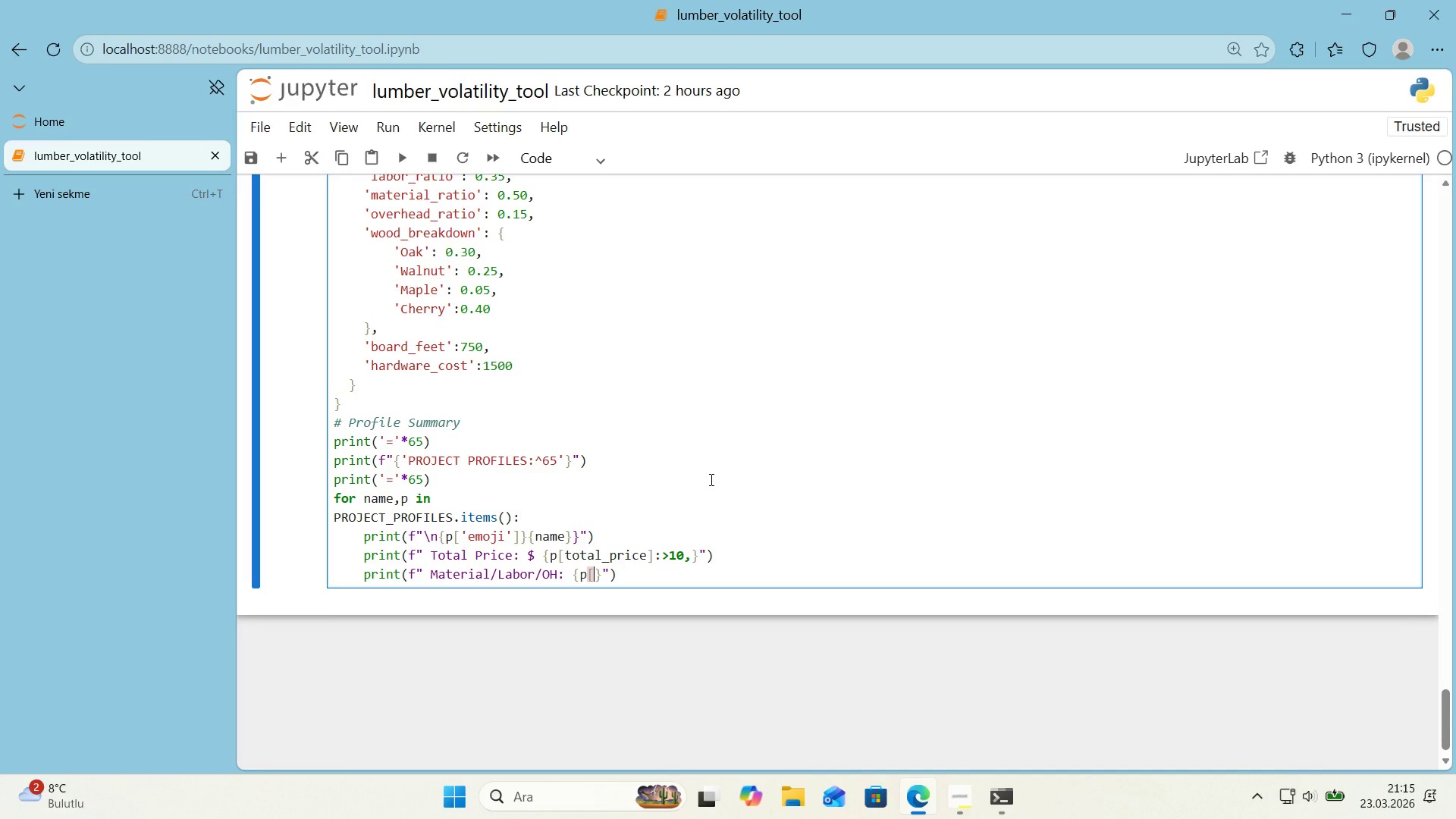 
key(Alt+Control+9)
 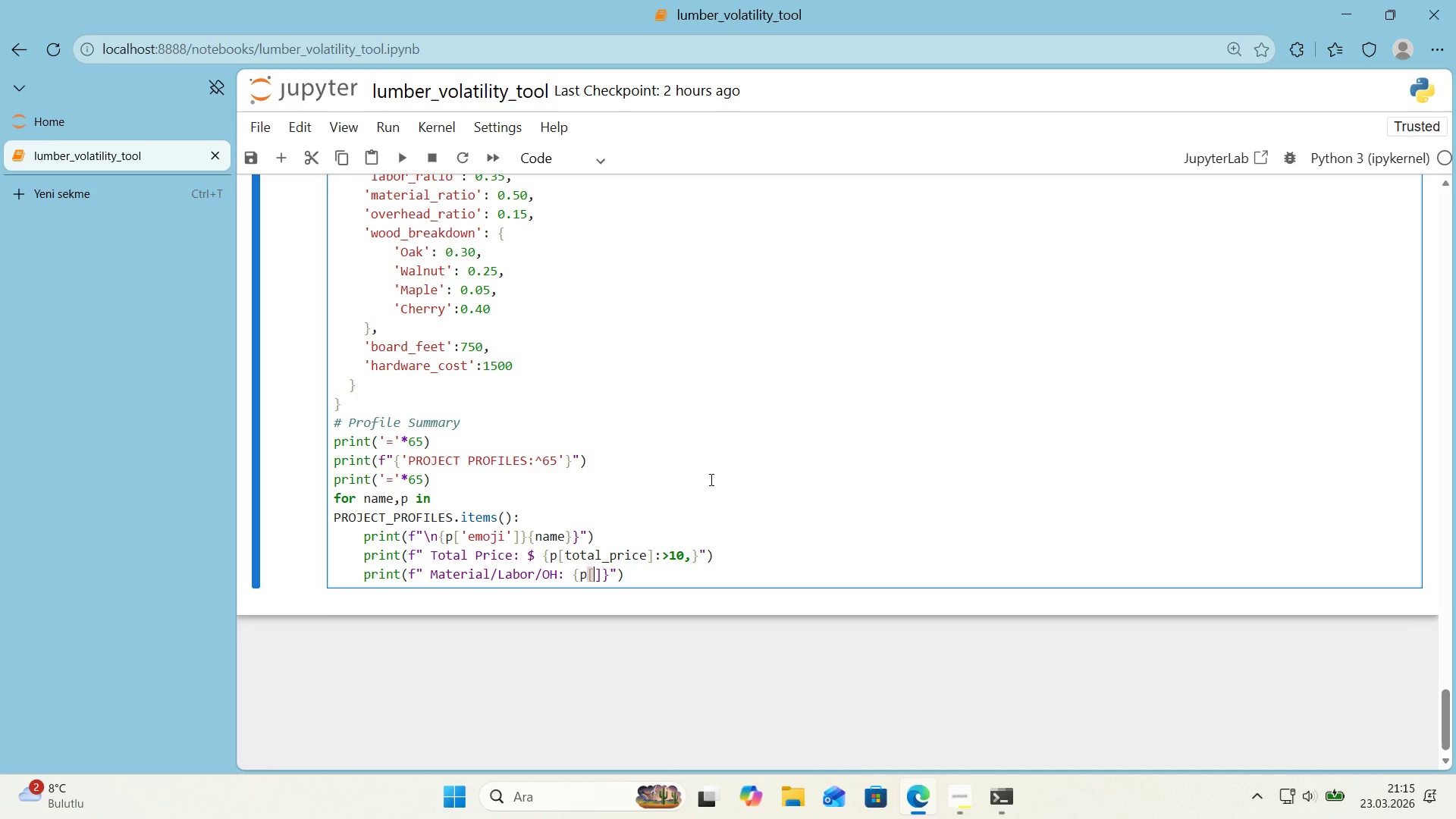 
key(ArrowLeft)
 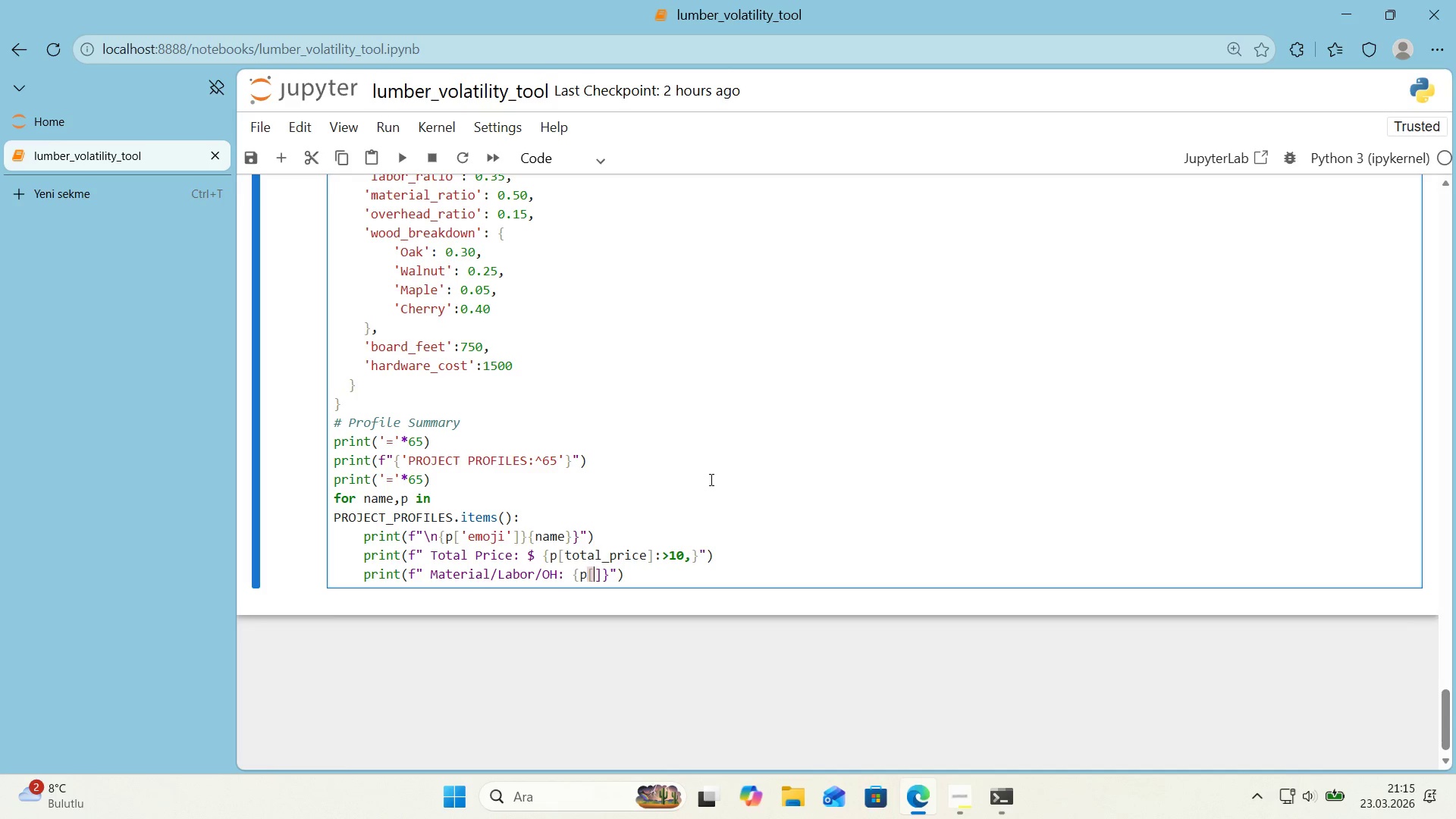 
type(@@)
 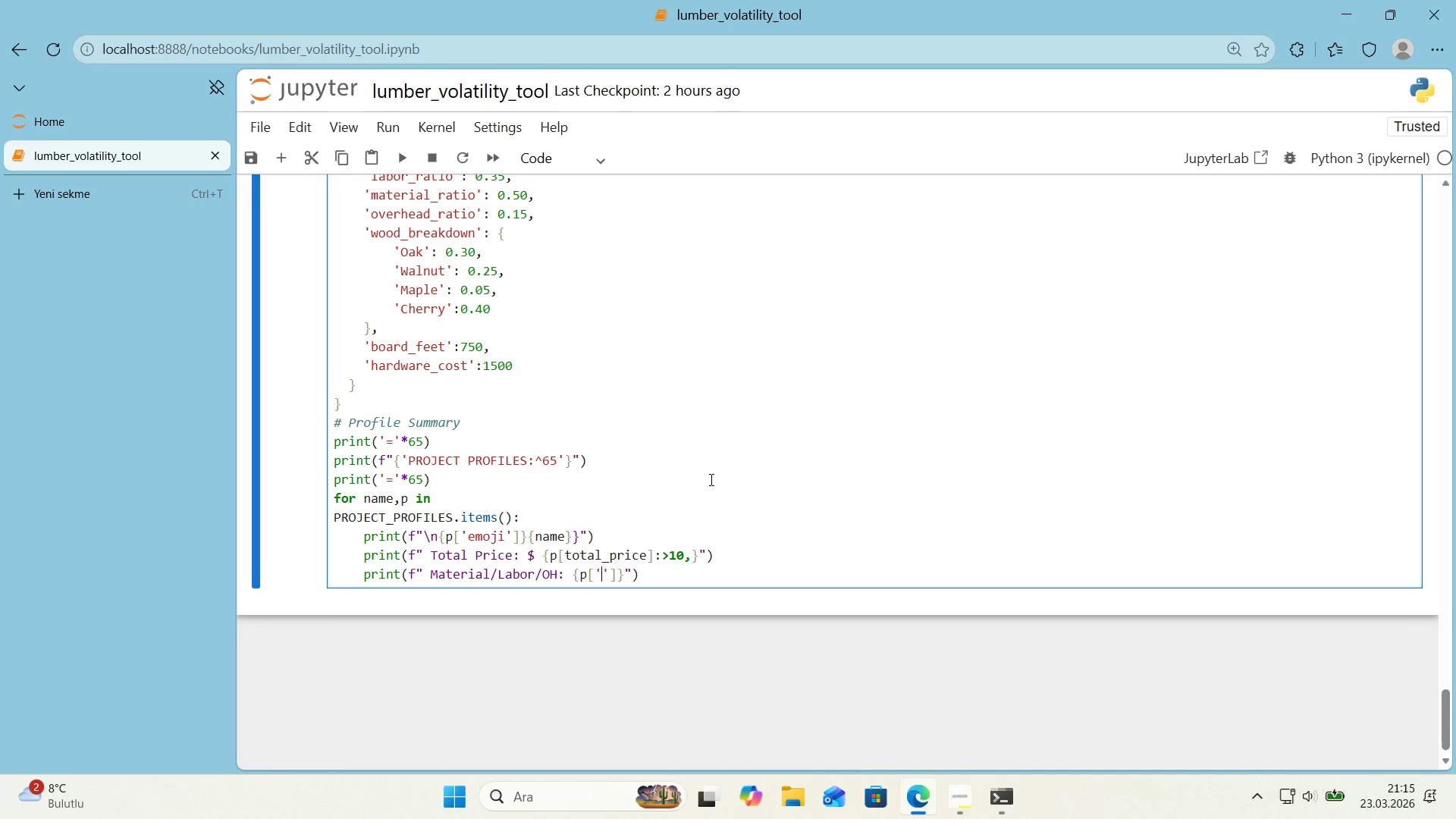 
key(ArrowLeft)
 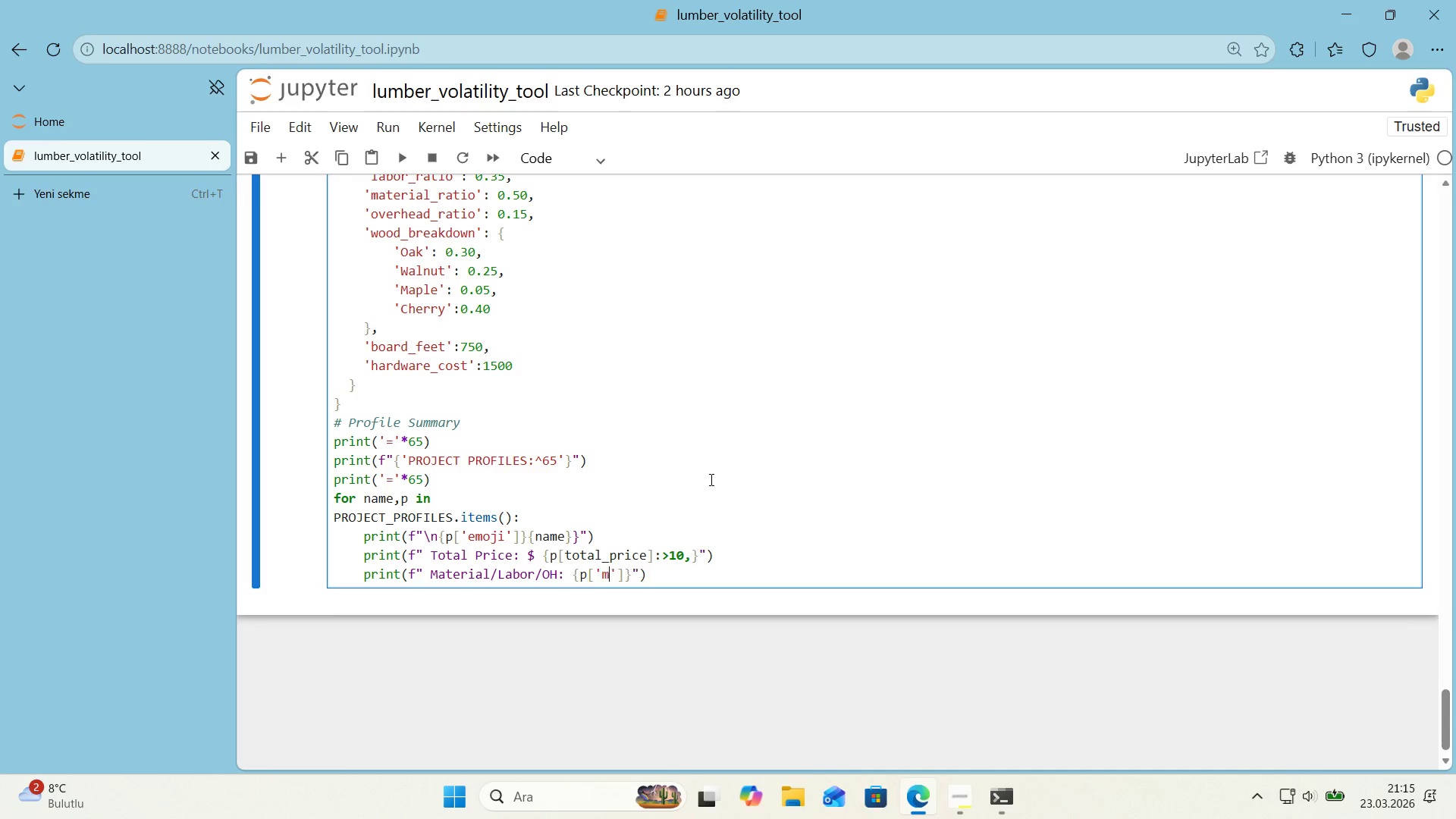 
type(mater'al_rat'o)
 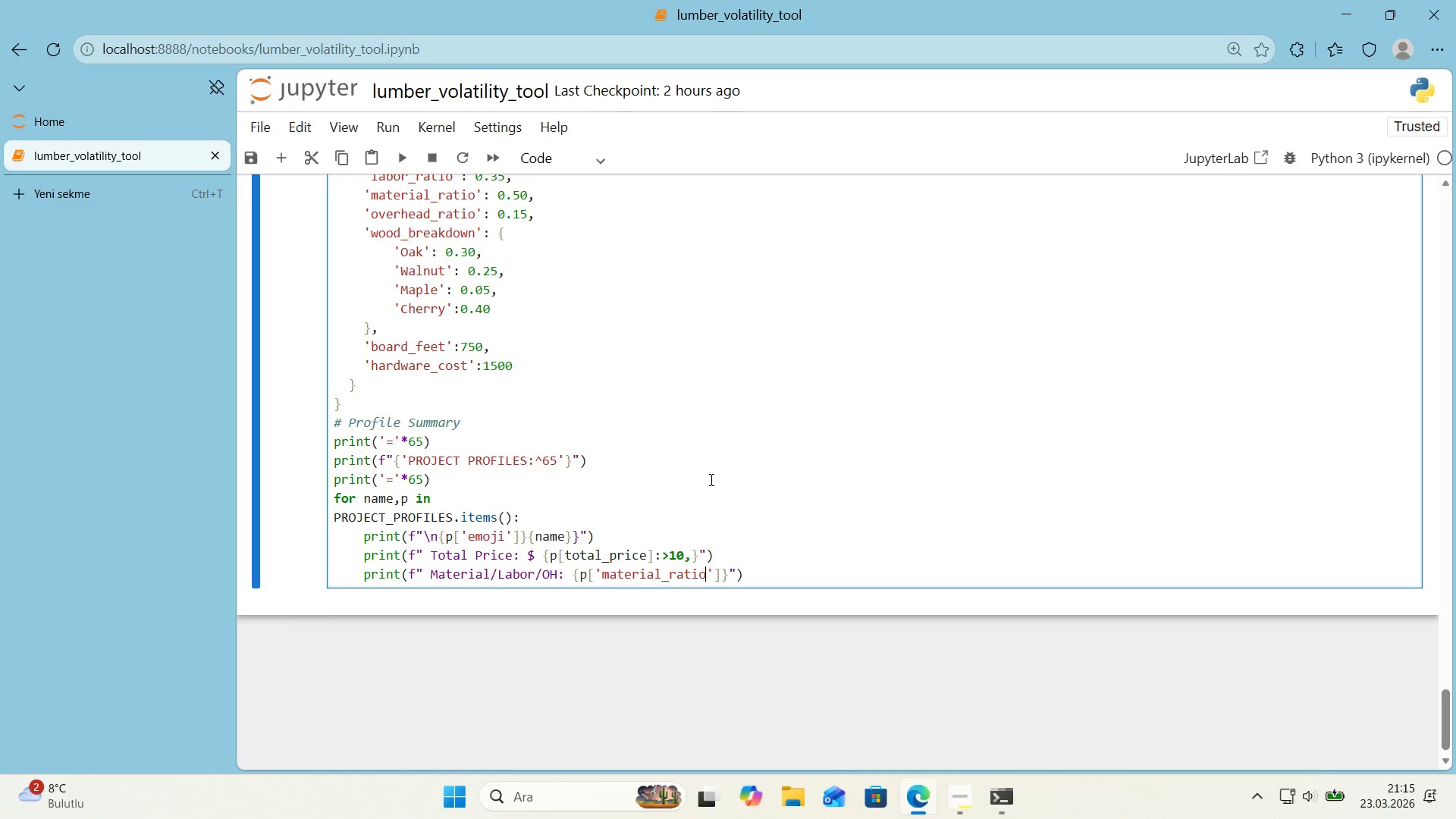 
key(ArrowRight)
 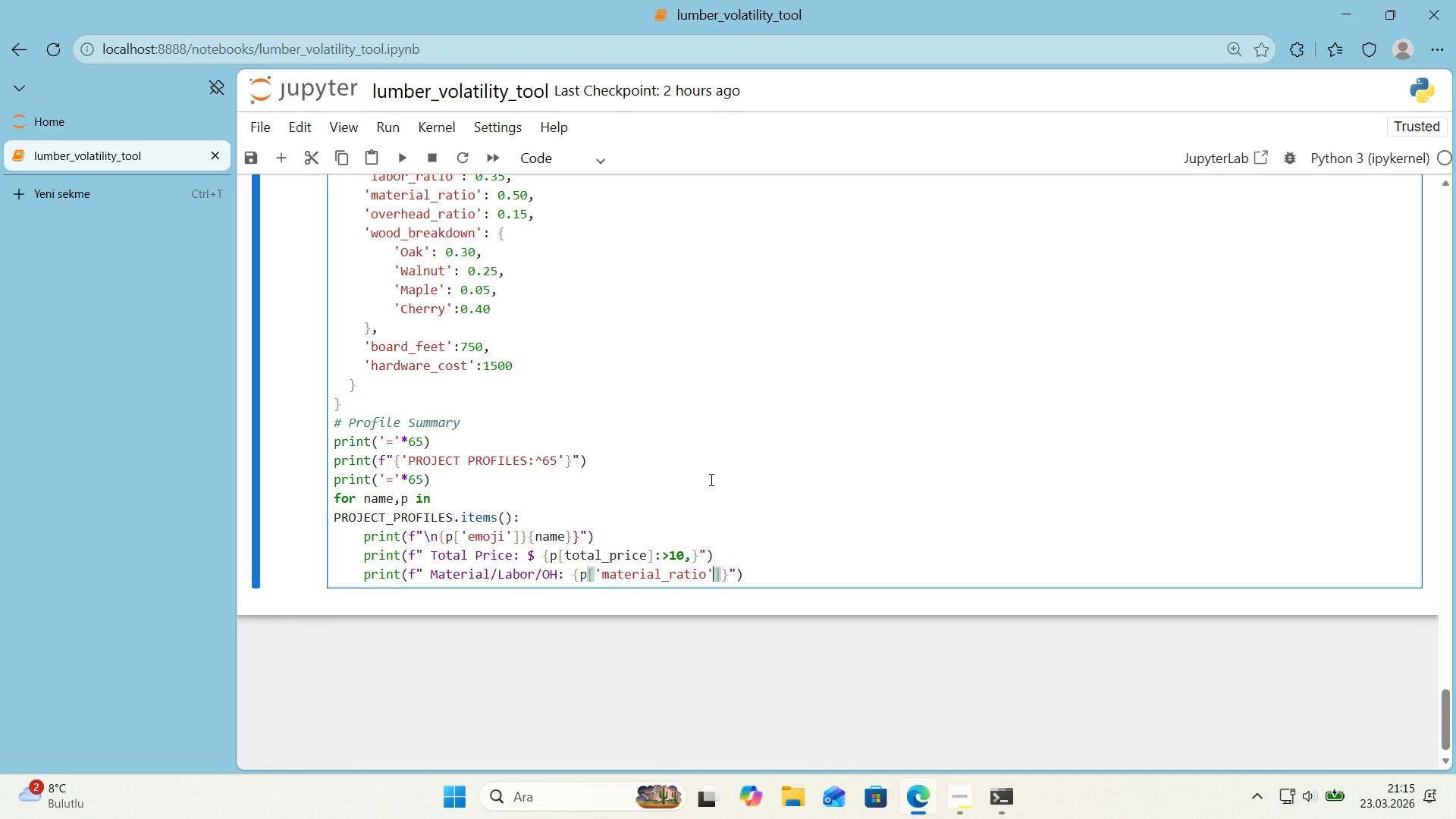 
key(Shift+Period)
 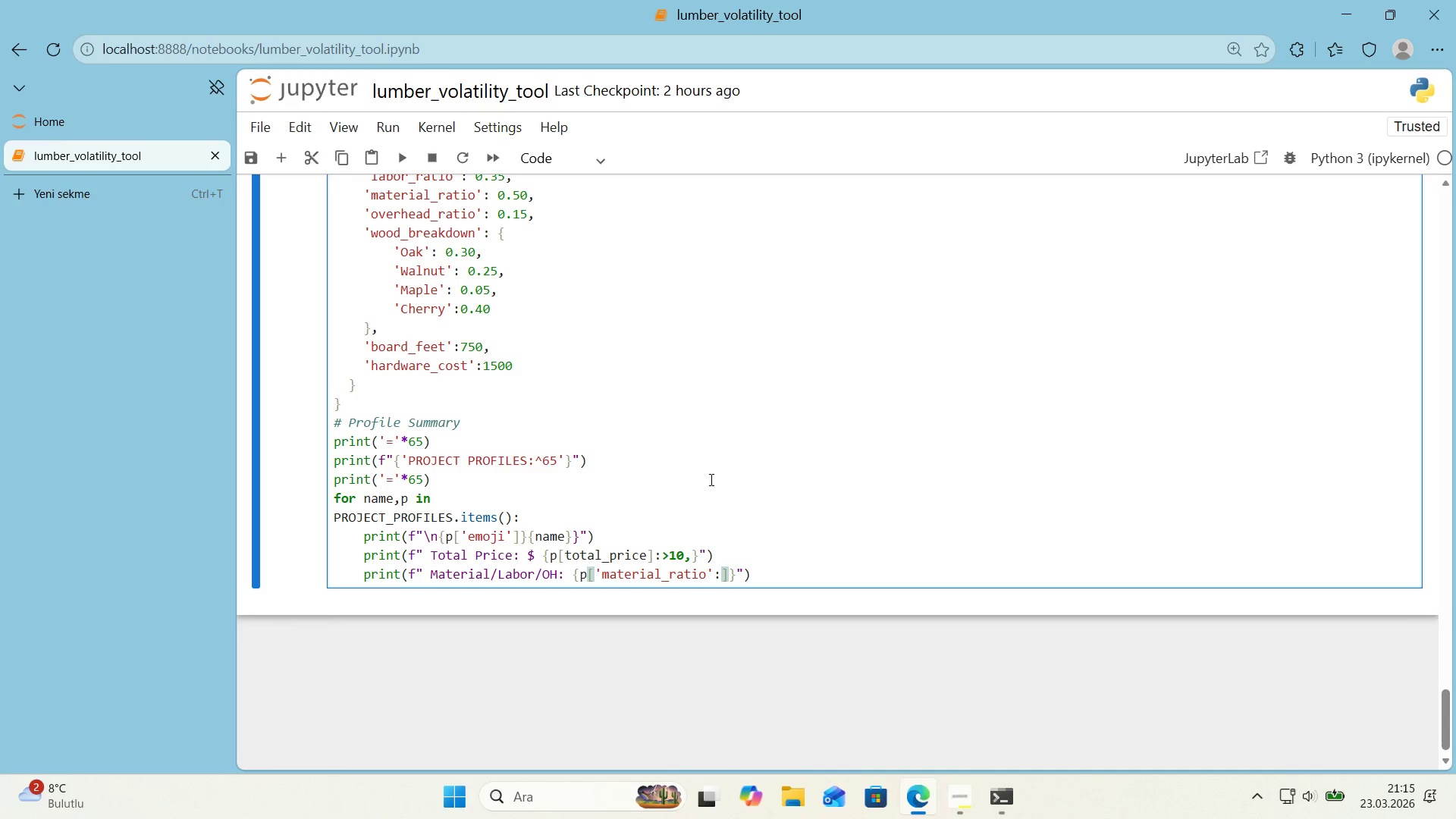 
key(Period)
 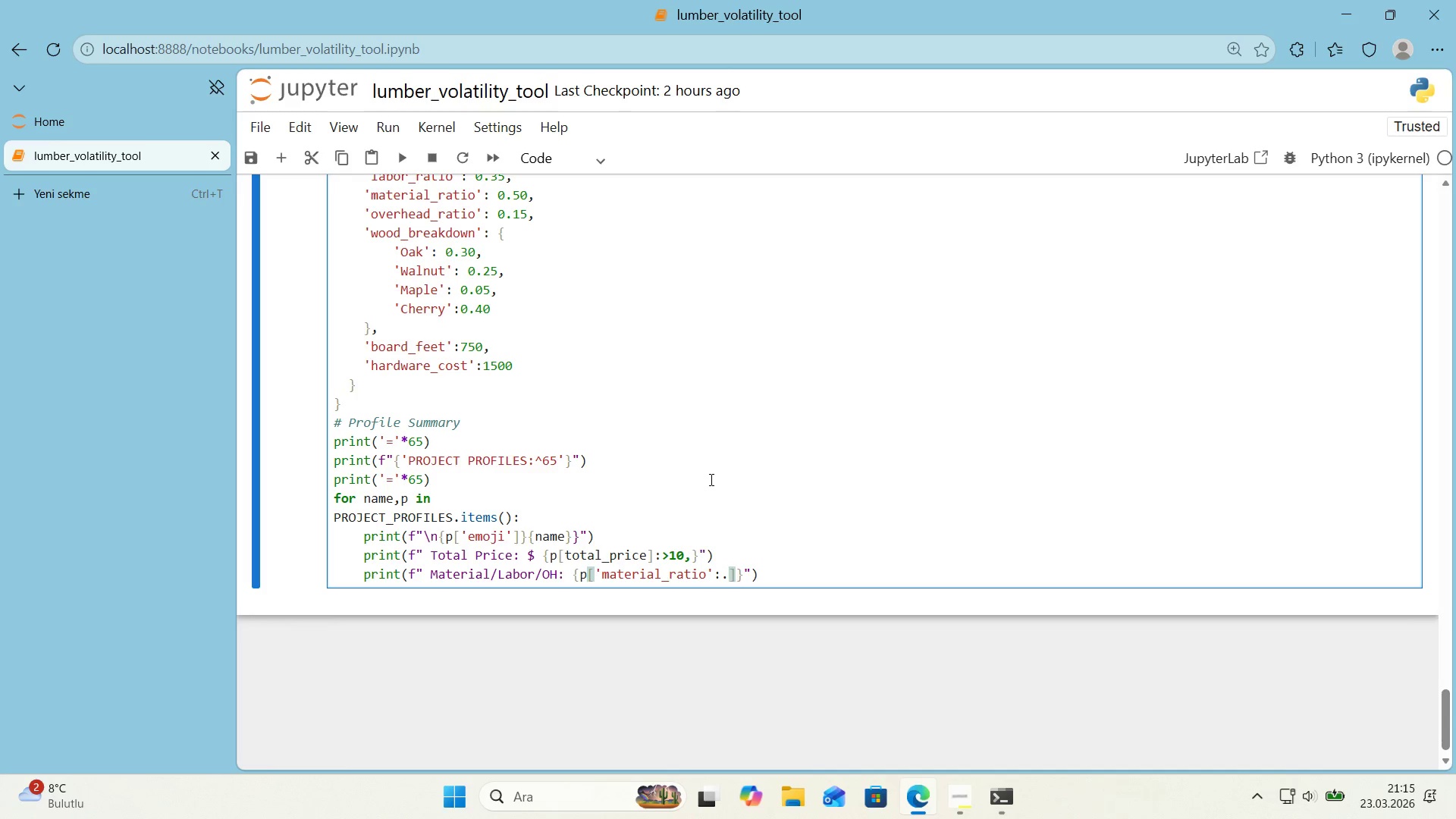 
key(Numpad0)
 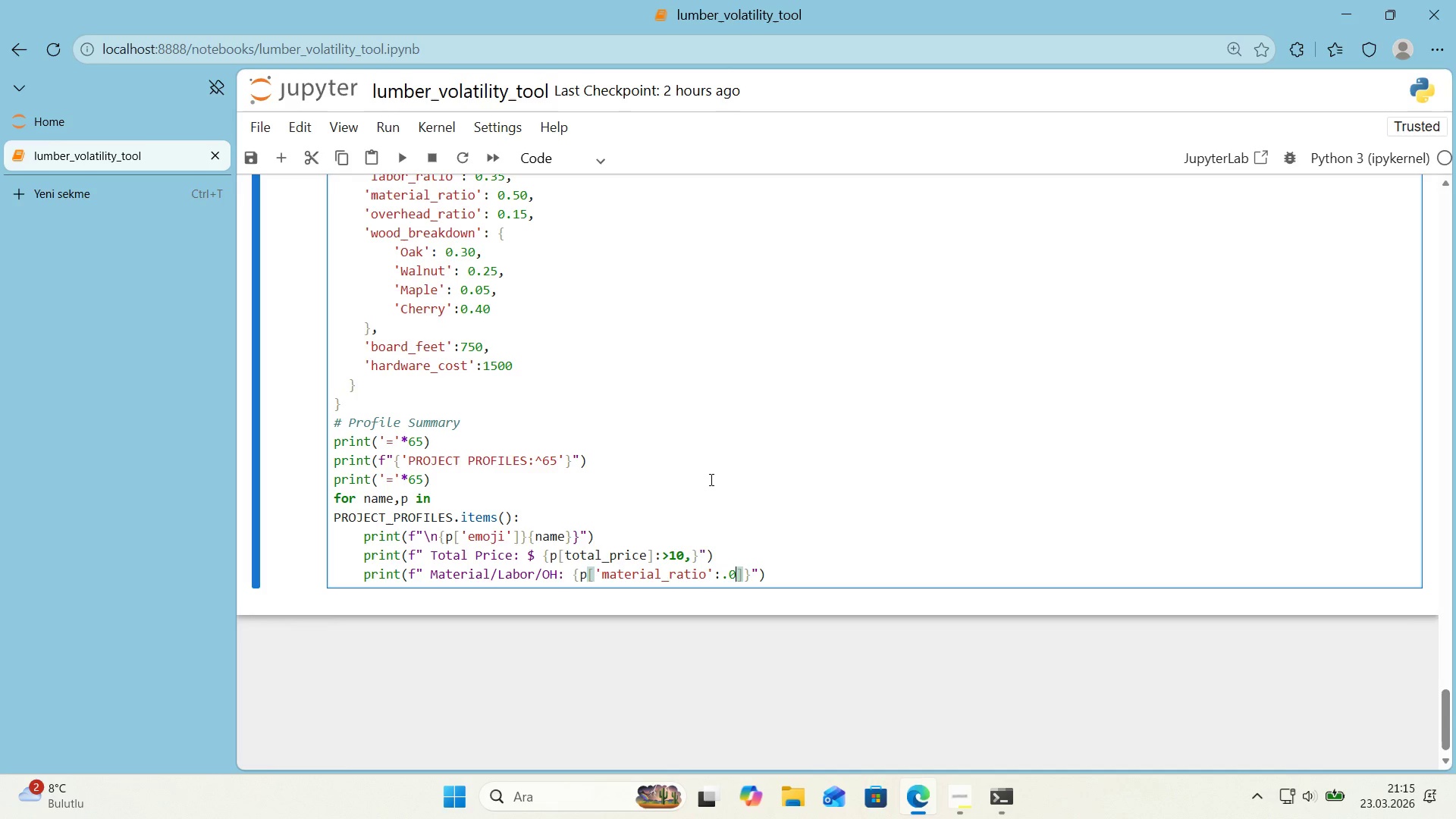 
key(Shift+5)
 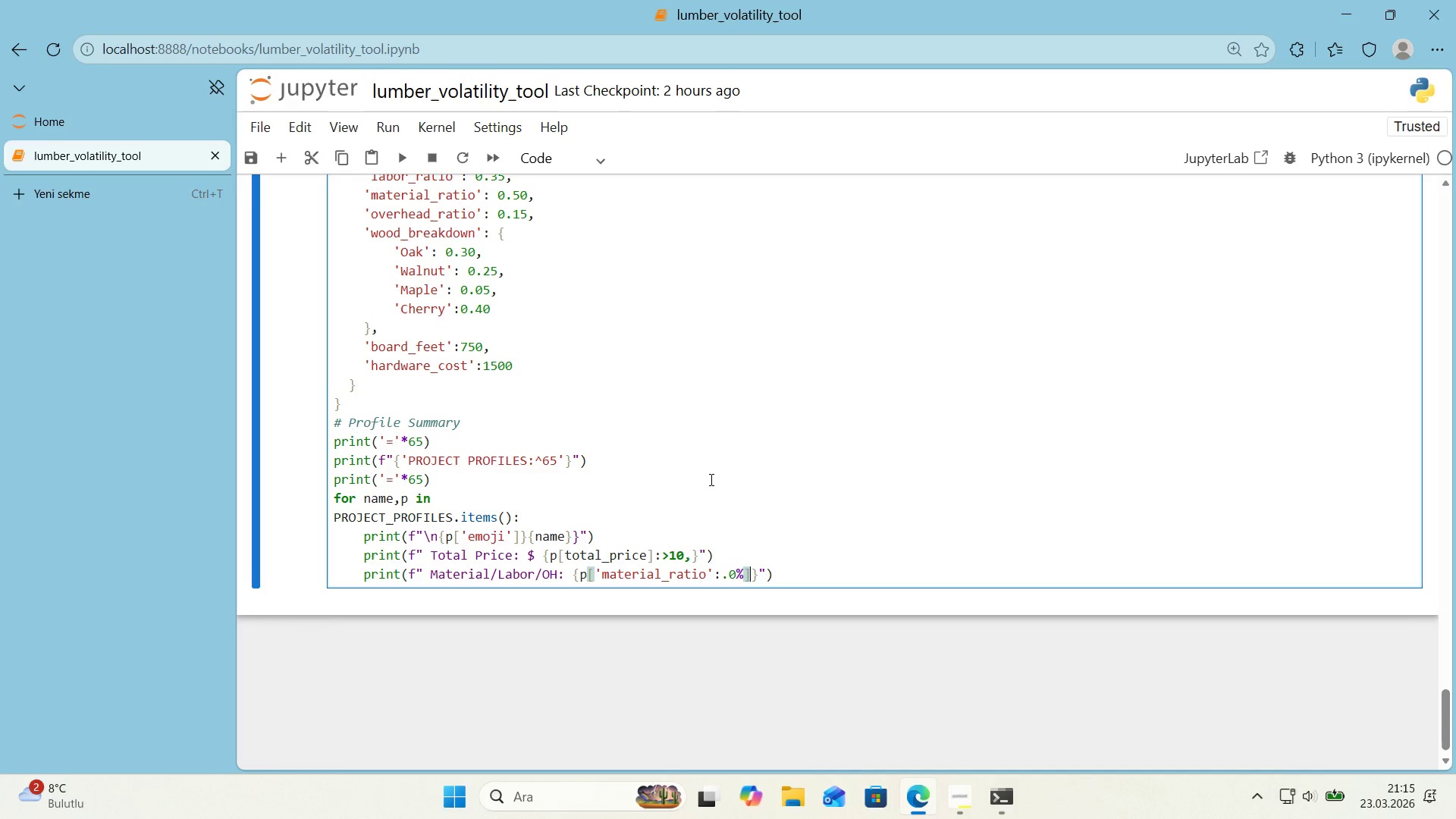 
key(ArrowRight)
 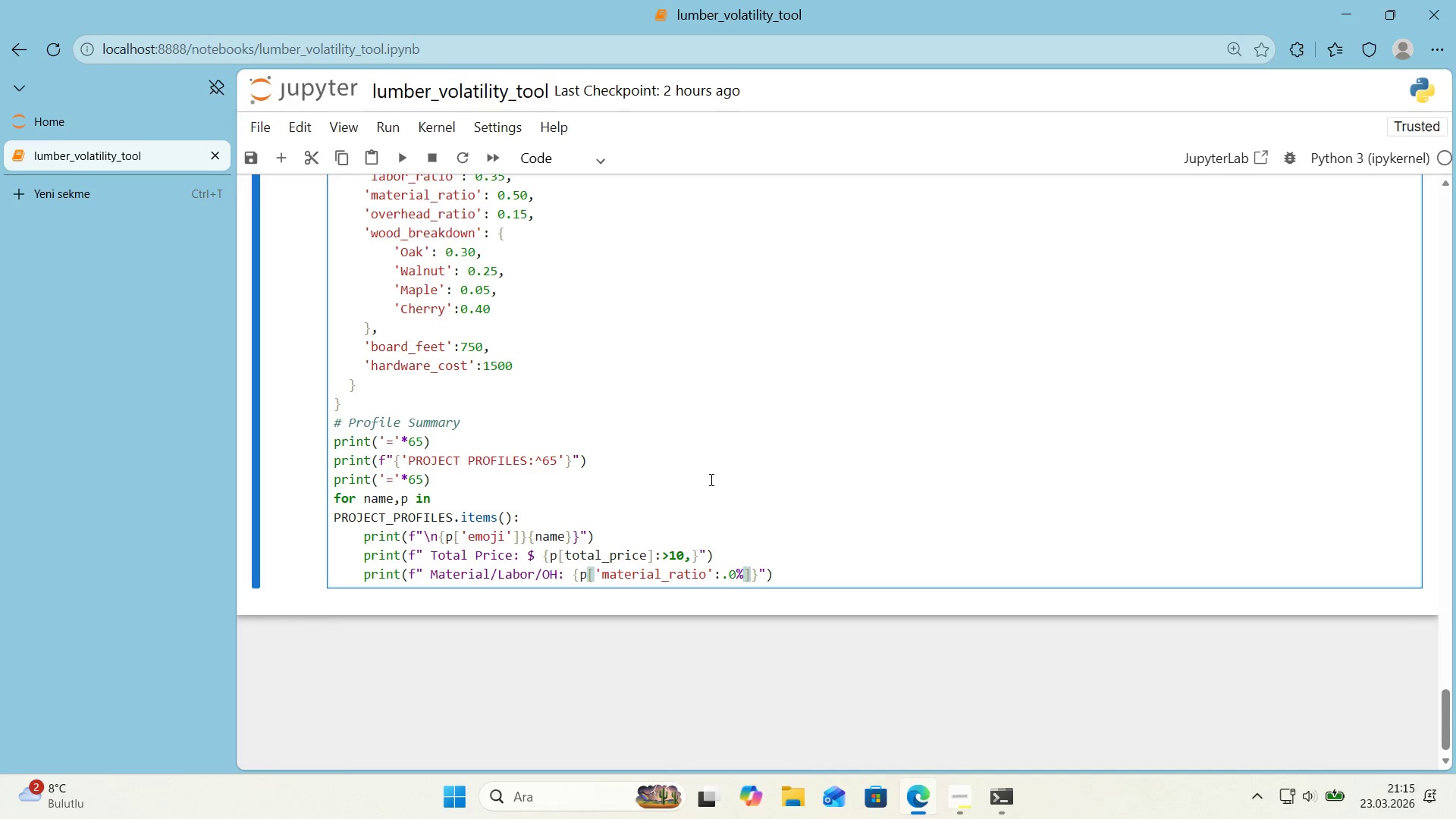 
key(Space)
 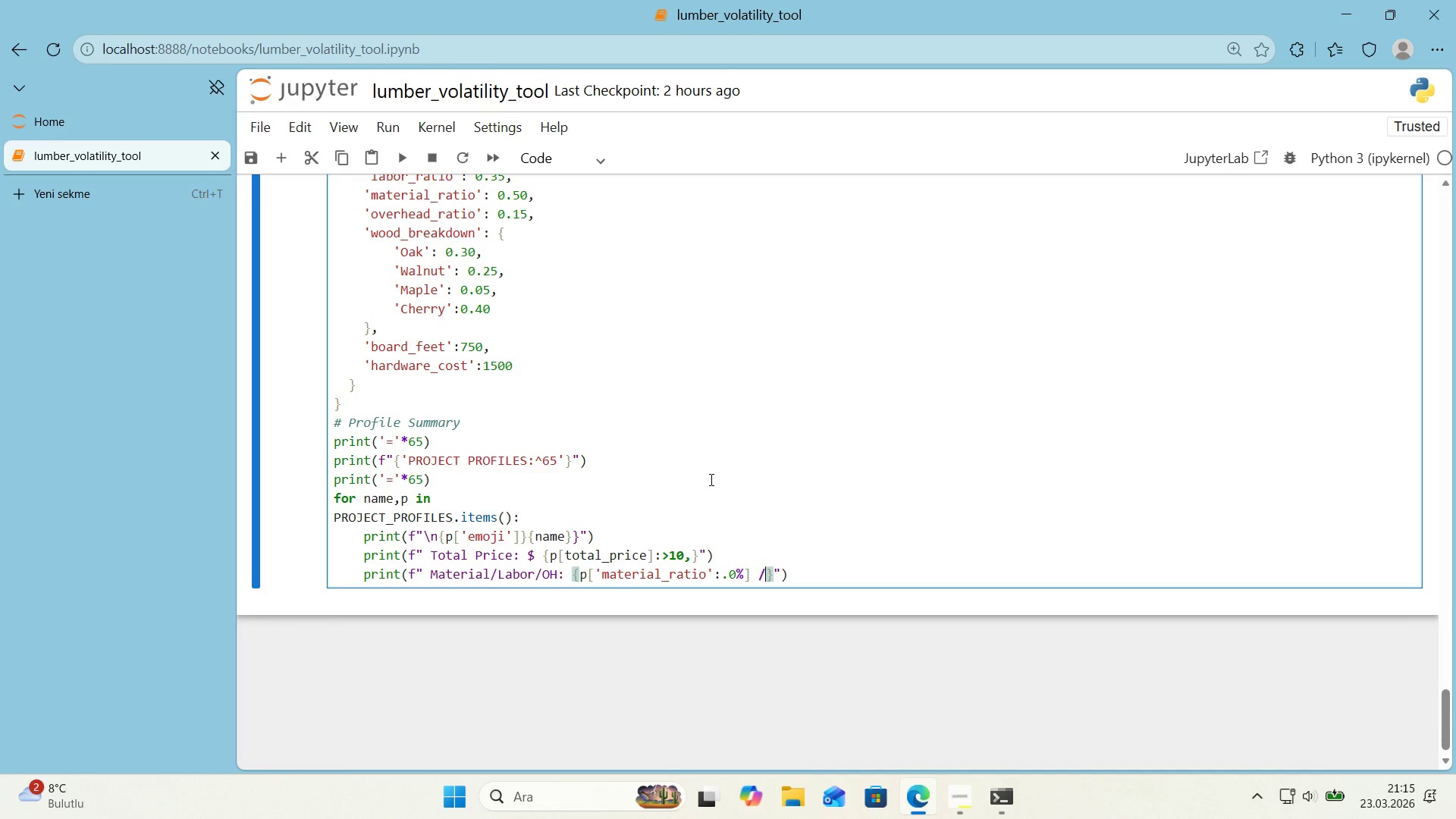 
key(NumpadDivide)
 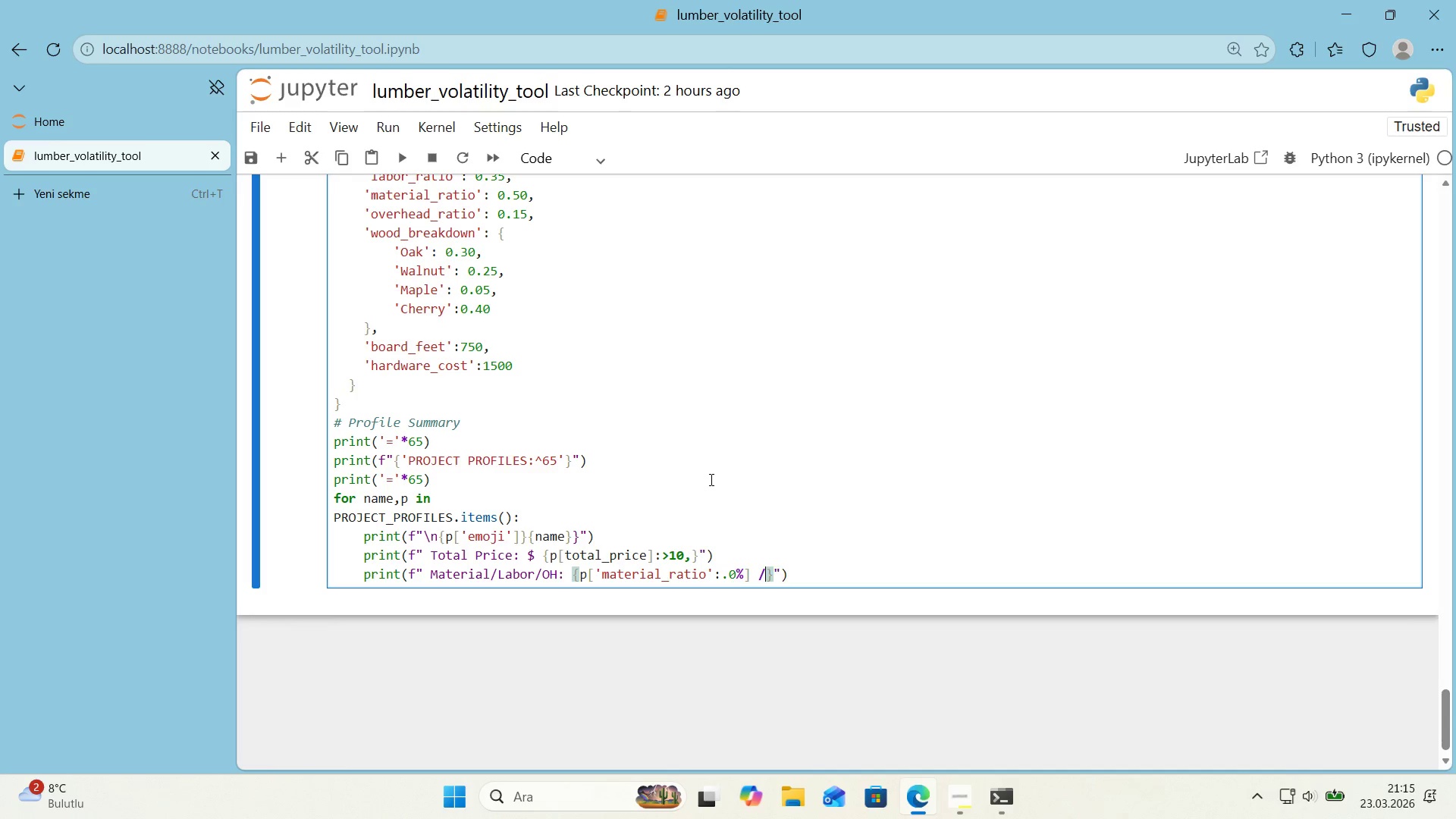 
key(Space)
 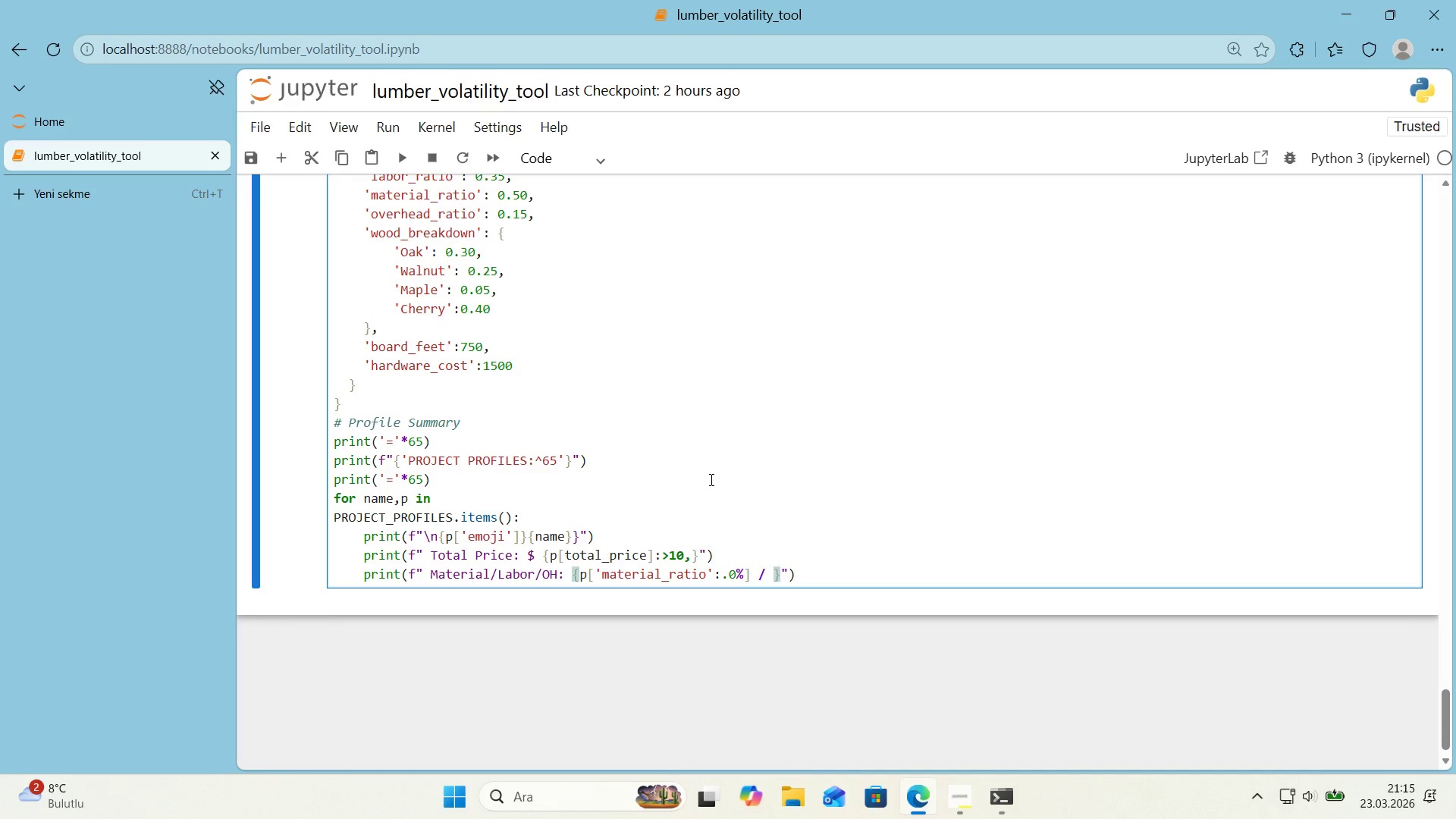 
key(Alt+Control+7)
 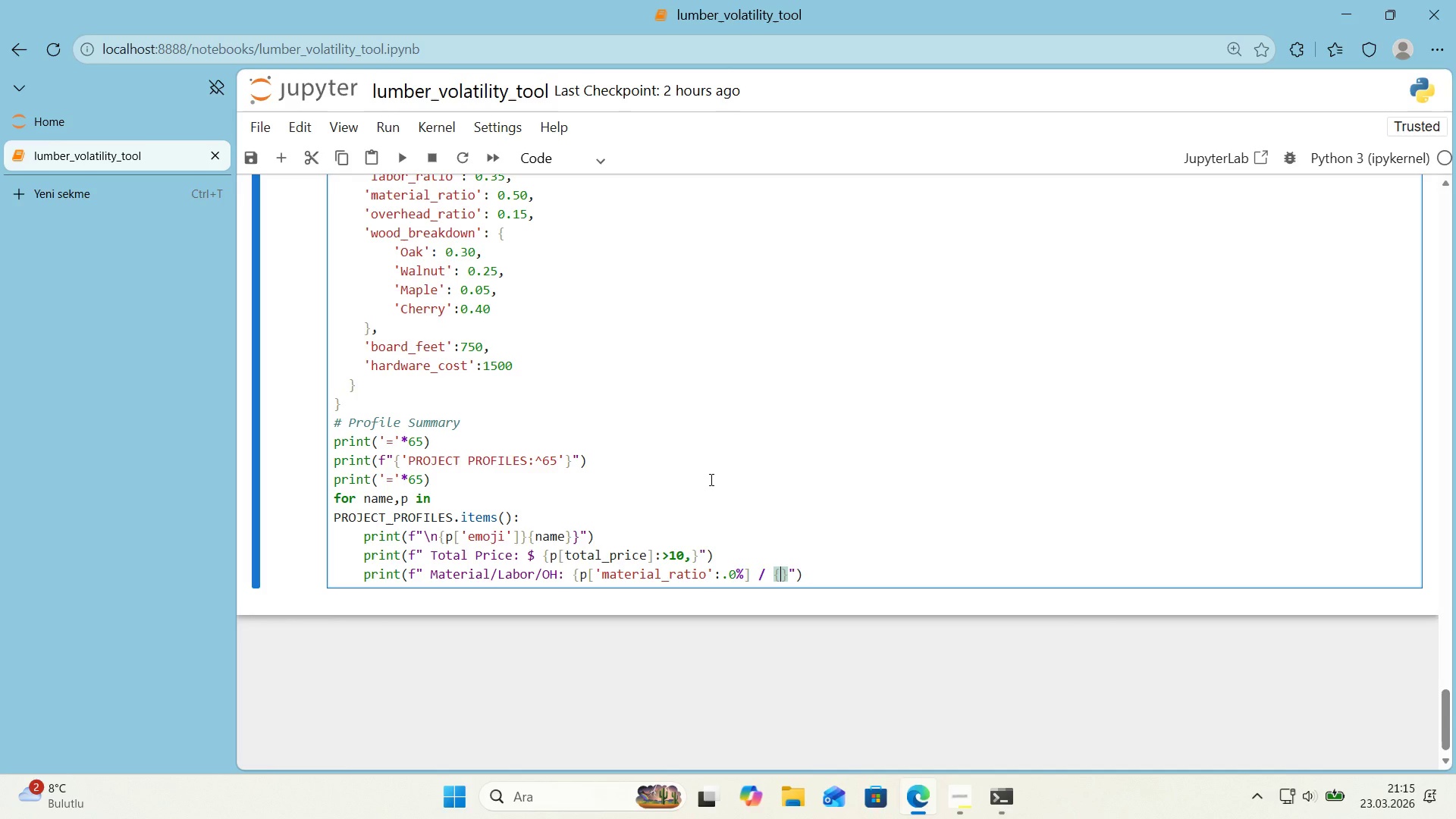 
key(Alt+Control+0)
 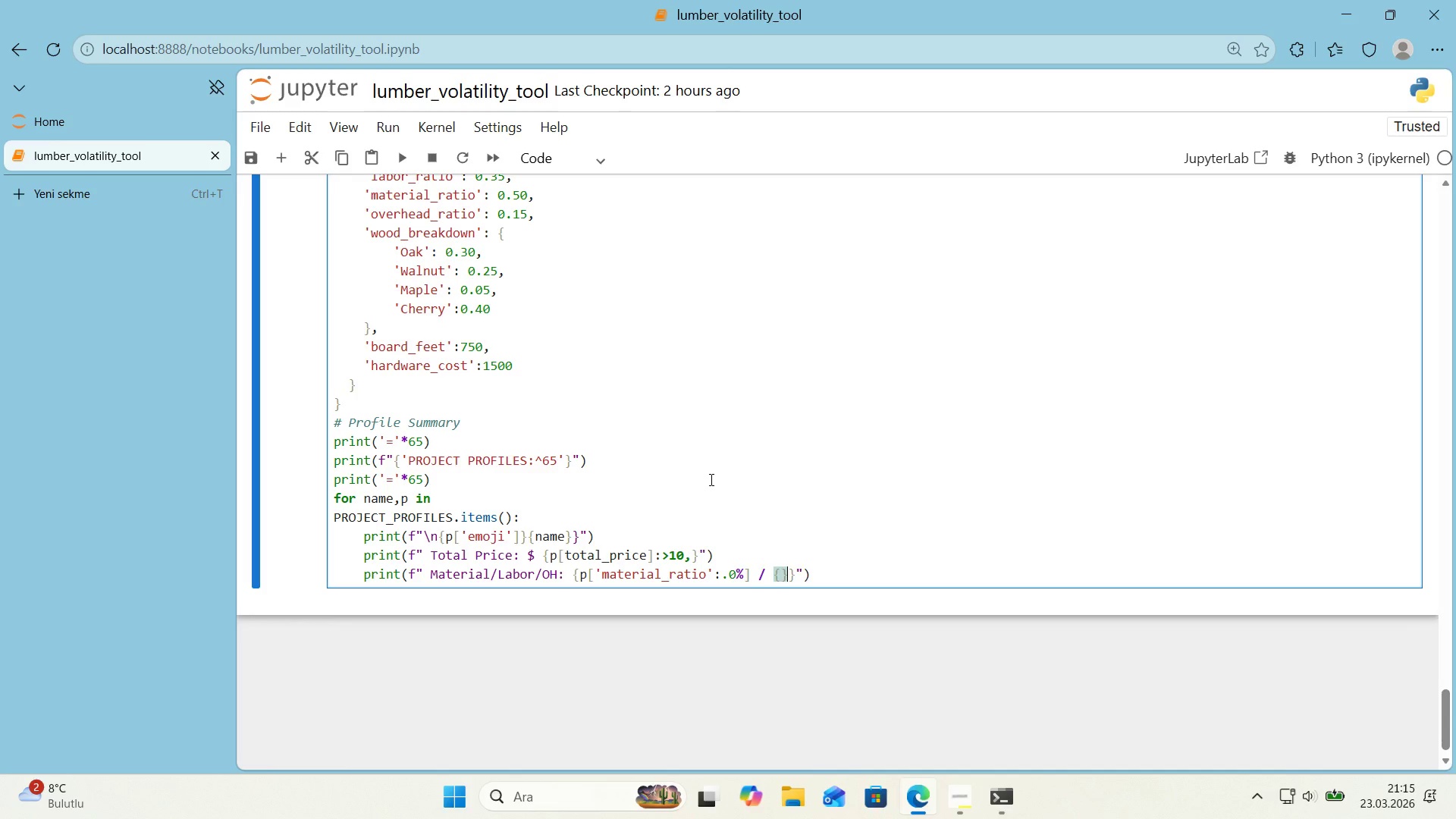 
key(ArrowDown)
 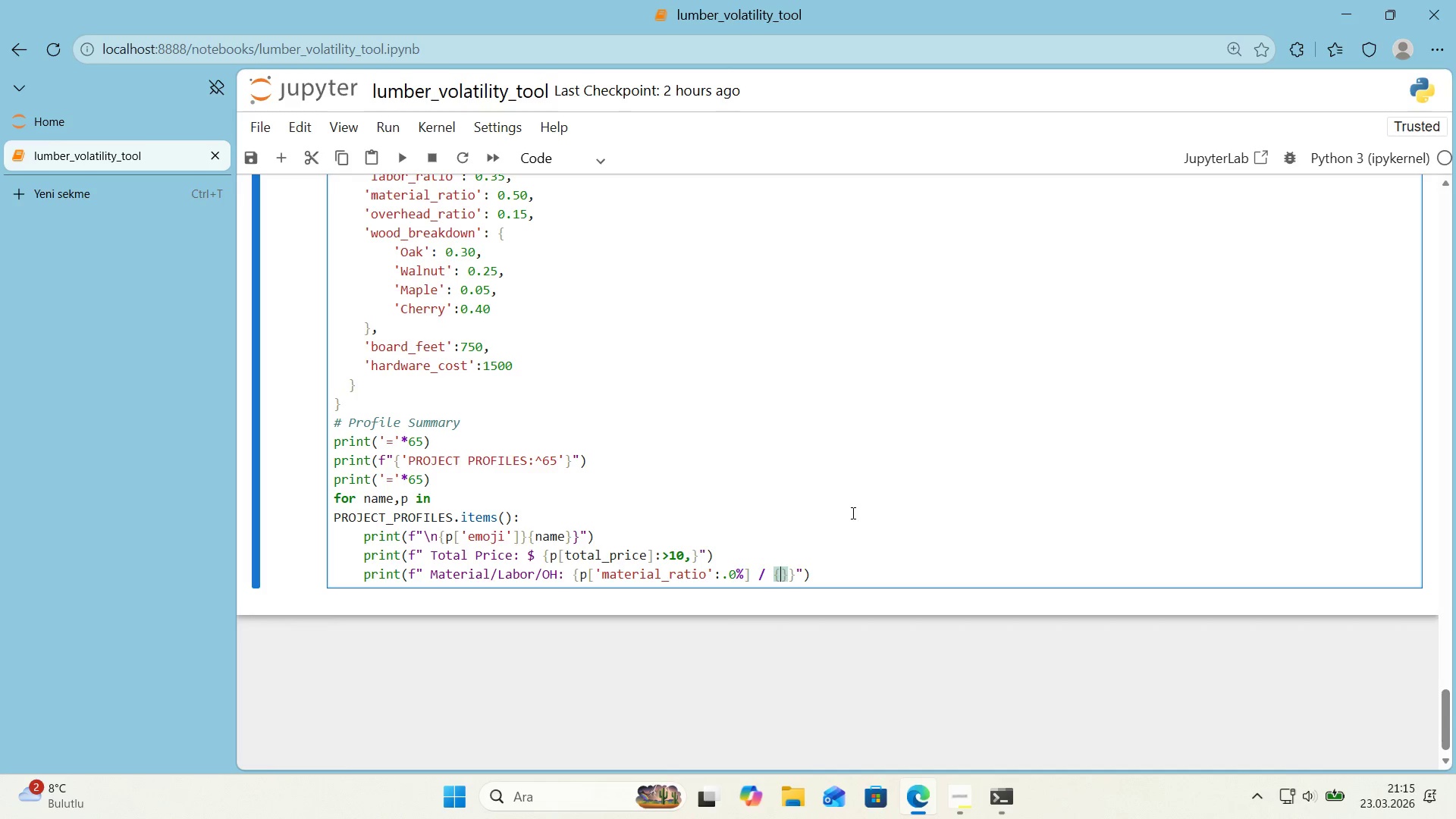 
wait(19.69)
 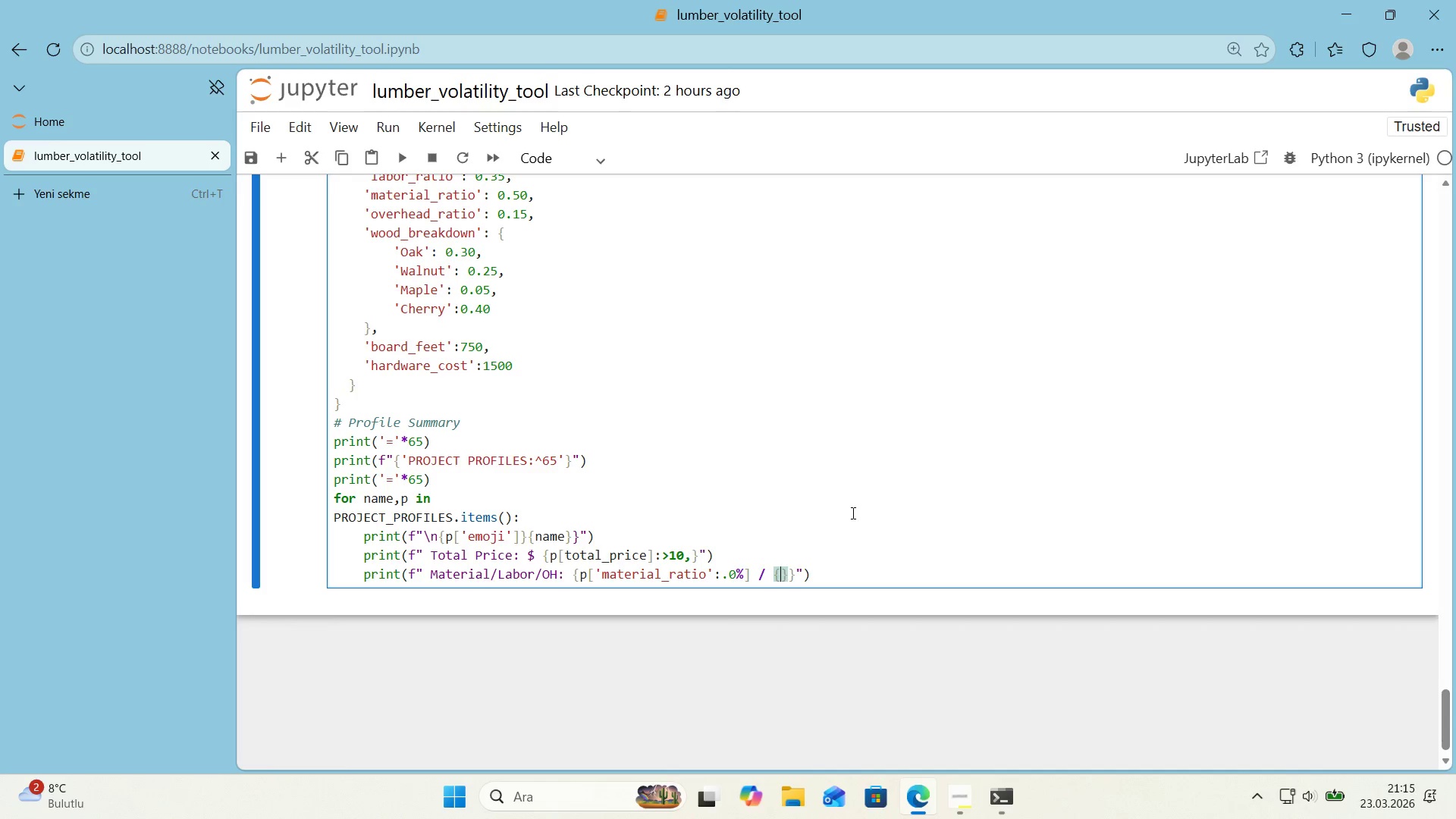 
key(P)
 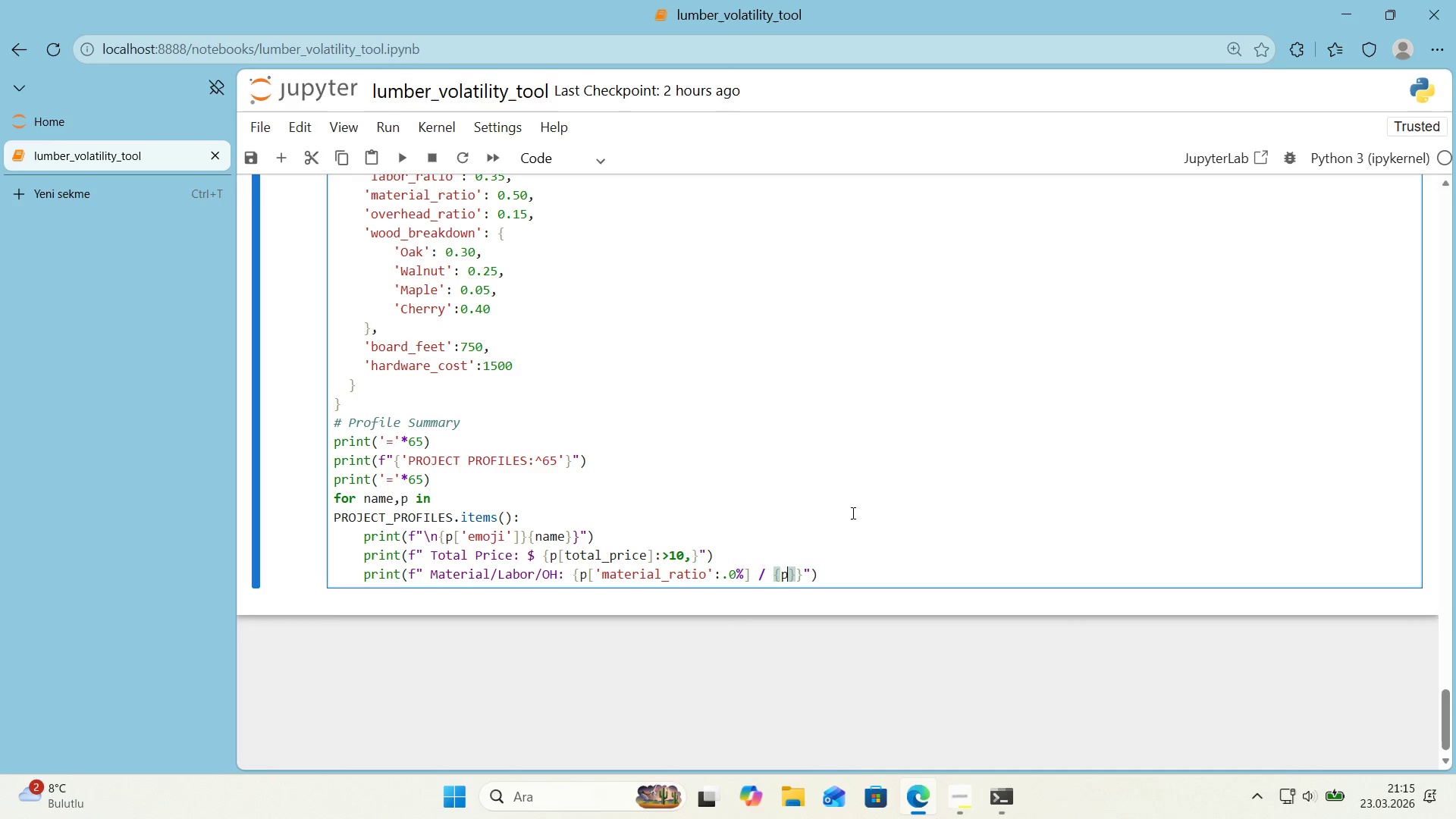 
key(Alt+Control+8)
 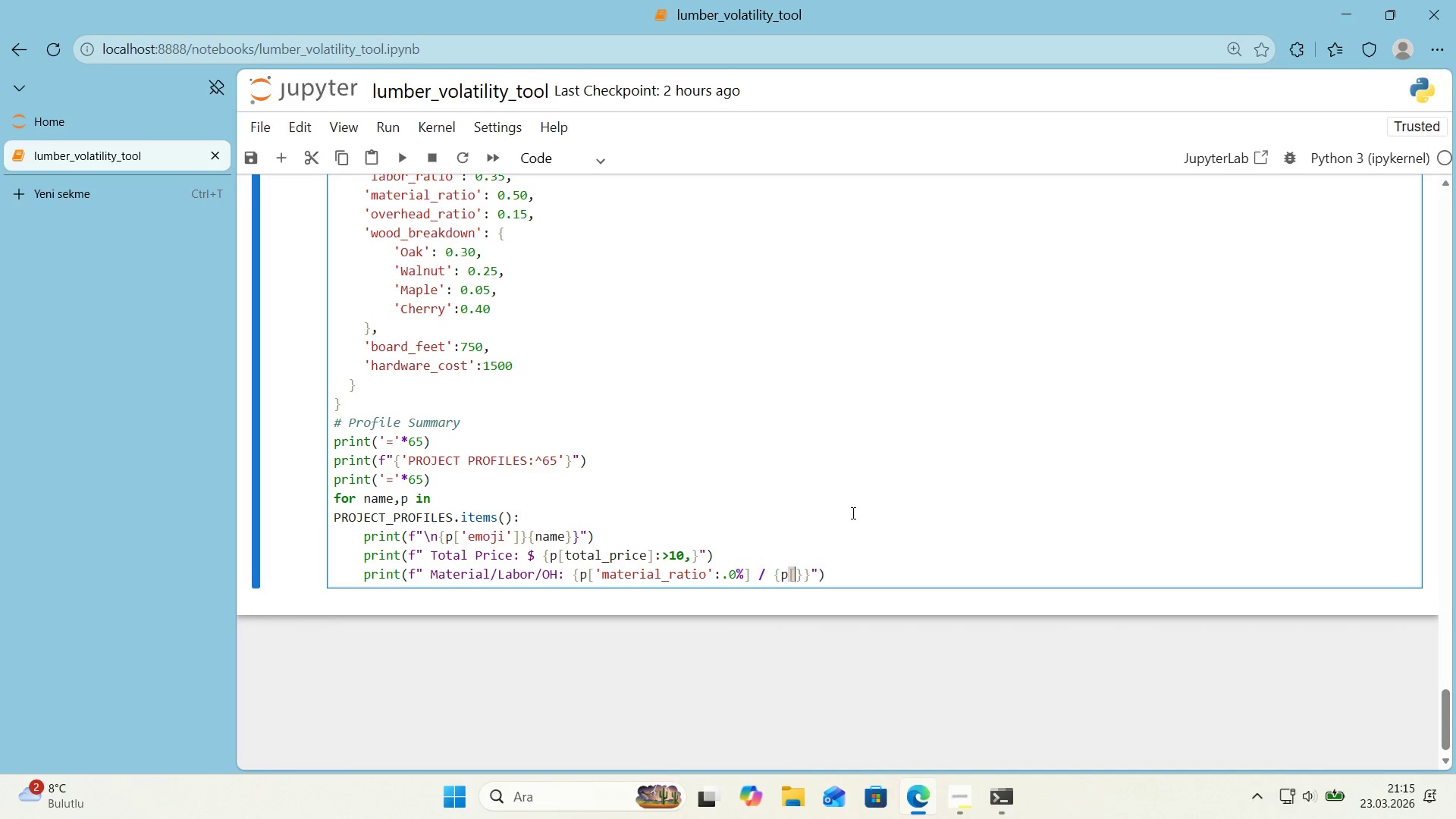 
key(Alt+Control+9)
 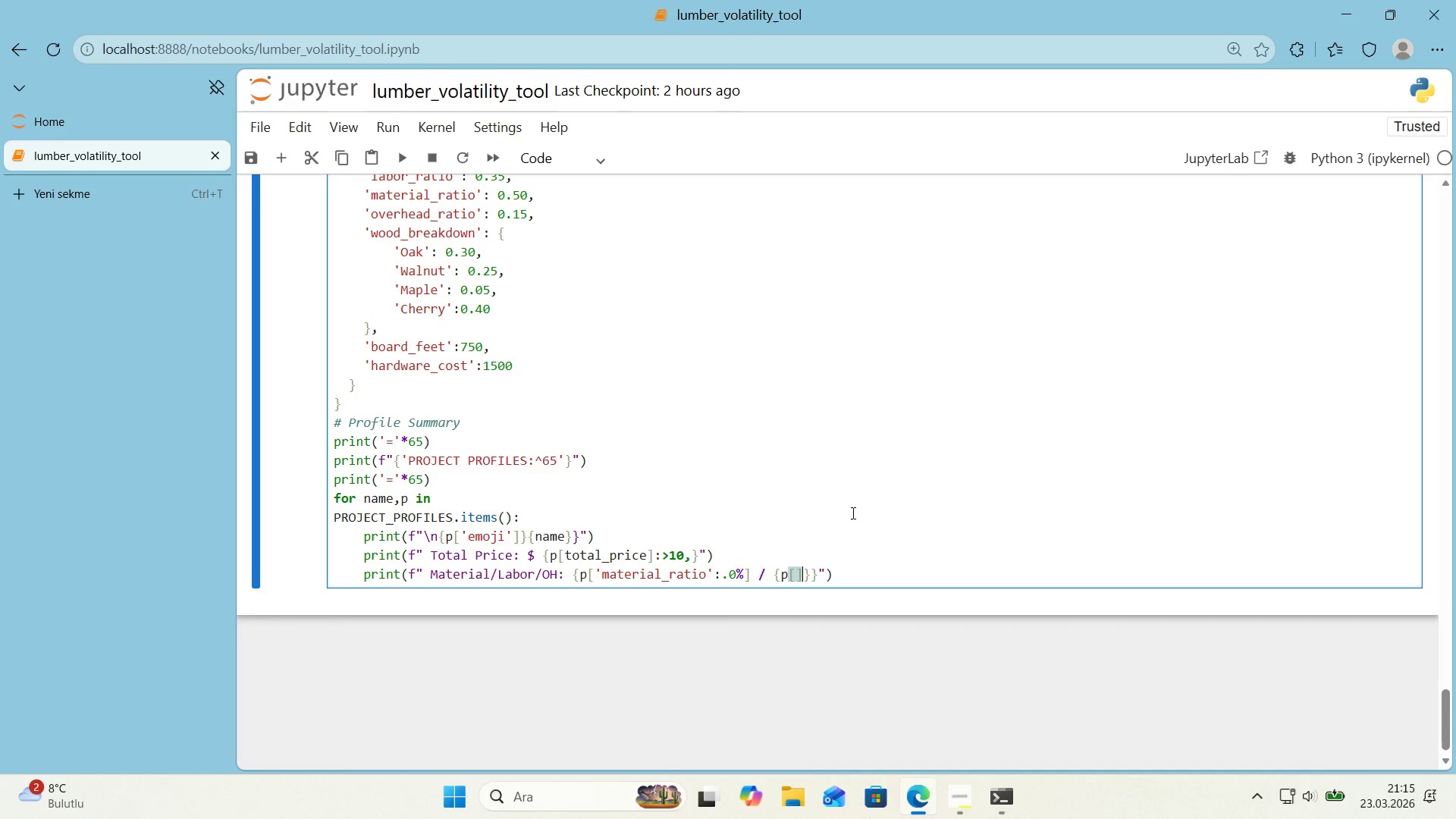 
key(ArrowLeft)
 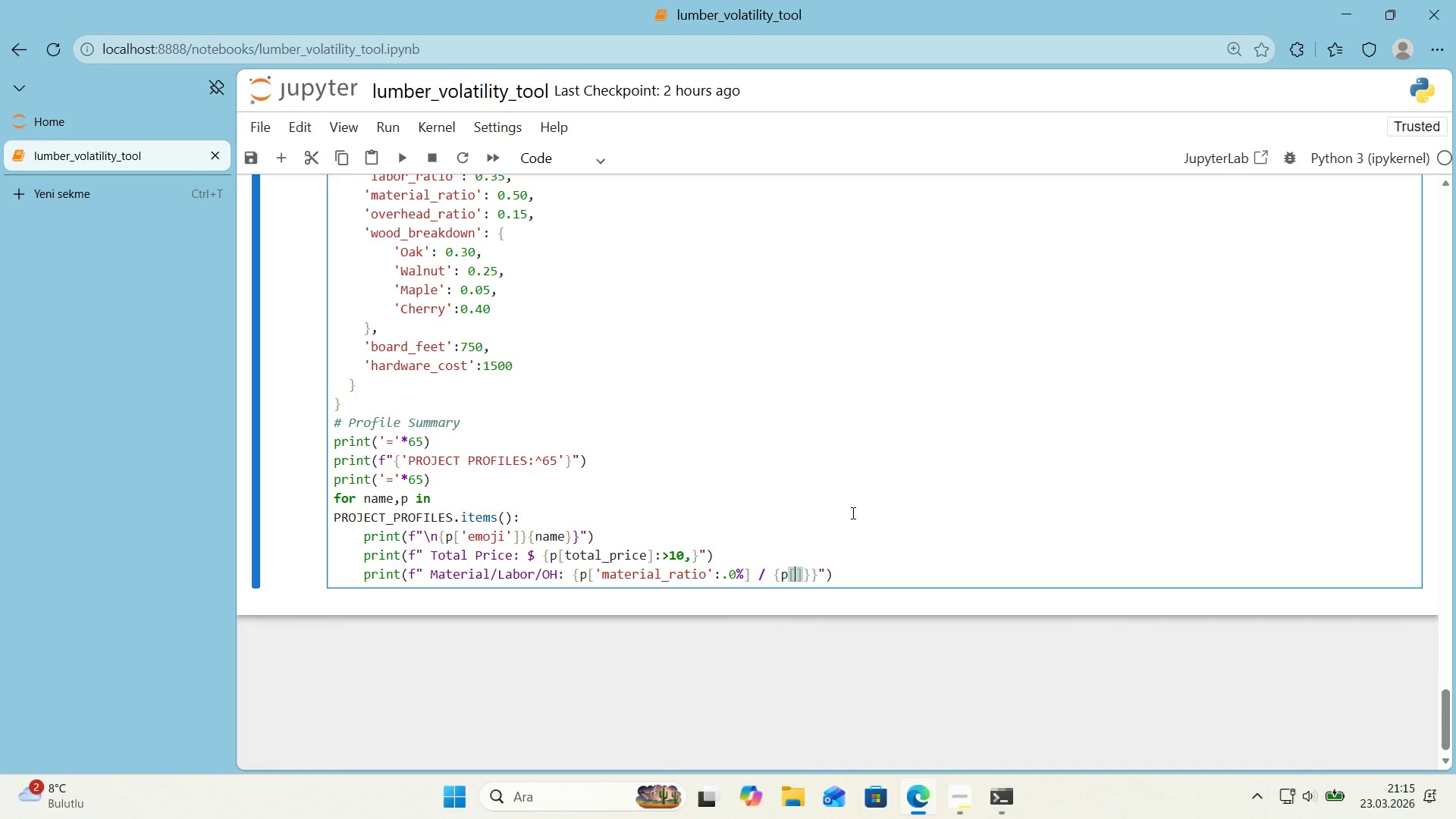 
type(@@)
 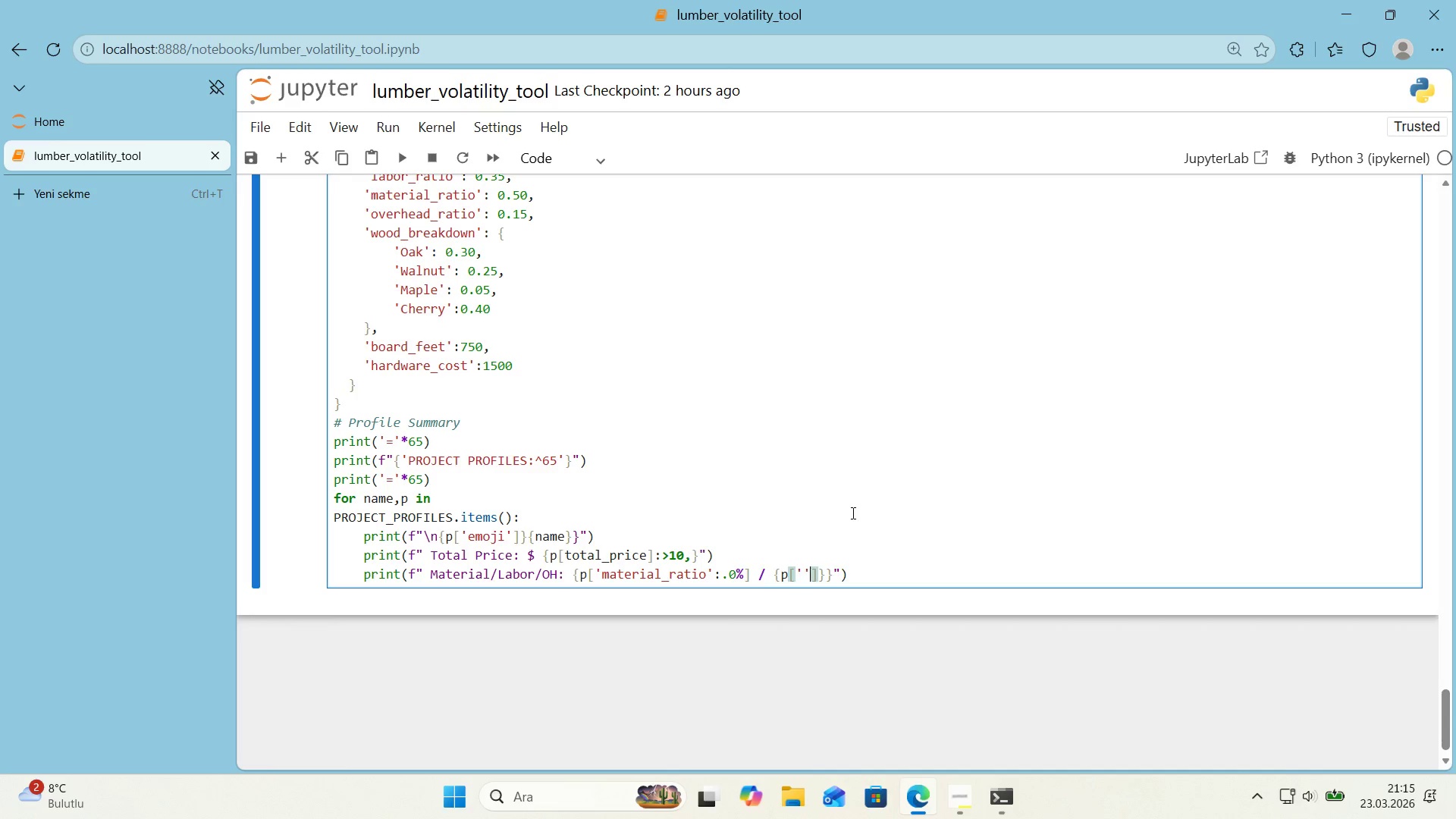 
key(ArrowLeft)
 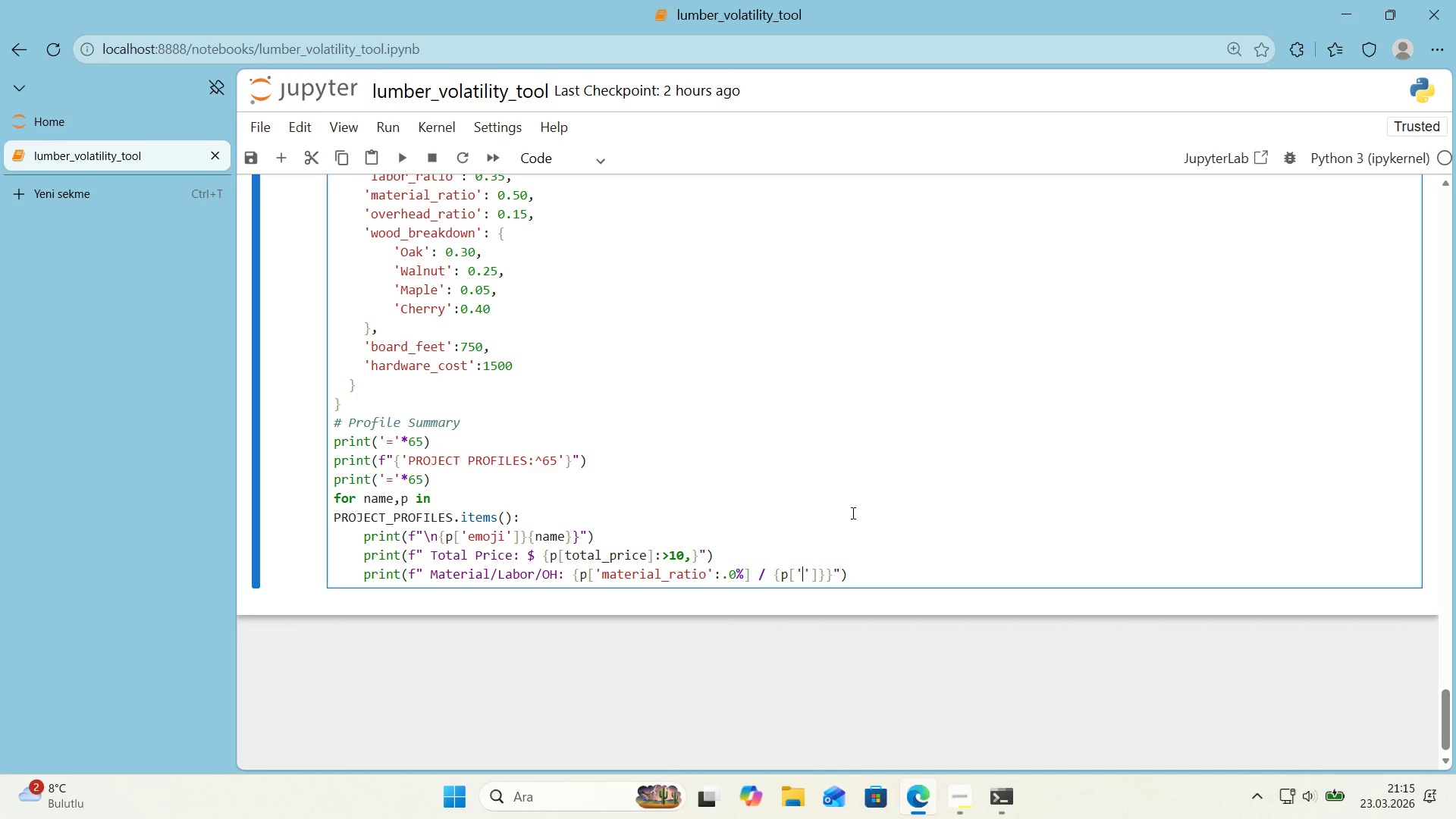 
type(La)
key(Backspace)
key(Backspace)
type(labor_rat'o)
 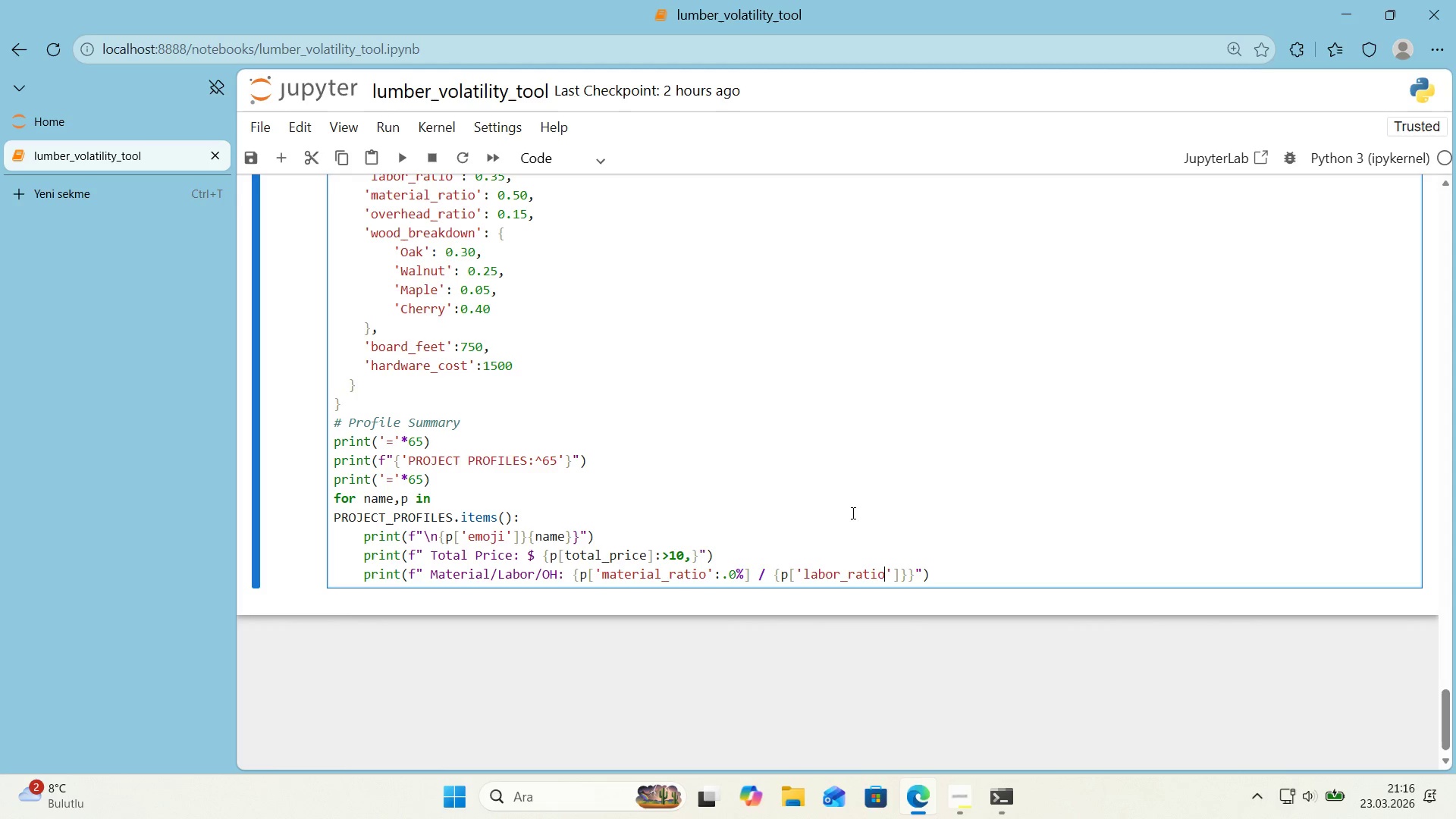 
key(ArrowRight)
 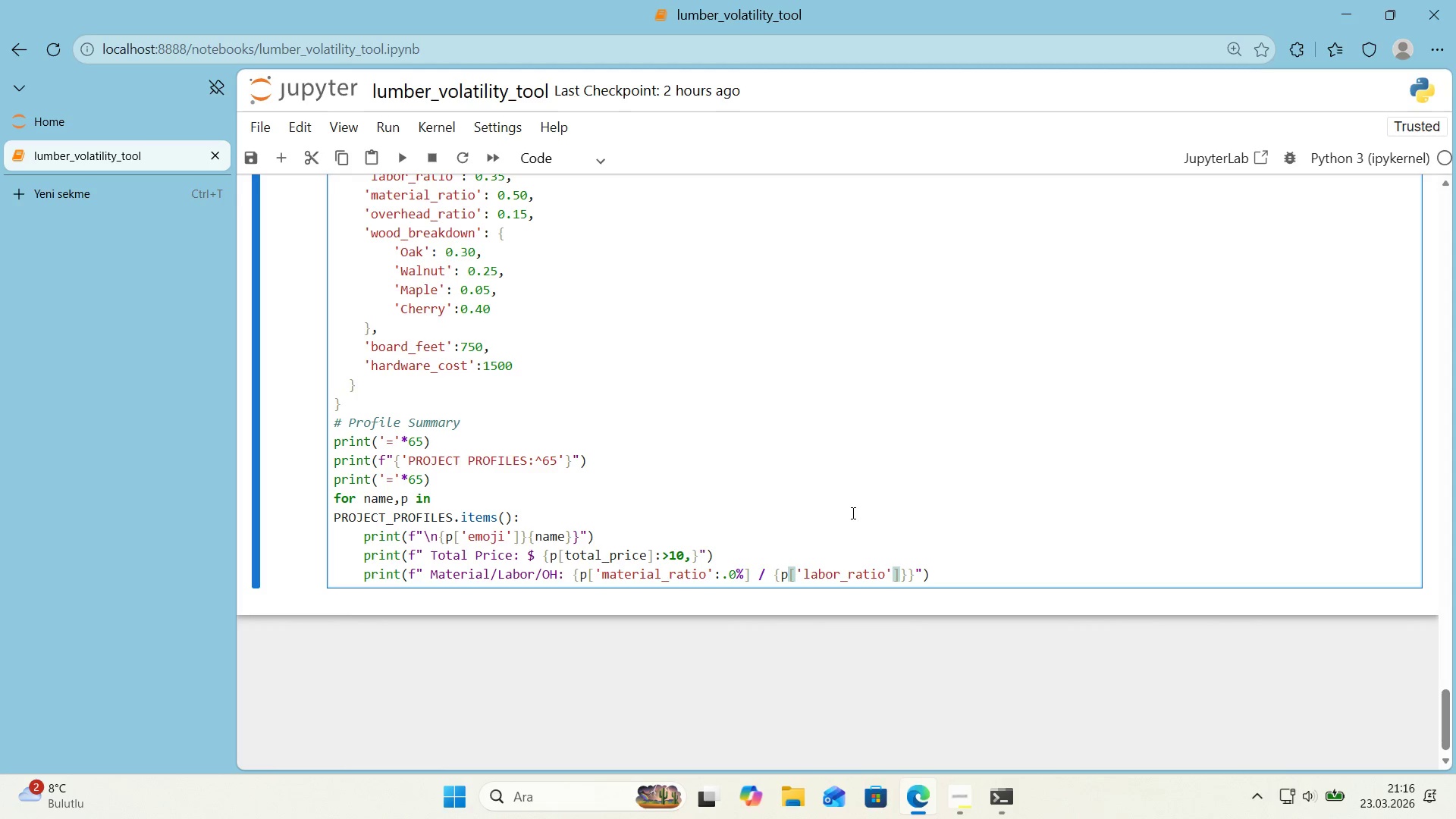 
key(ArrowRight)
 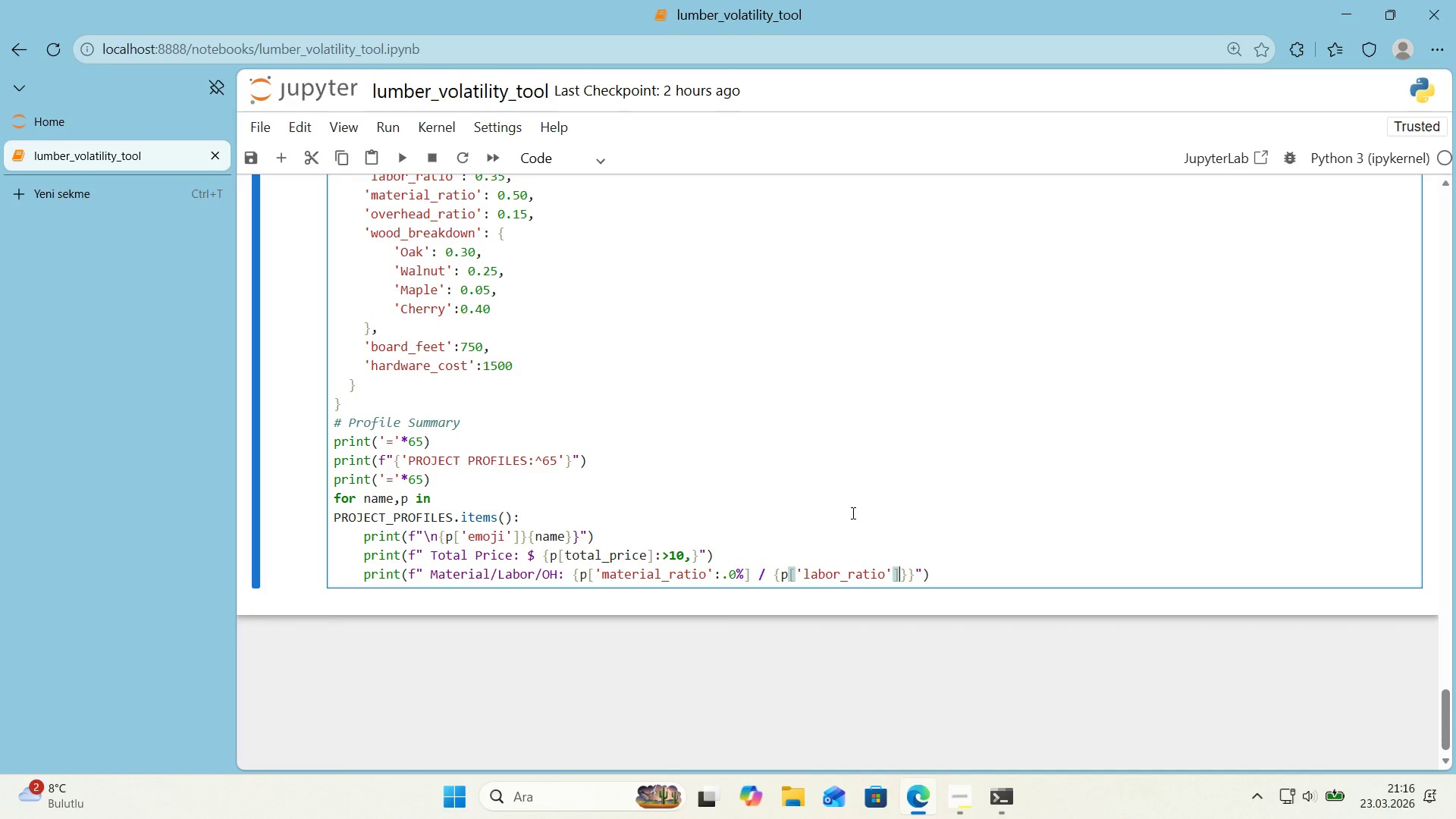 
key(Shift+ShiftRight)
 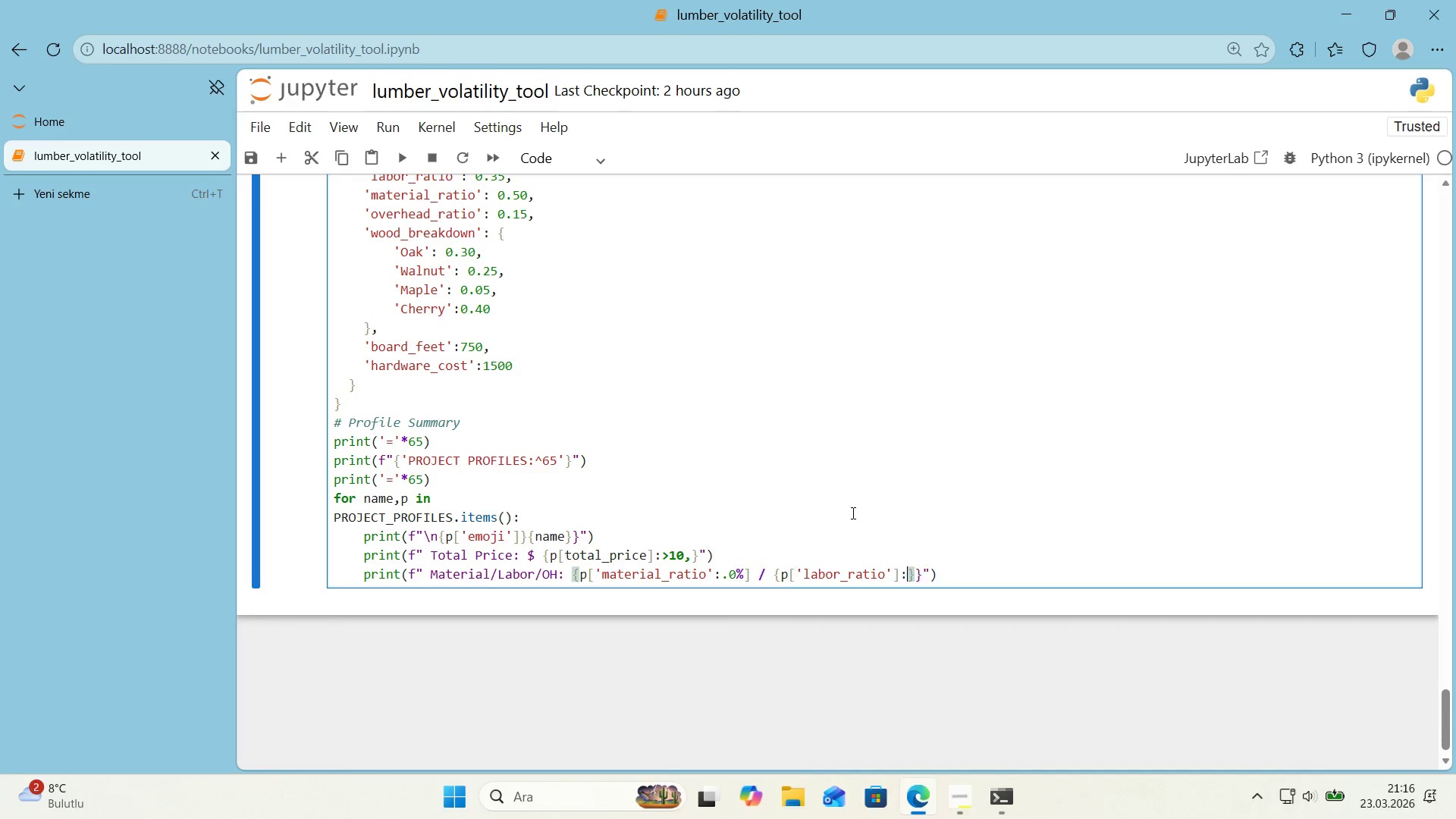 
key(Shift+Period)
 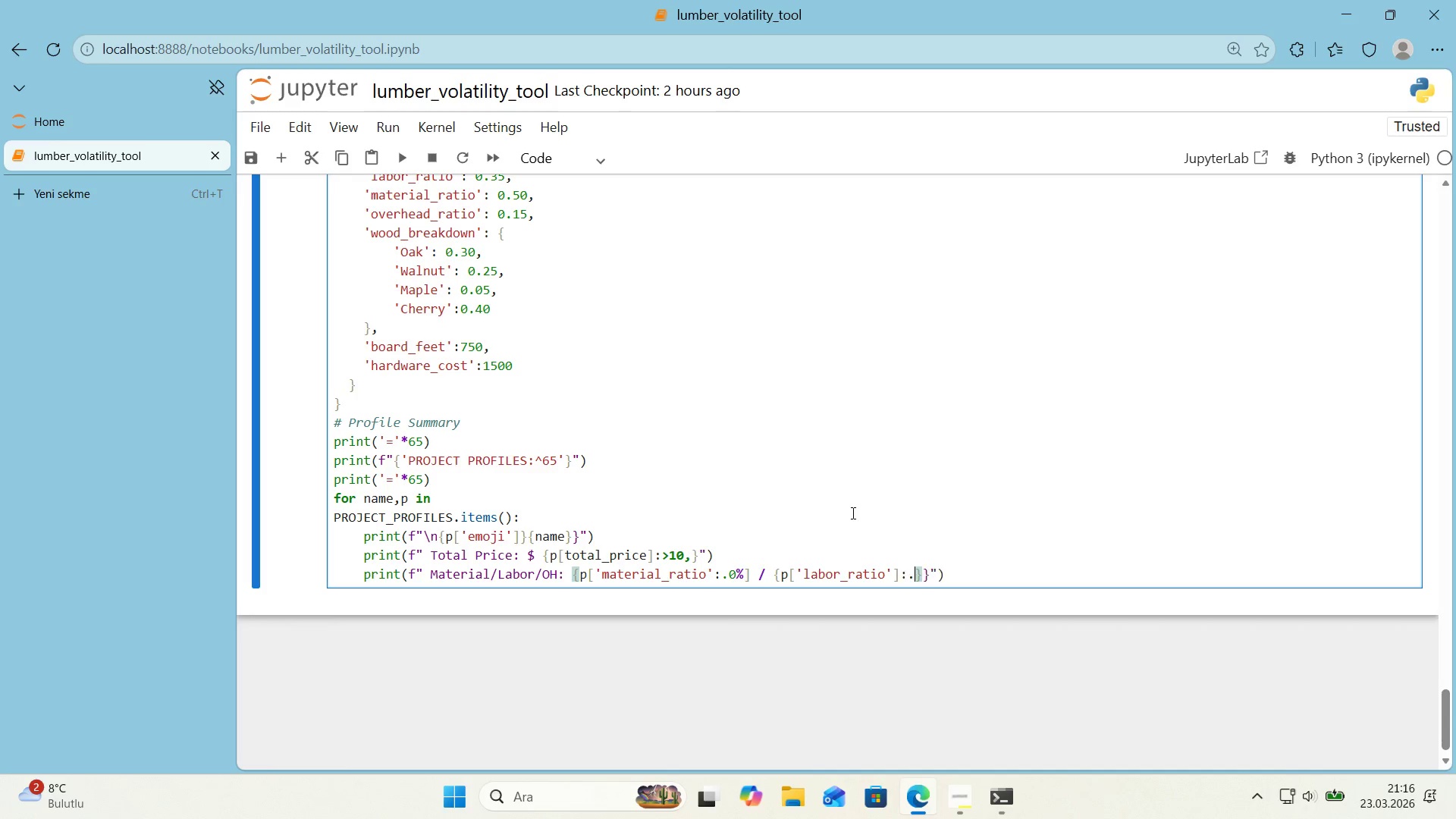 
key(Period)
 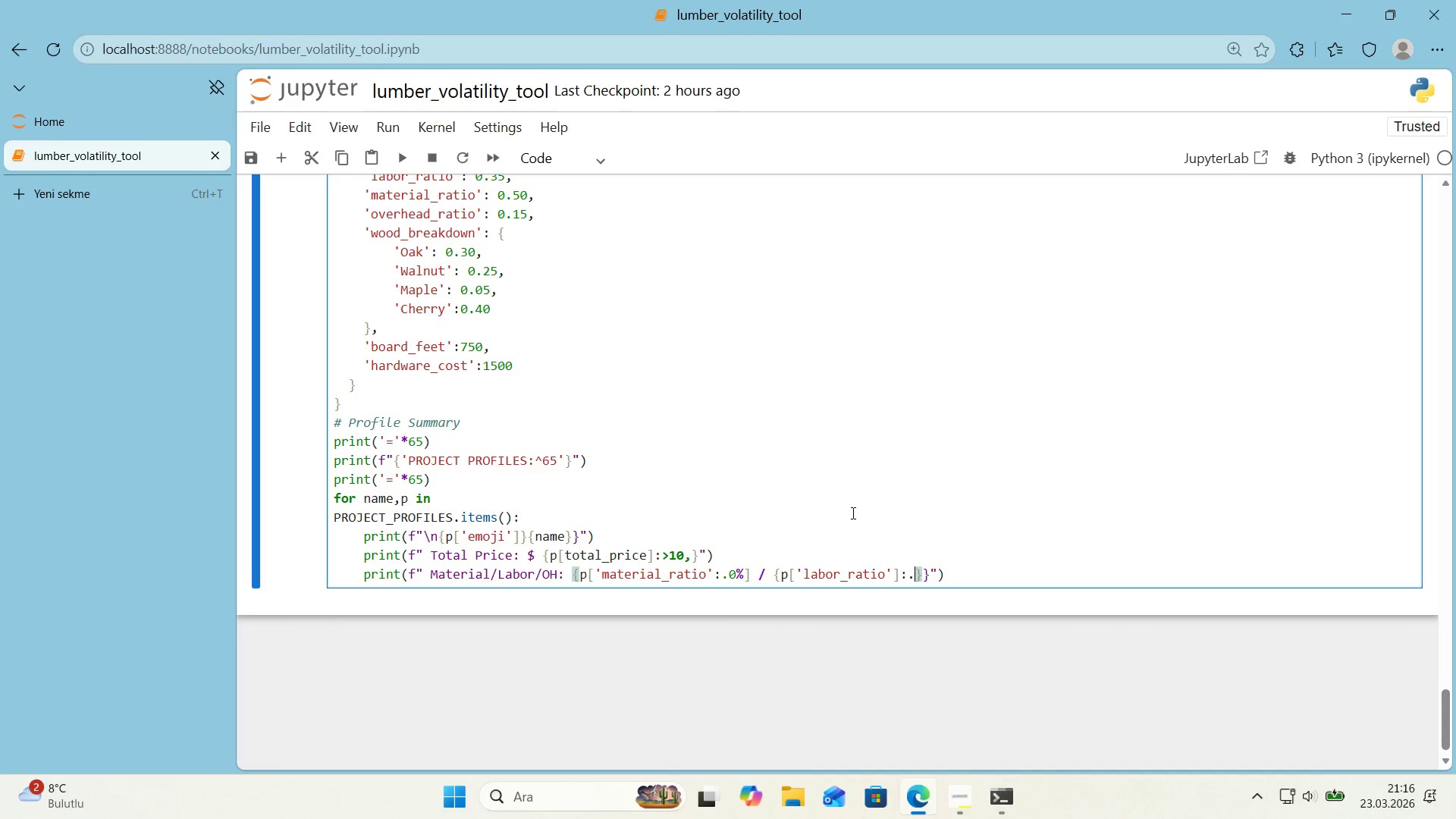 
key(Numpad0)
 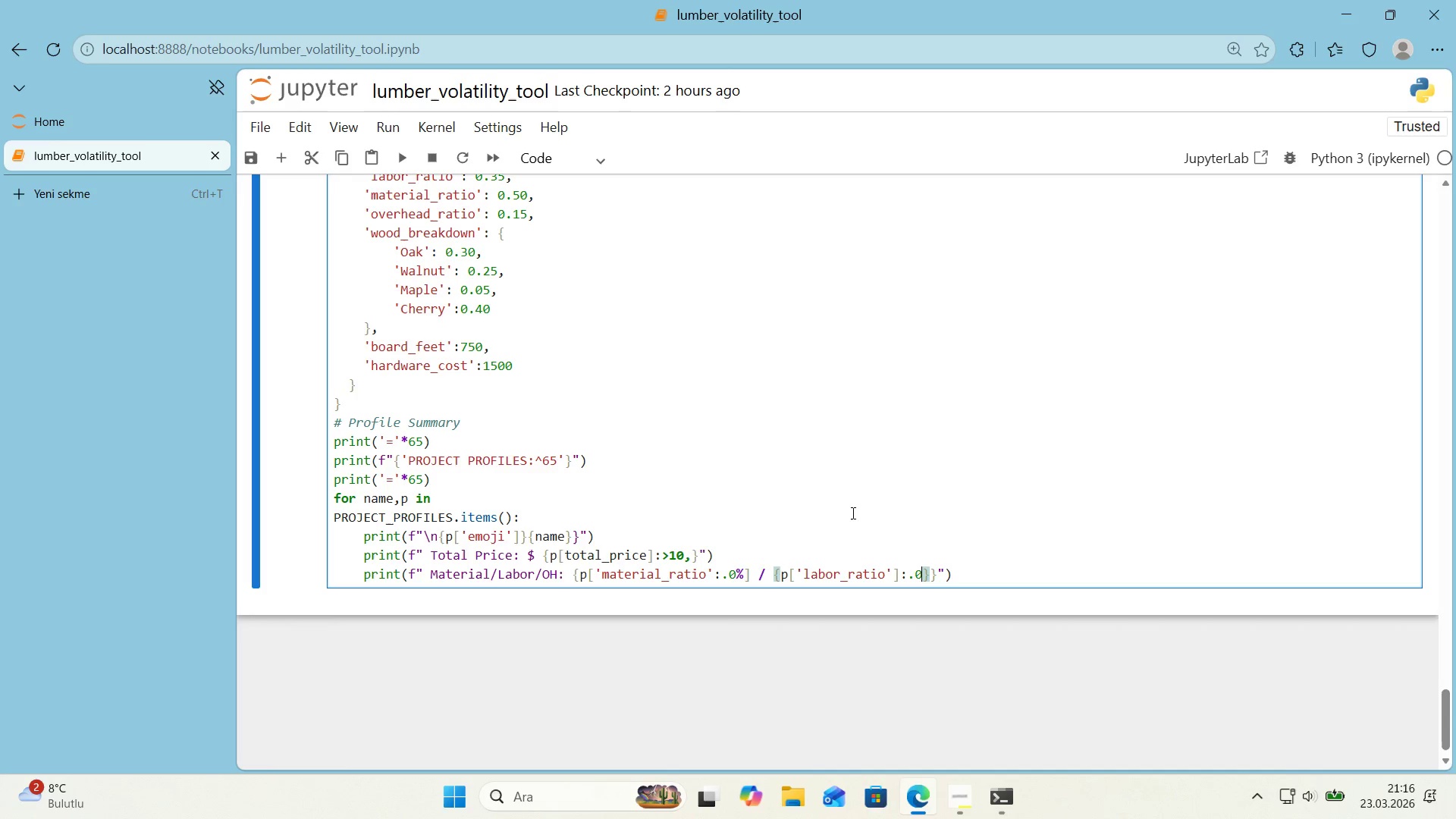 
key(Shift+5)
 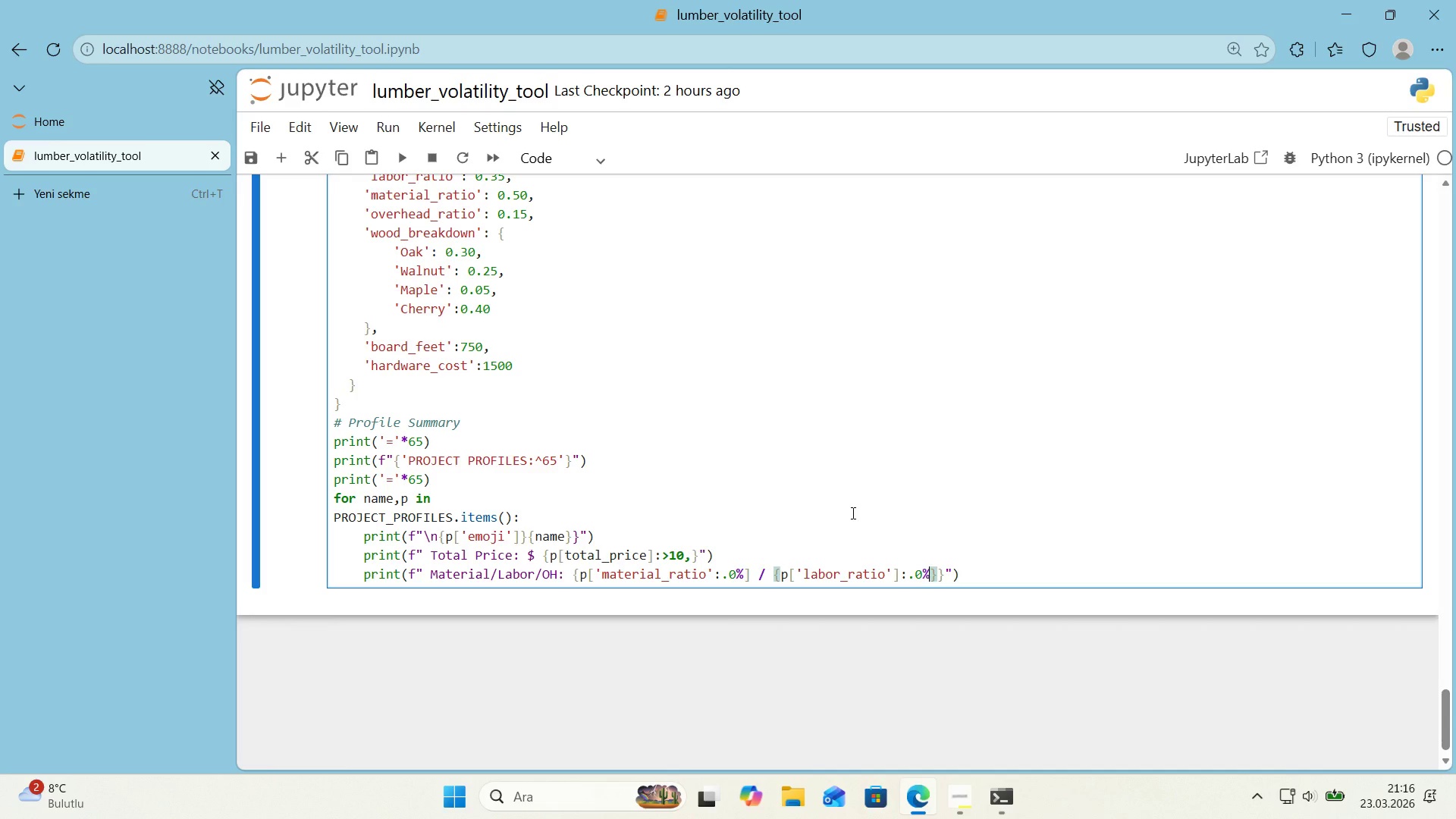 
key(ArrowRight)
 